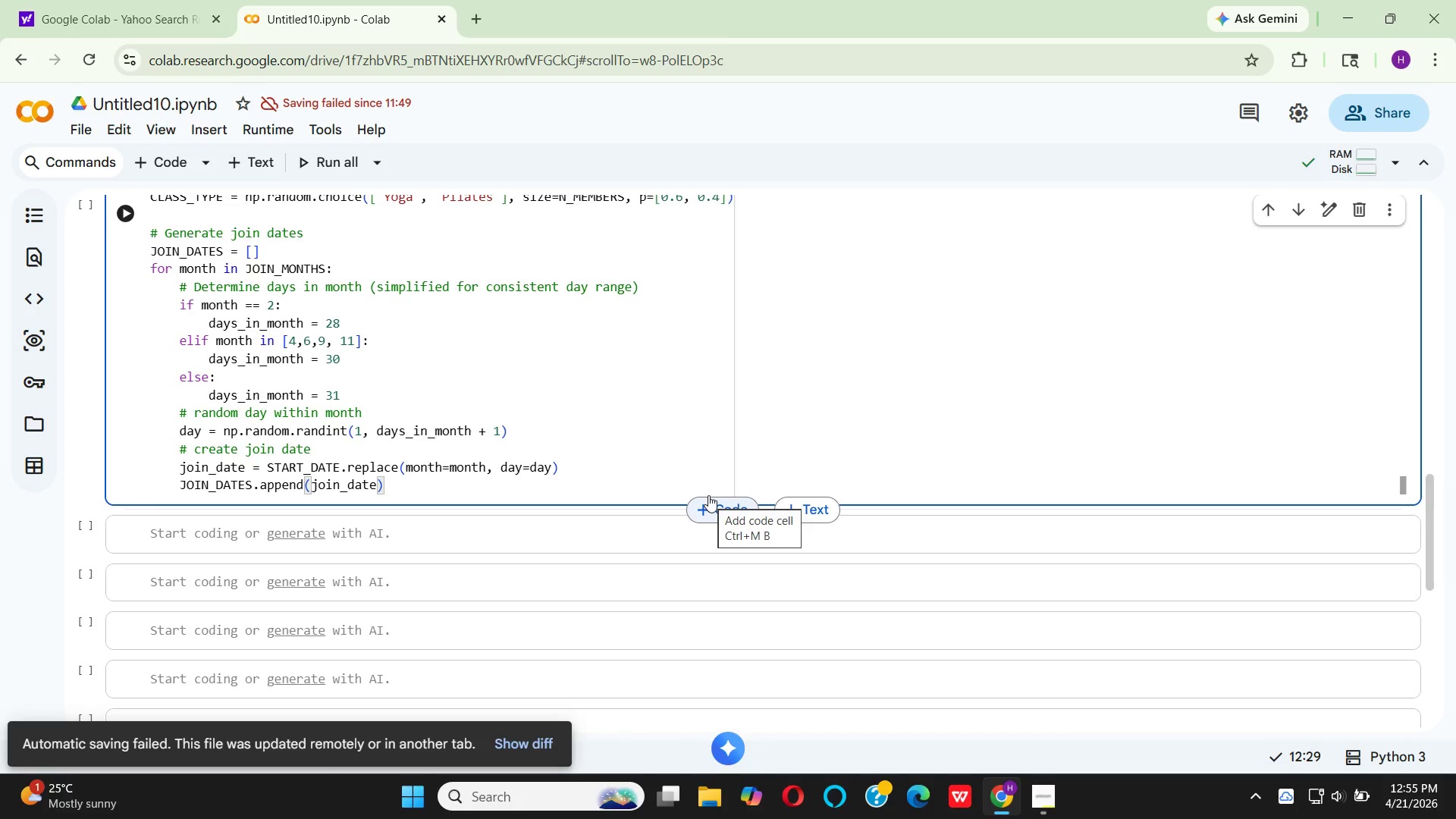 
wait(25.52)
 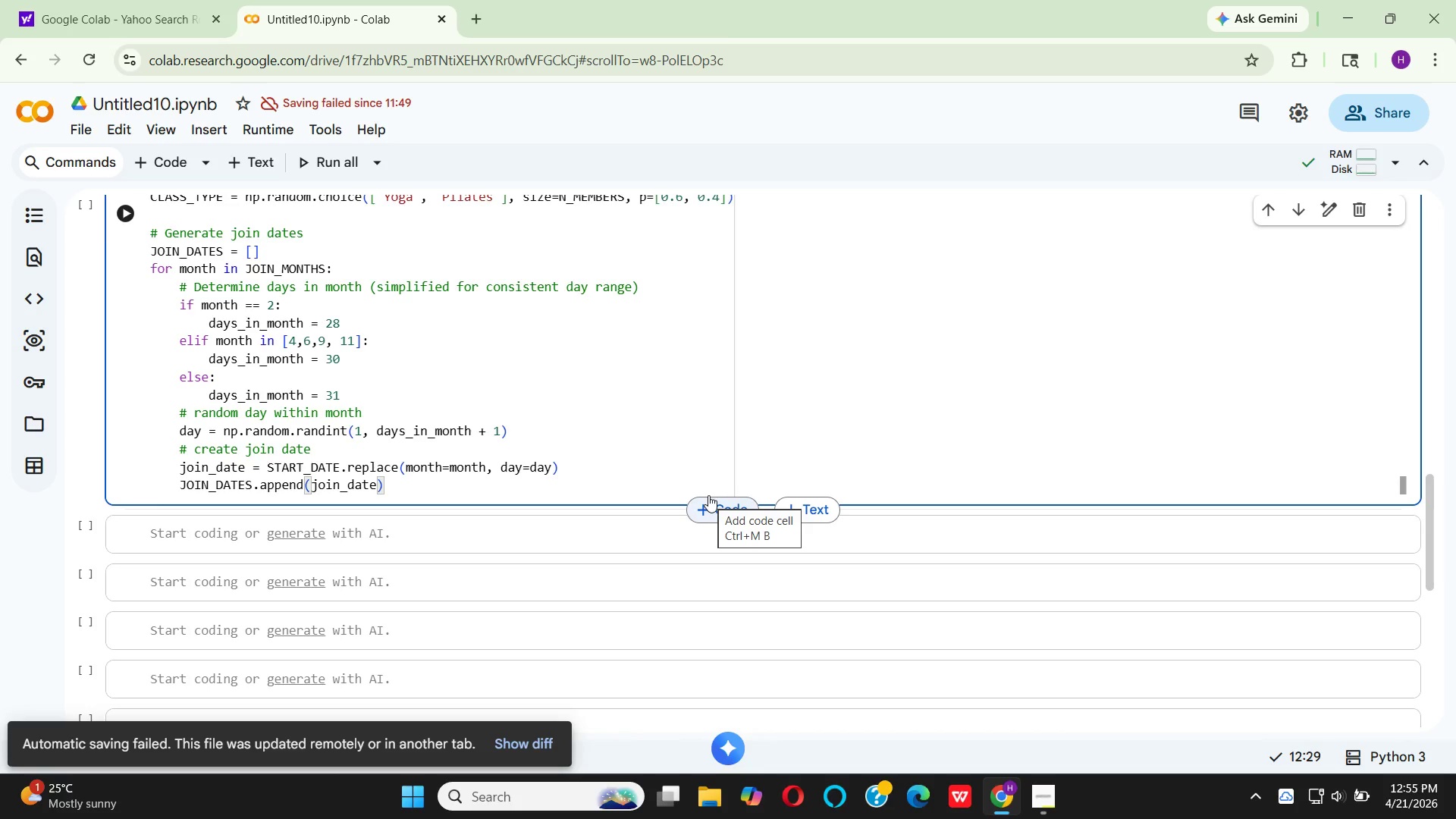 
left_click_drag(start_coordinate=[319, 453], to_coordinate=[175, 446])
 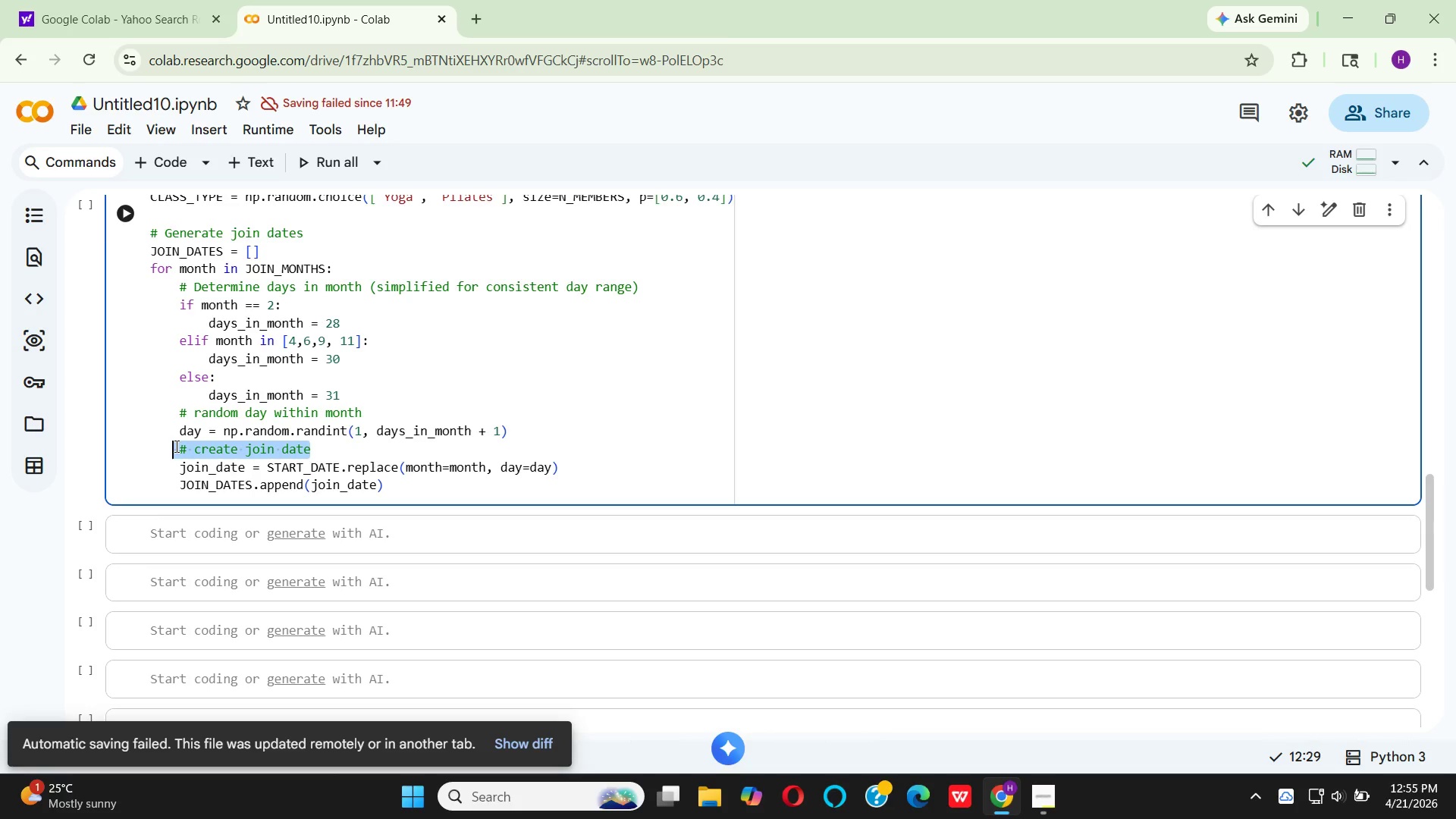 
key(Backspace)
 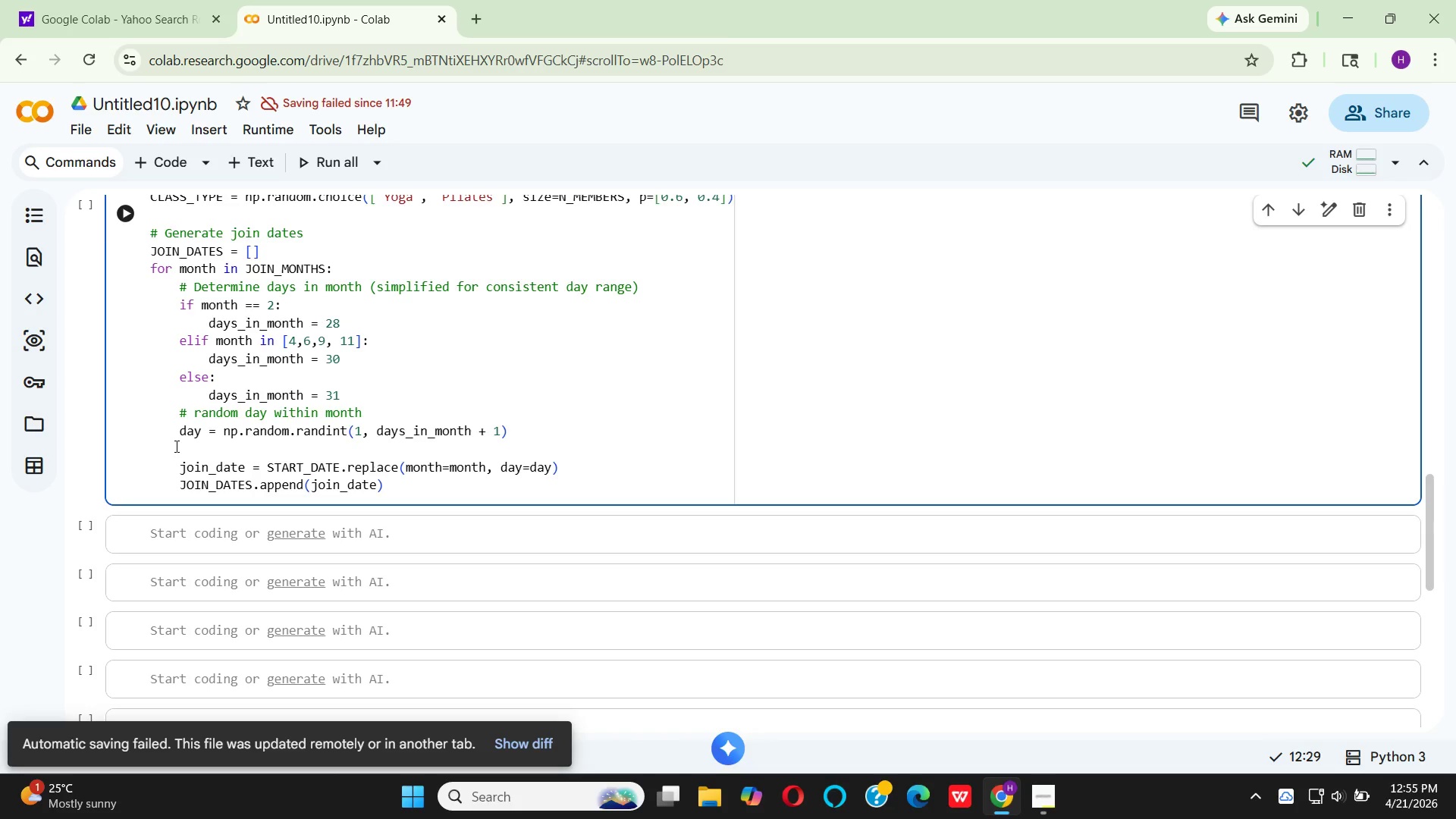 
key(Backspace)
 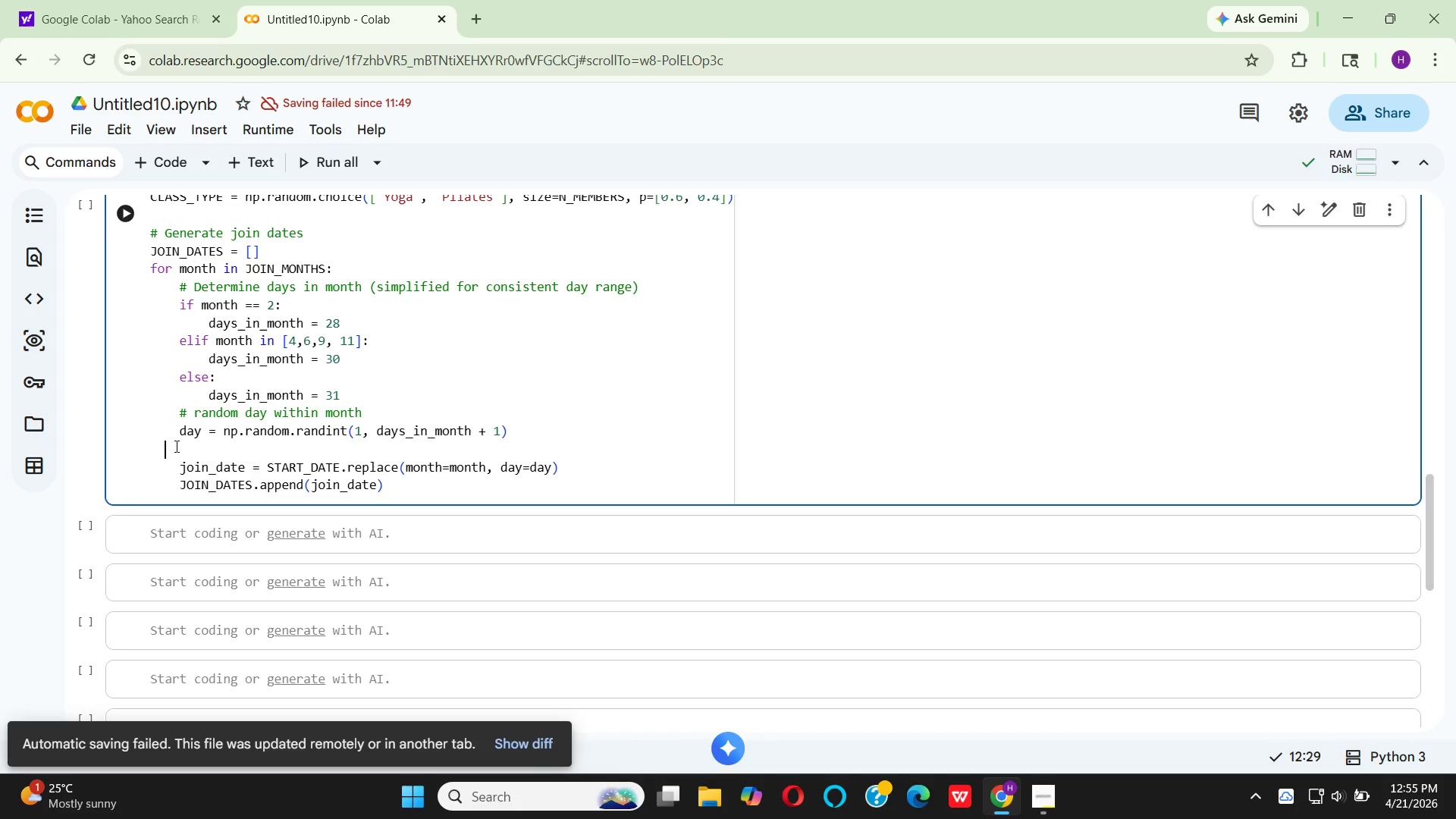 
key(Backspace)
 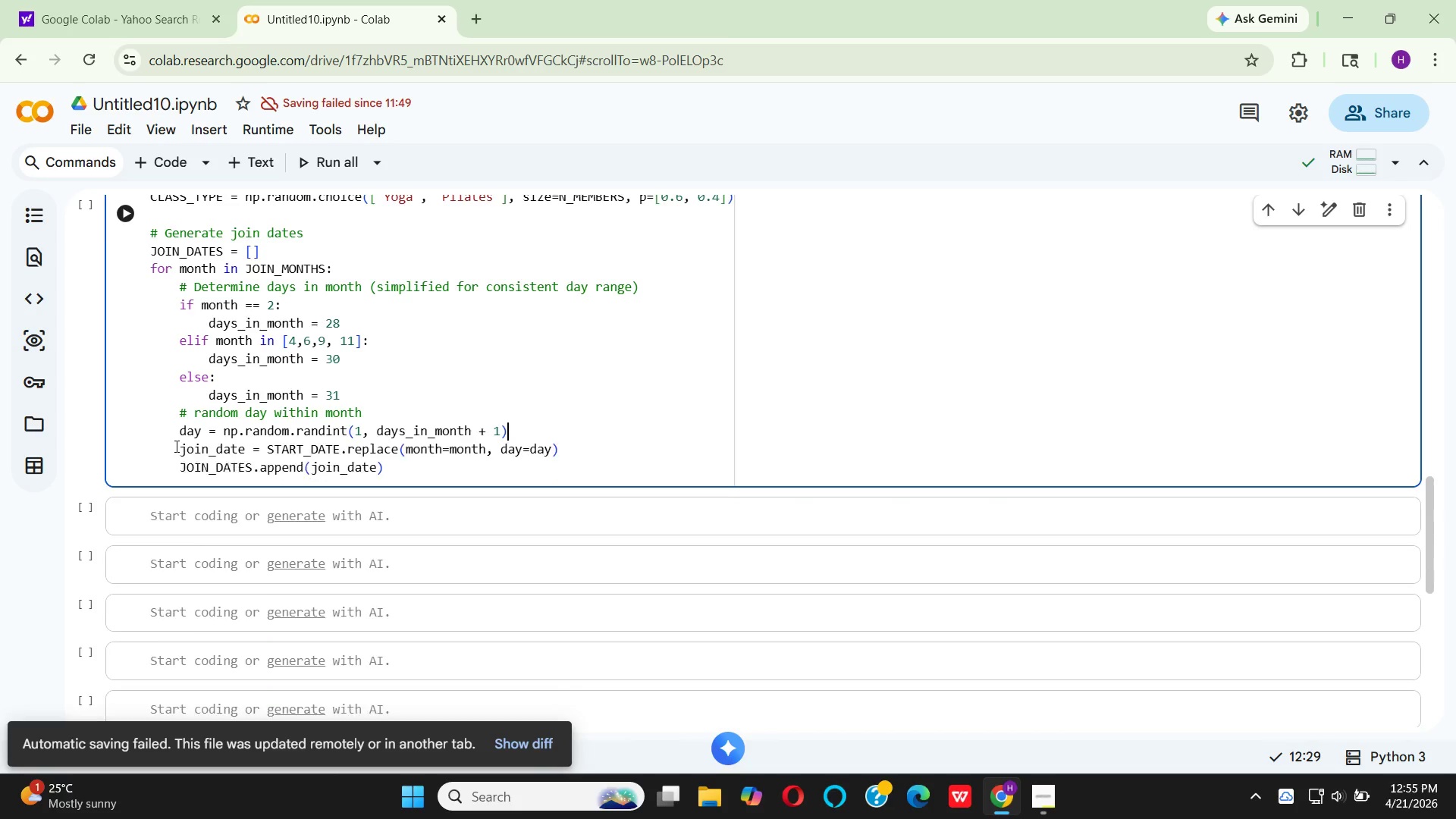 
key(Backspace)
 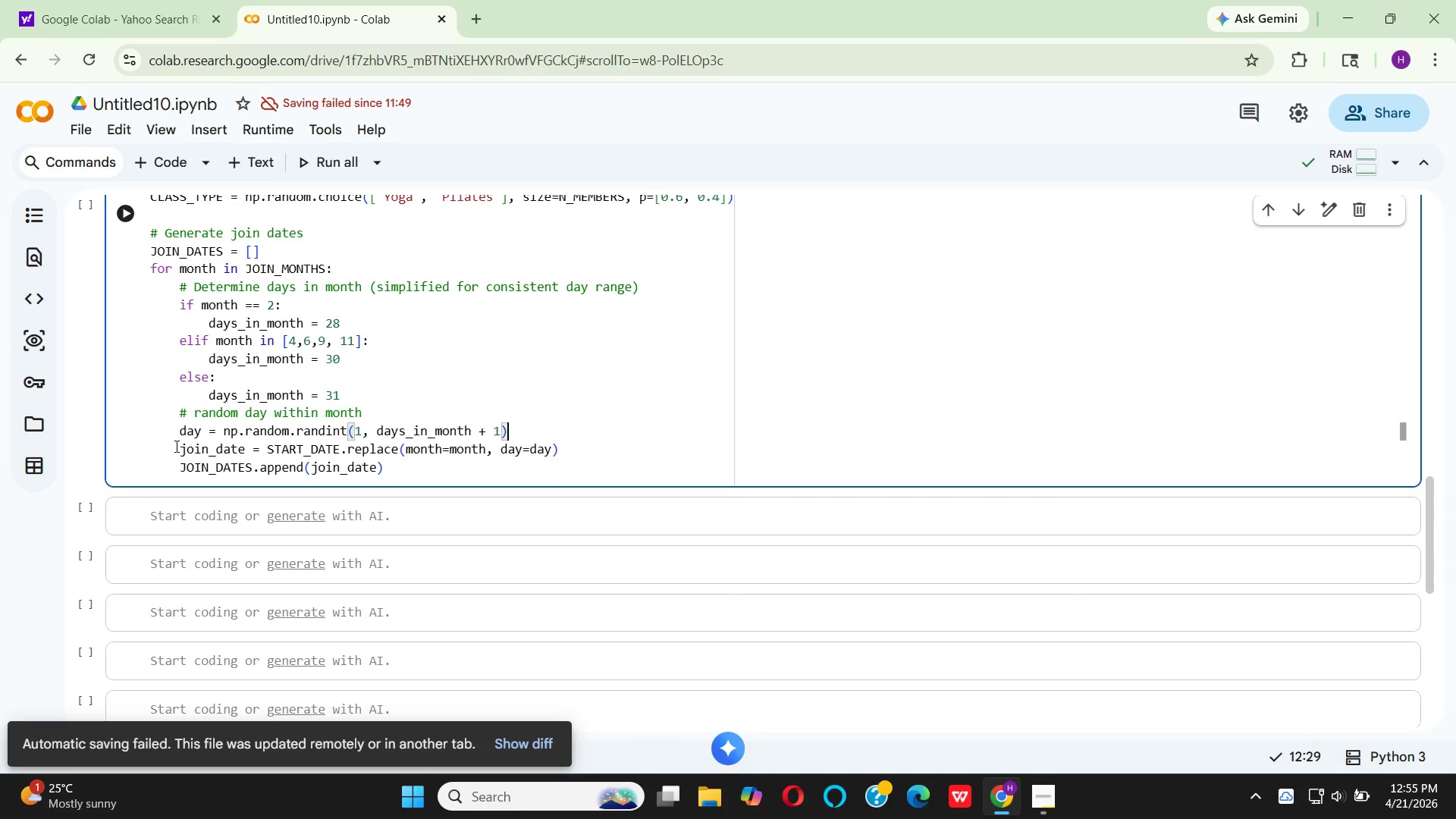 
key(Backspace)
 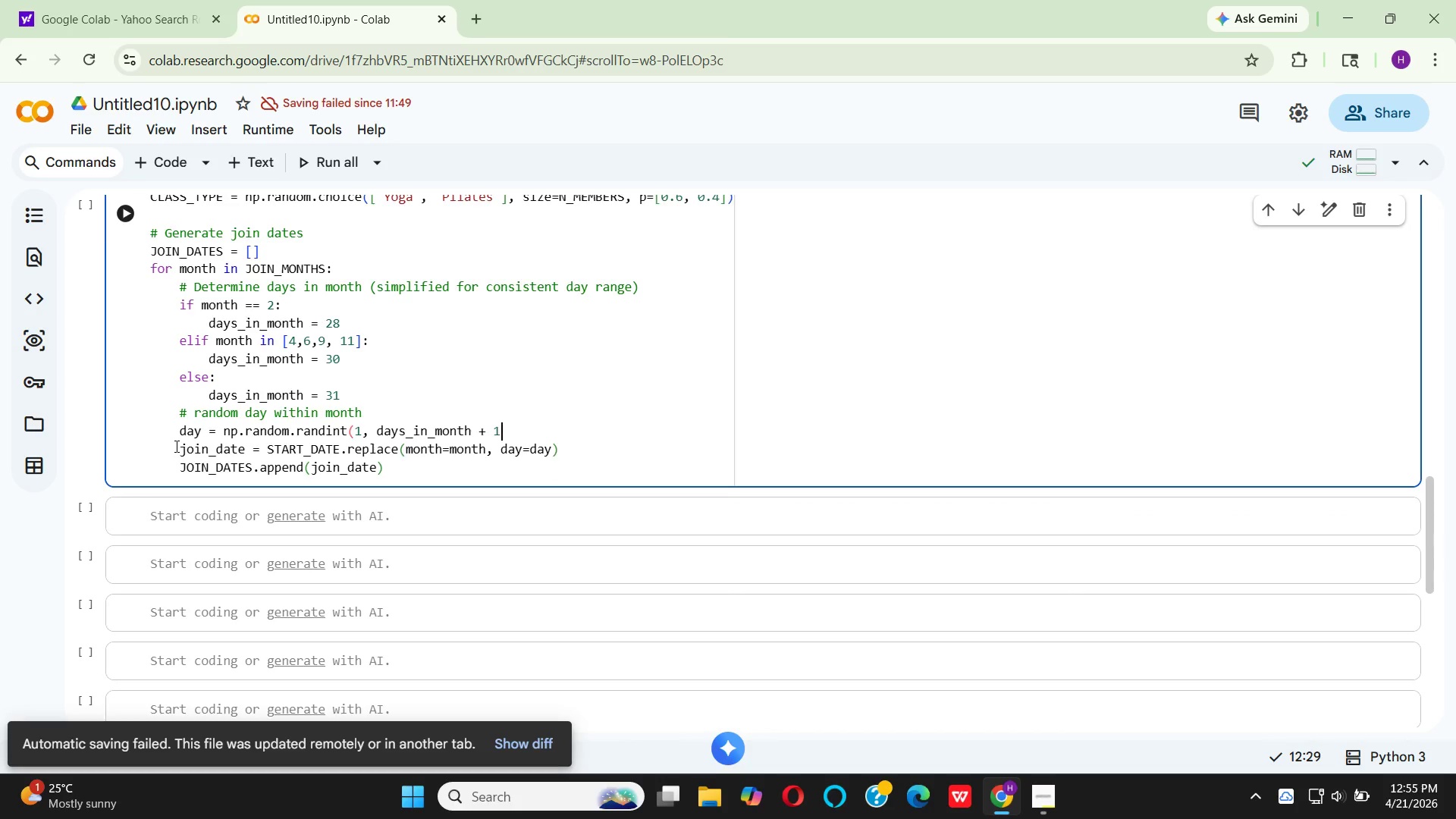 
key(Control+Z)
 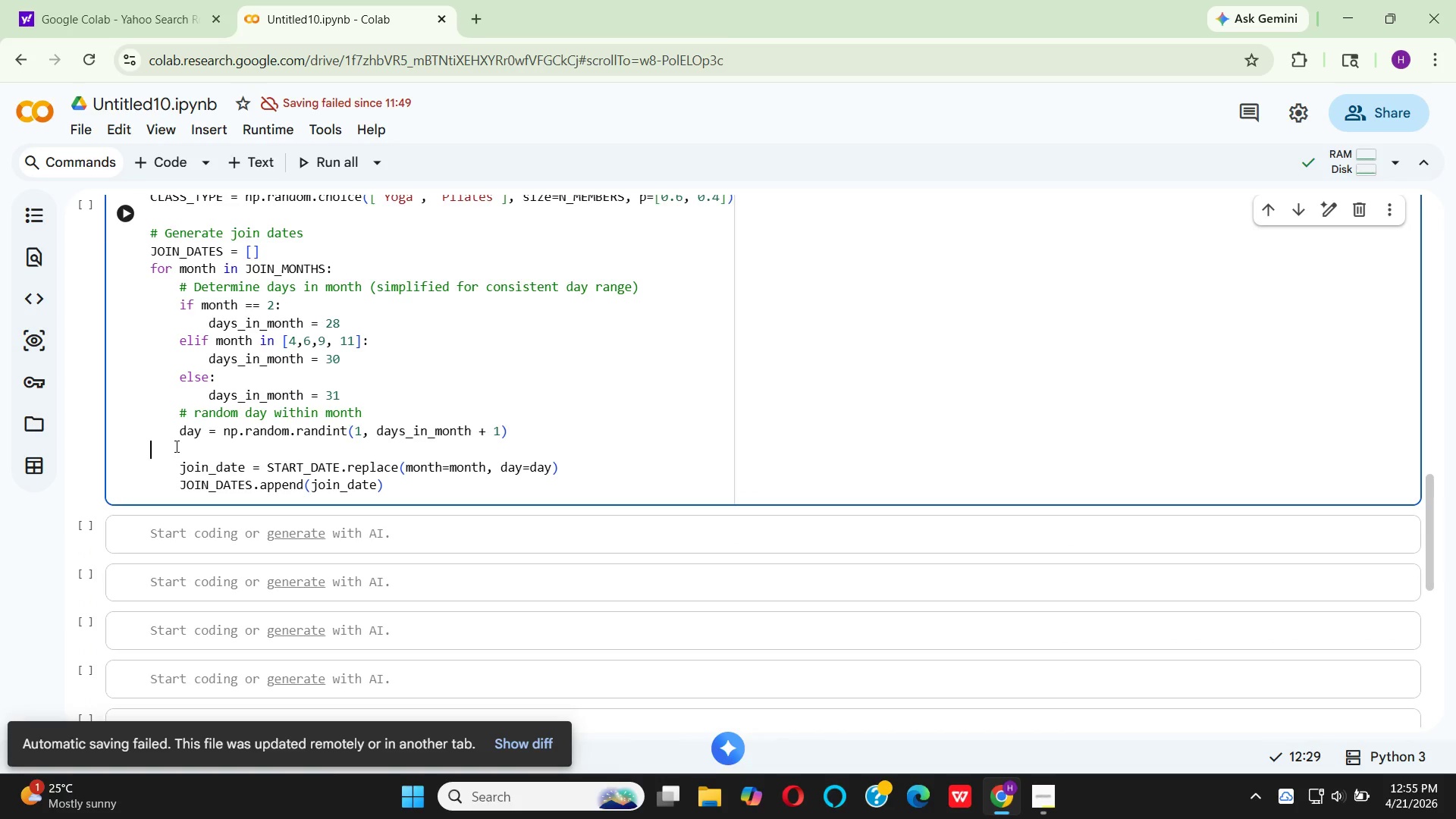 
key(Backspace)
 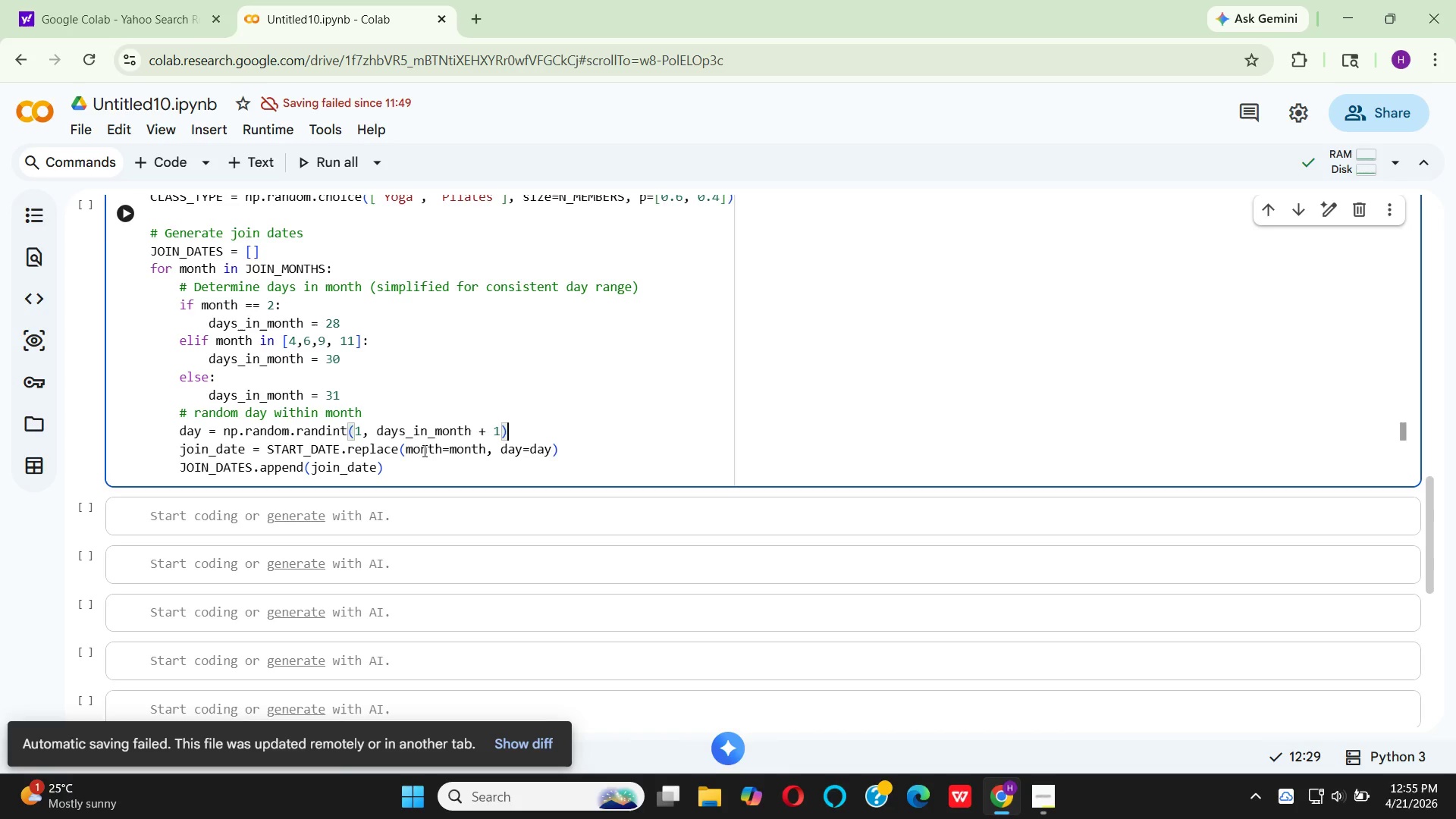 
left_click([395, 444])
 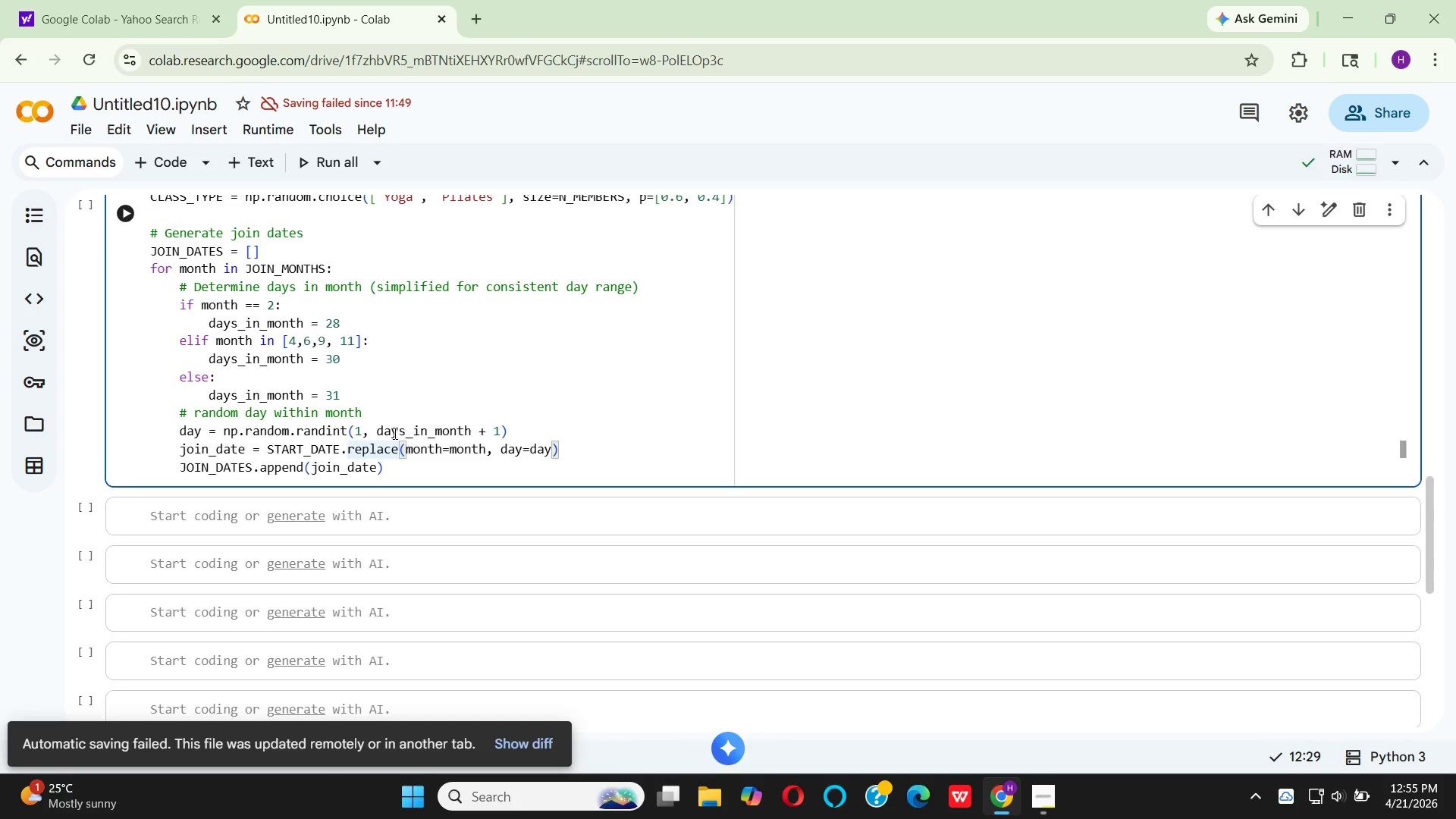 
key(Backspace)
key(Backspace)
key(Backspace)
key(Backspace)
key(Backspace)
key(Backspace)
key(Backspace)
key(Backspace)
key(Backspace)
key(Backspace)
key(Backspace)
key(Backspace)
key(Backspace)
key(Backspace)
key(Backspace)
key(Backspace)
key(Backspace)
key(Backspace)
type(da)
 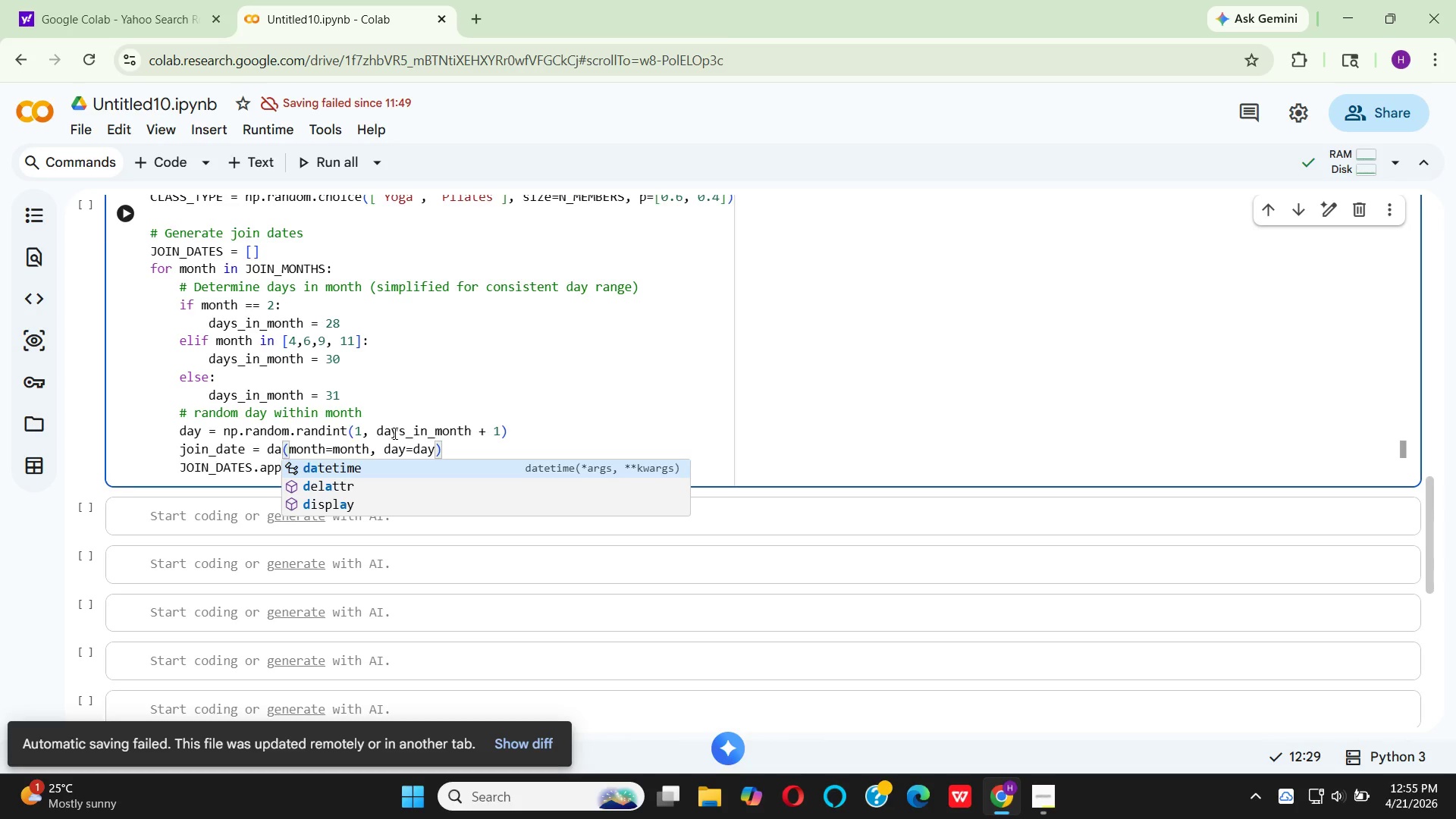 
key(Enter)
 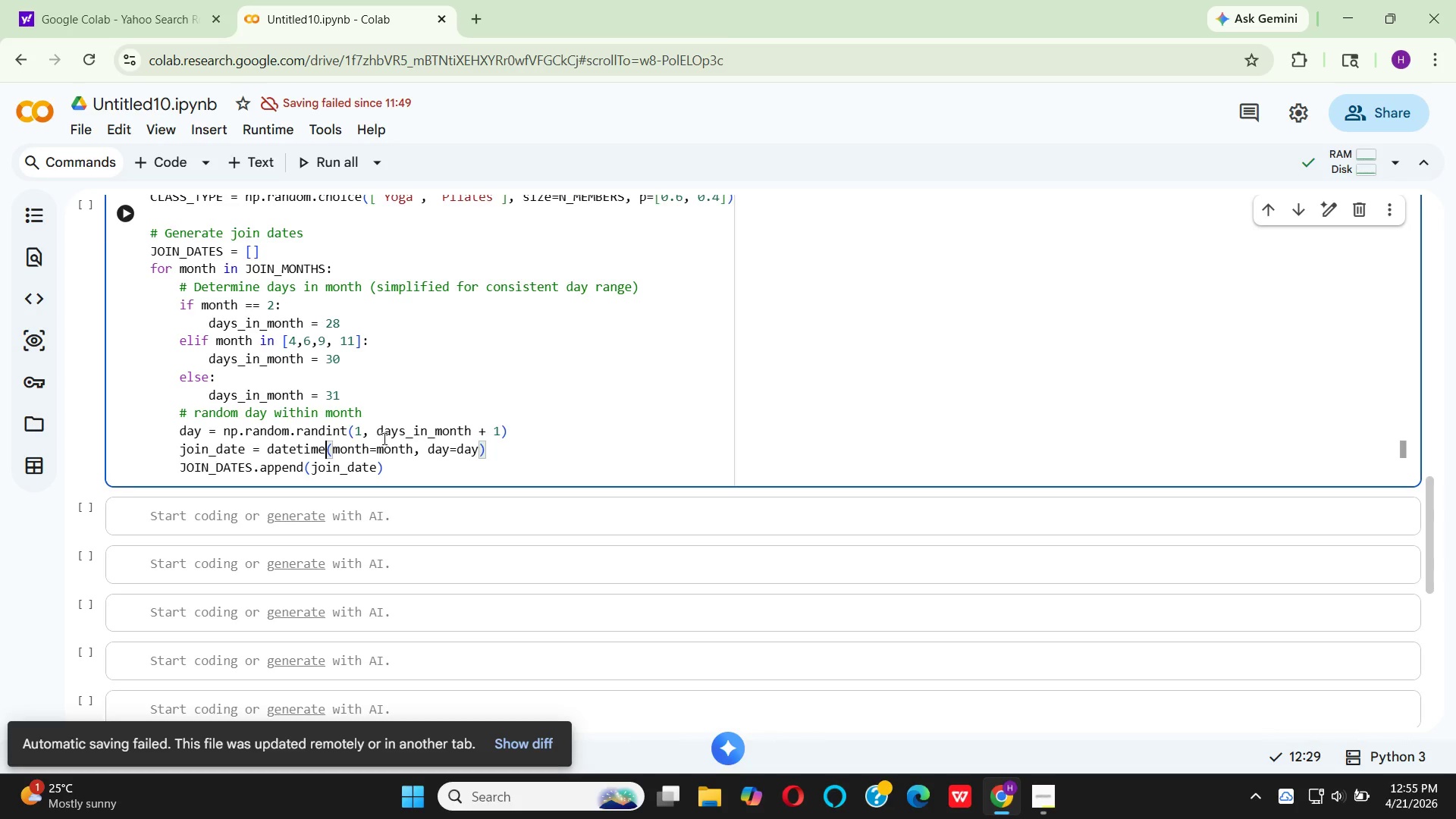 
wait(5.52)
 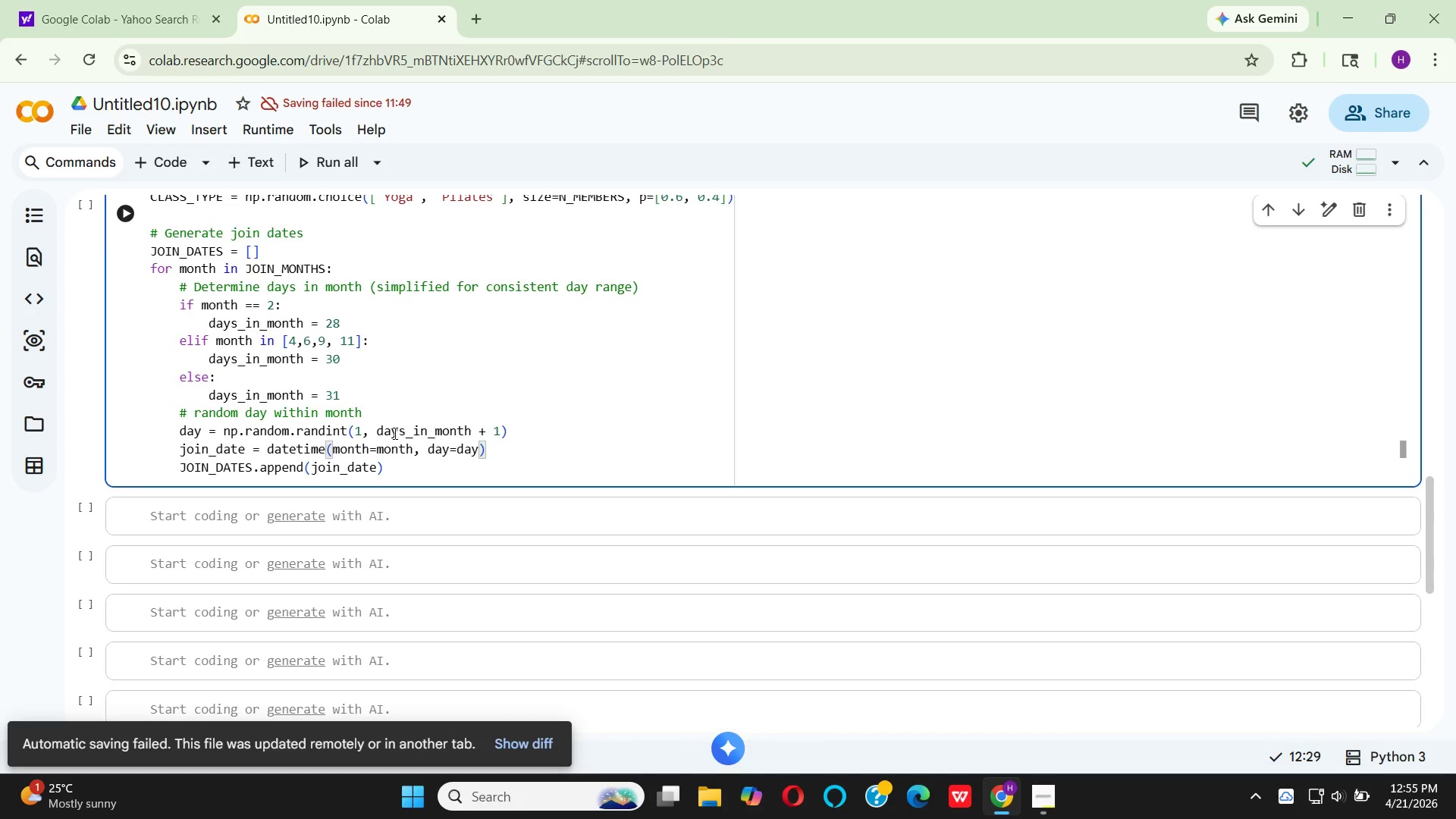 
left_click([380, 447])
 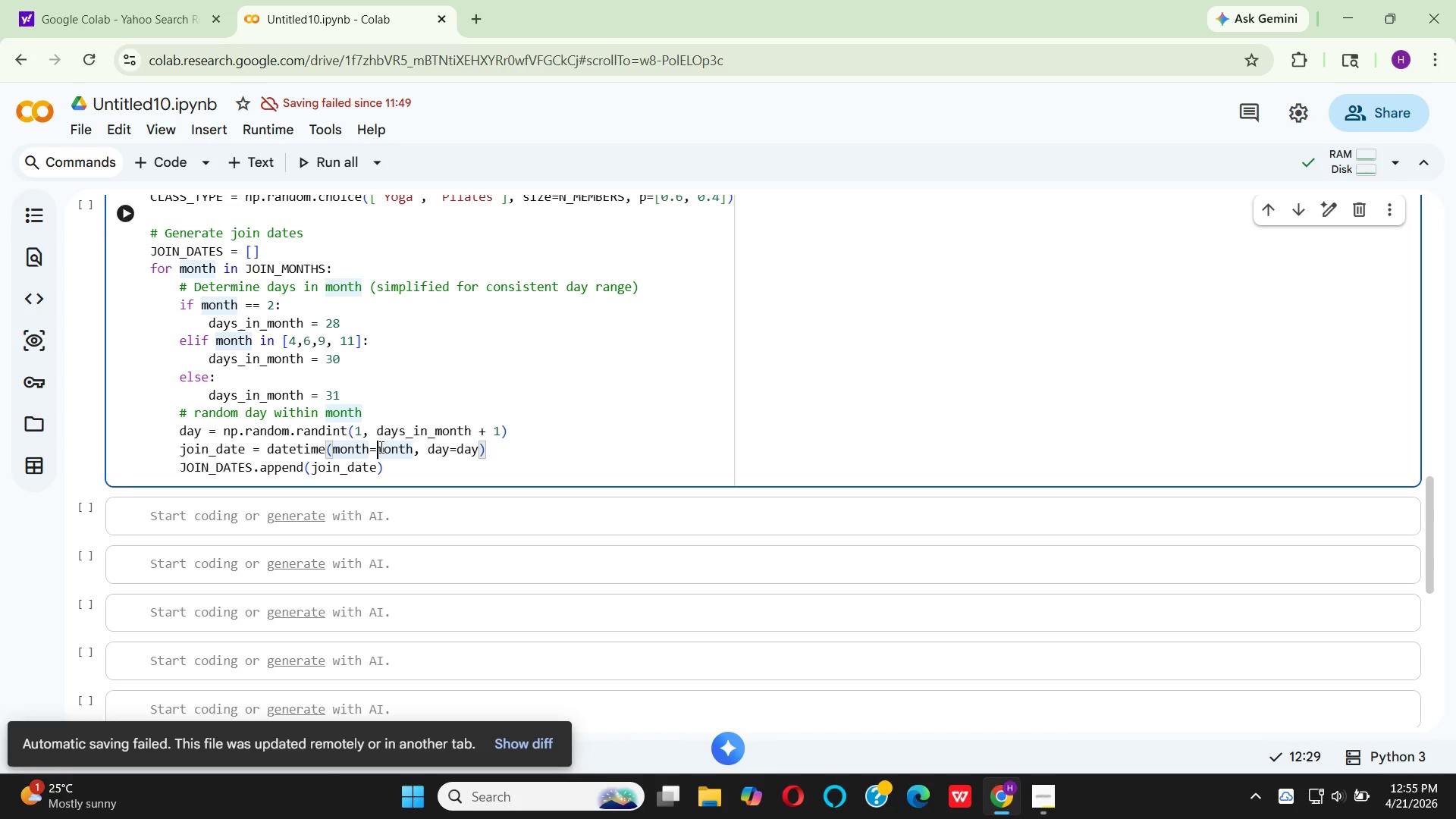 
key(Backspace)
key(Backspace)
key(Backspace)
key(Backspace)
key(Backspace)
key(Backspace)
type(2023, )
 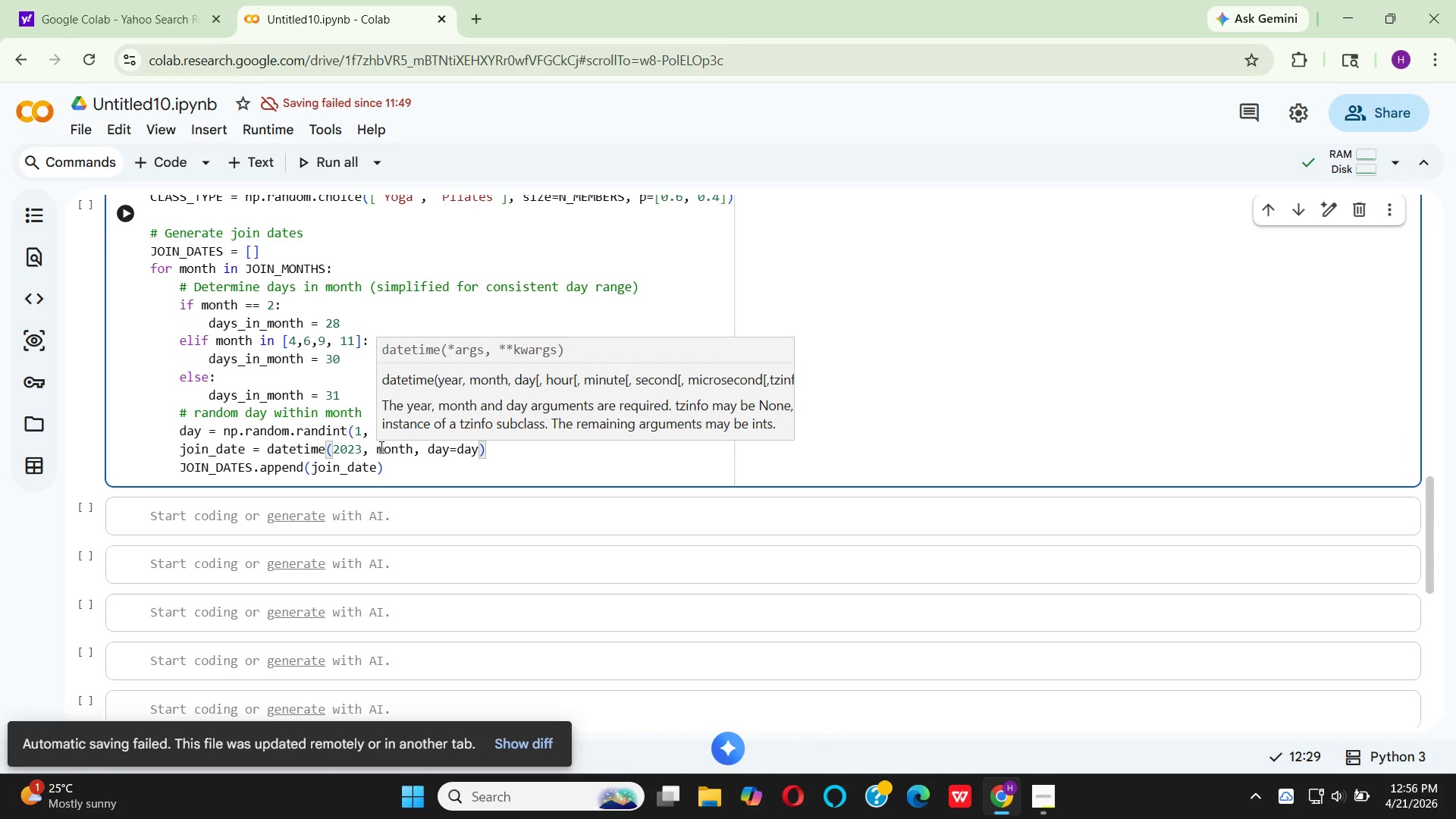 
key(ArrowRight)
 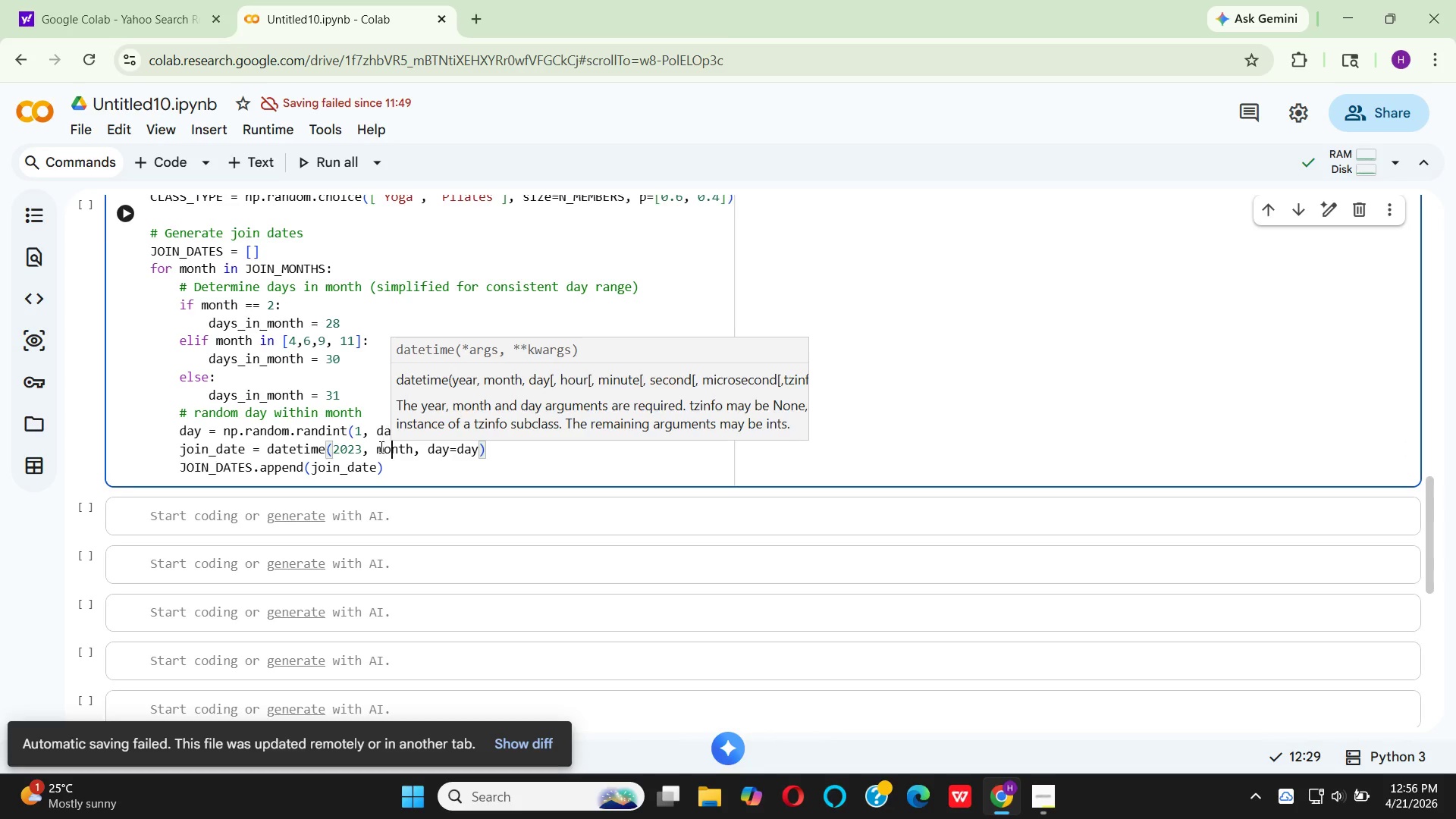 
key(ArrowRight)
 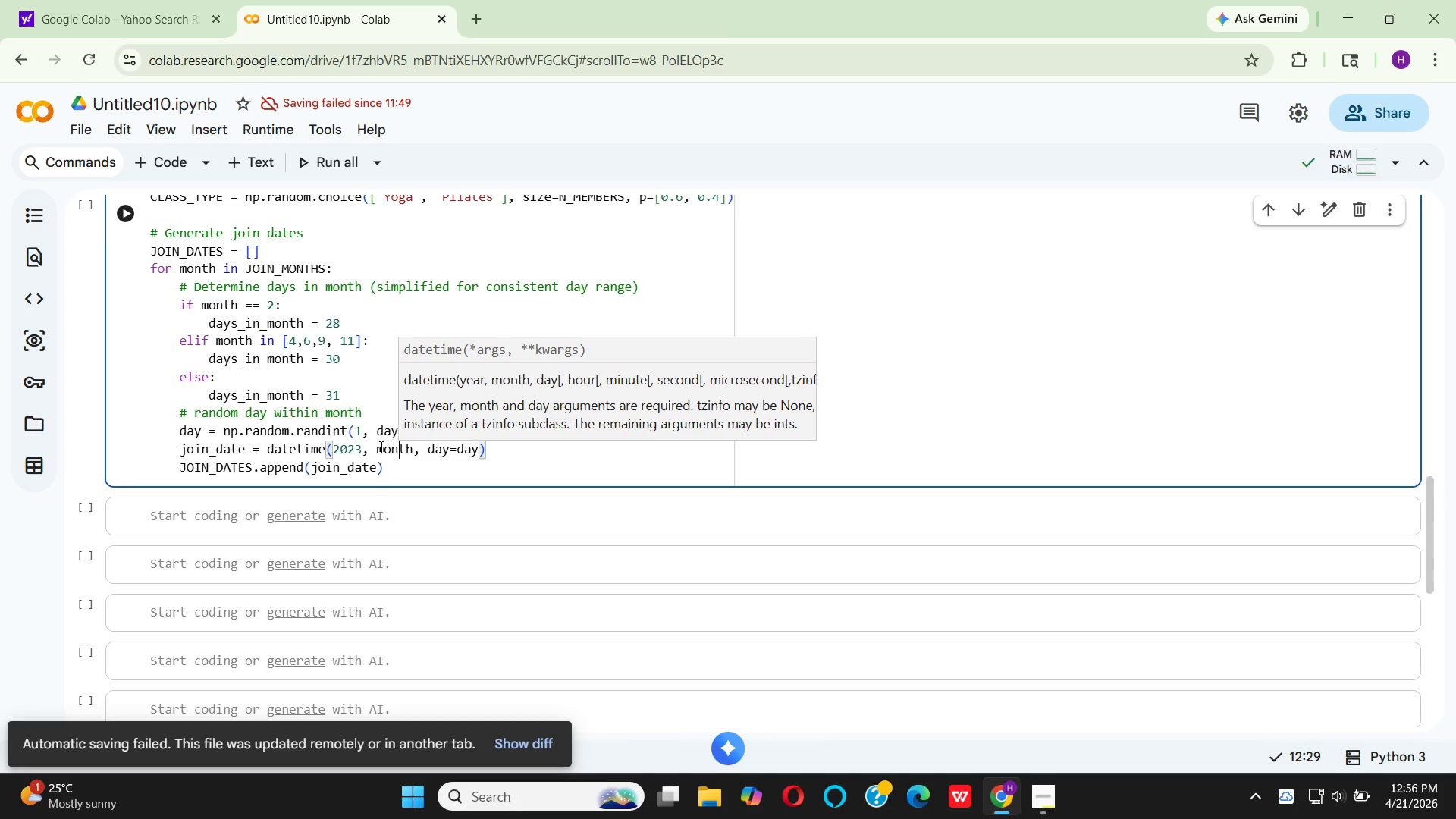 
key(ArrowRight)
 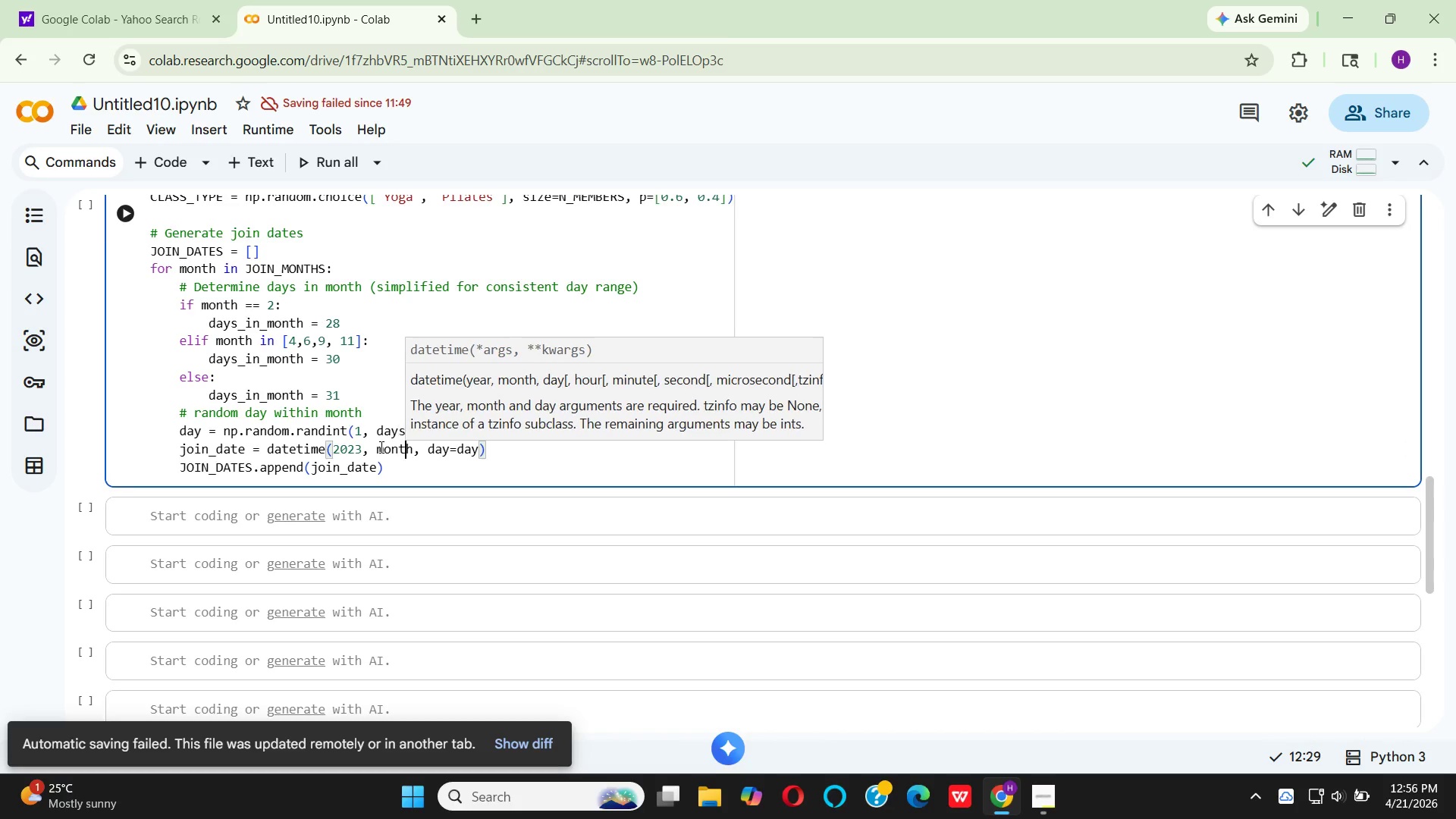 
key(ArrowRight)
 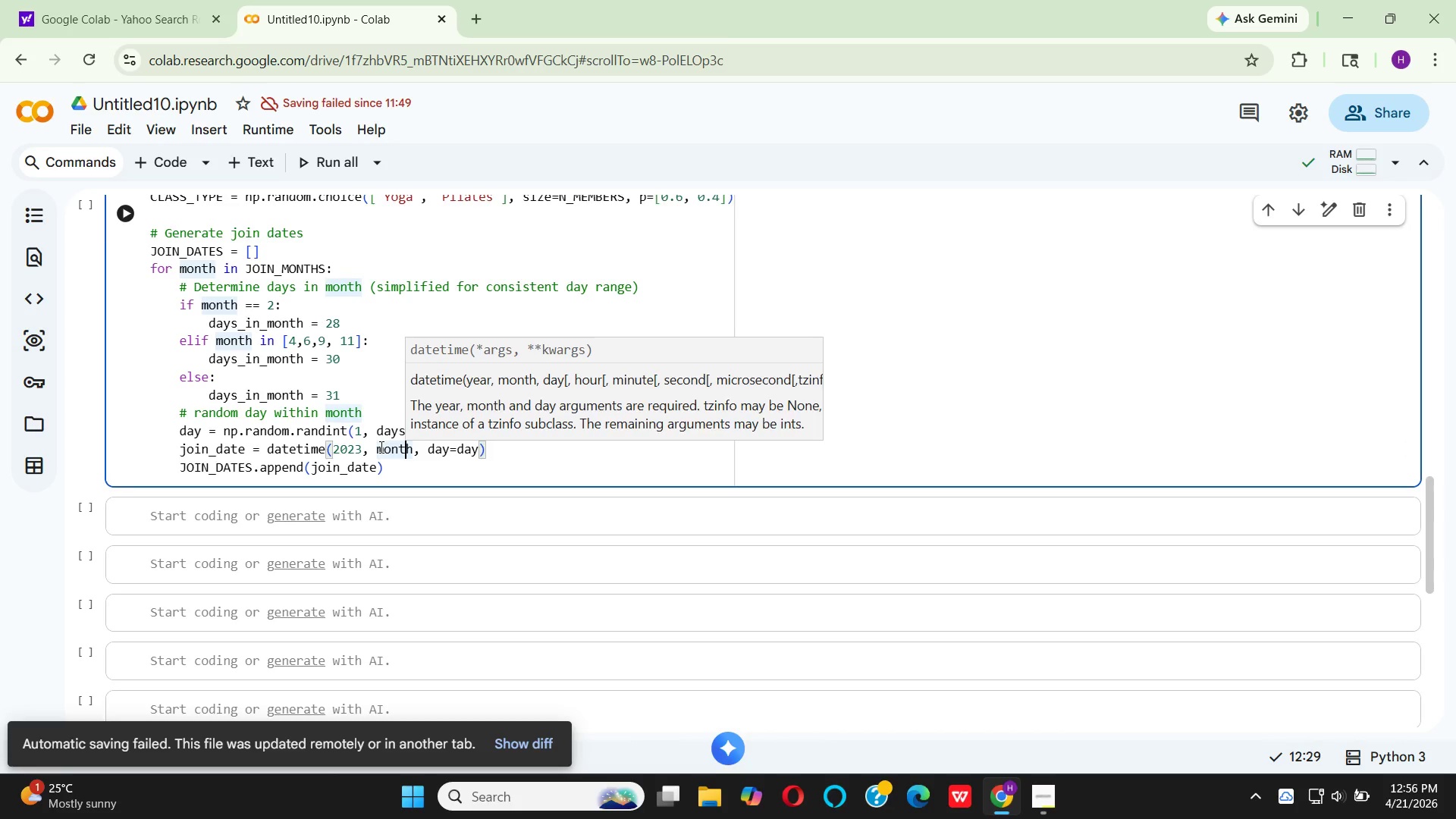 
key(ArrowRight)
 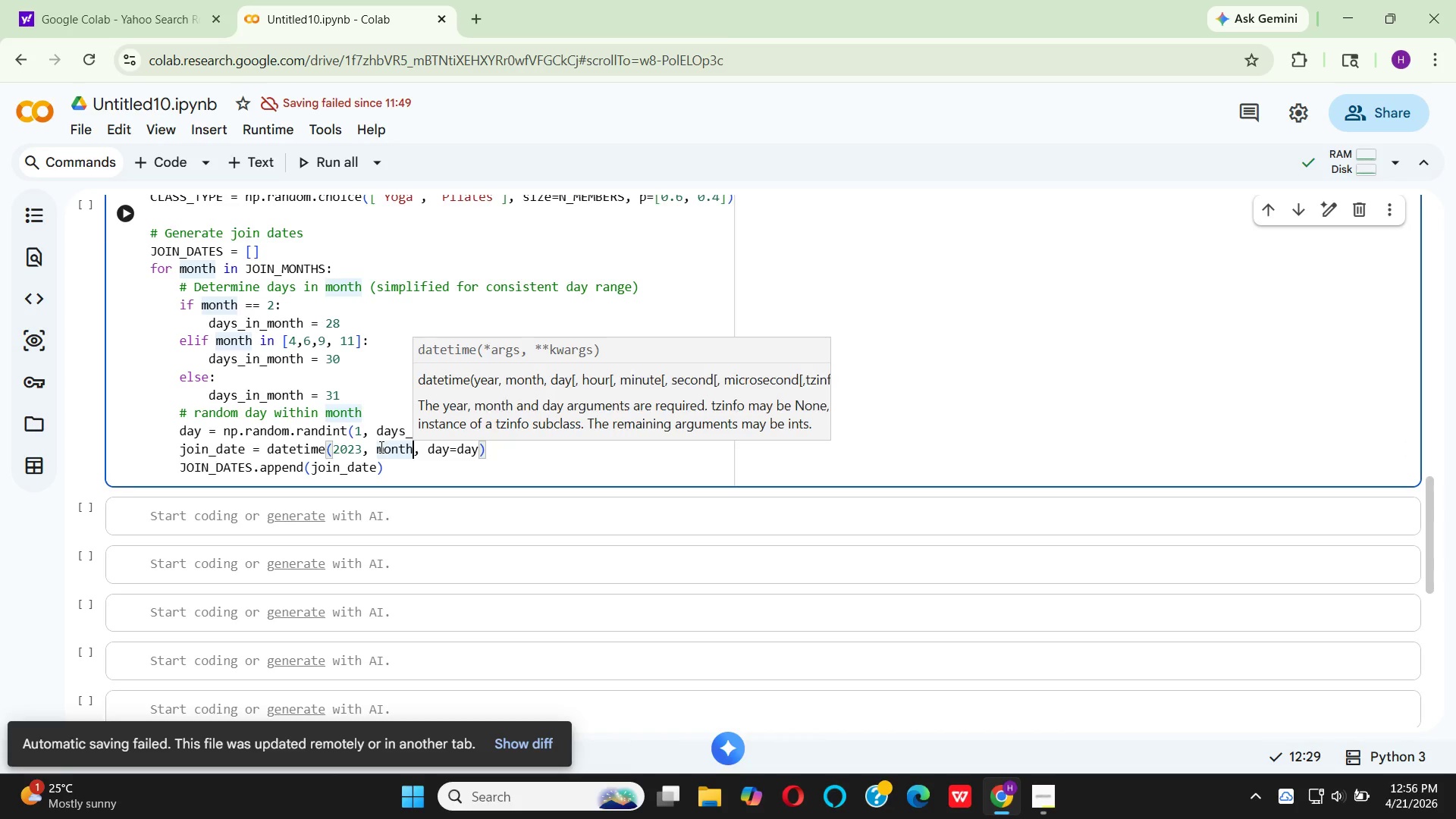 
key(ArrowRight)
 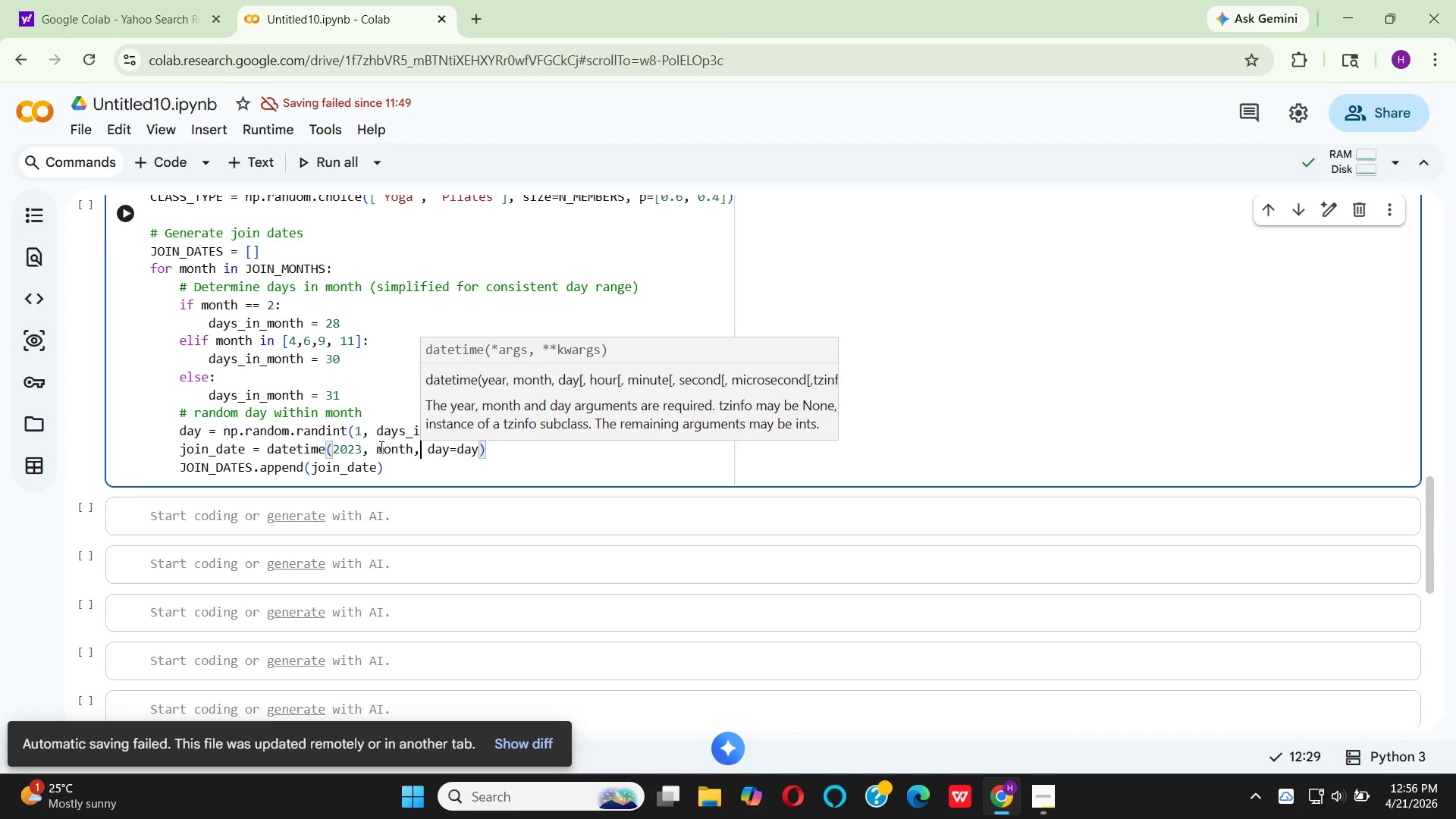 
key(ArrowRight)
 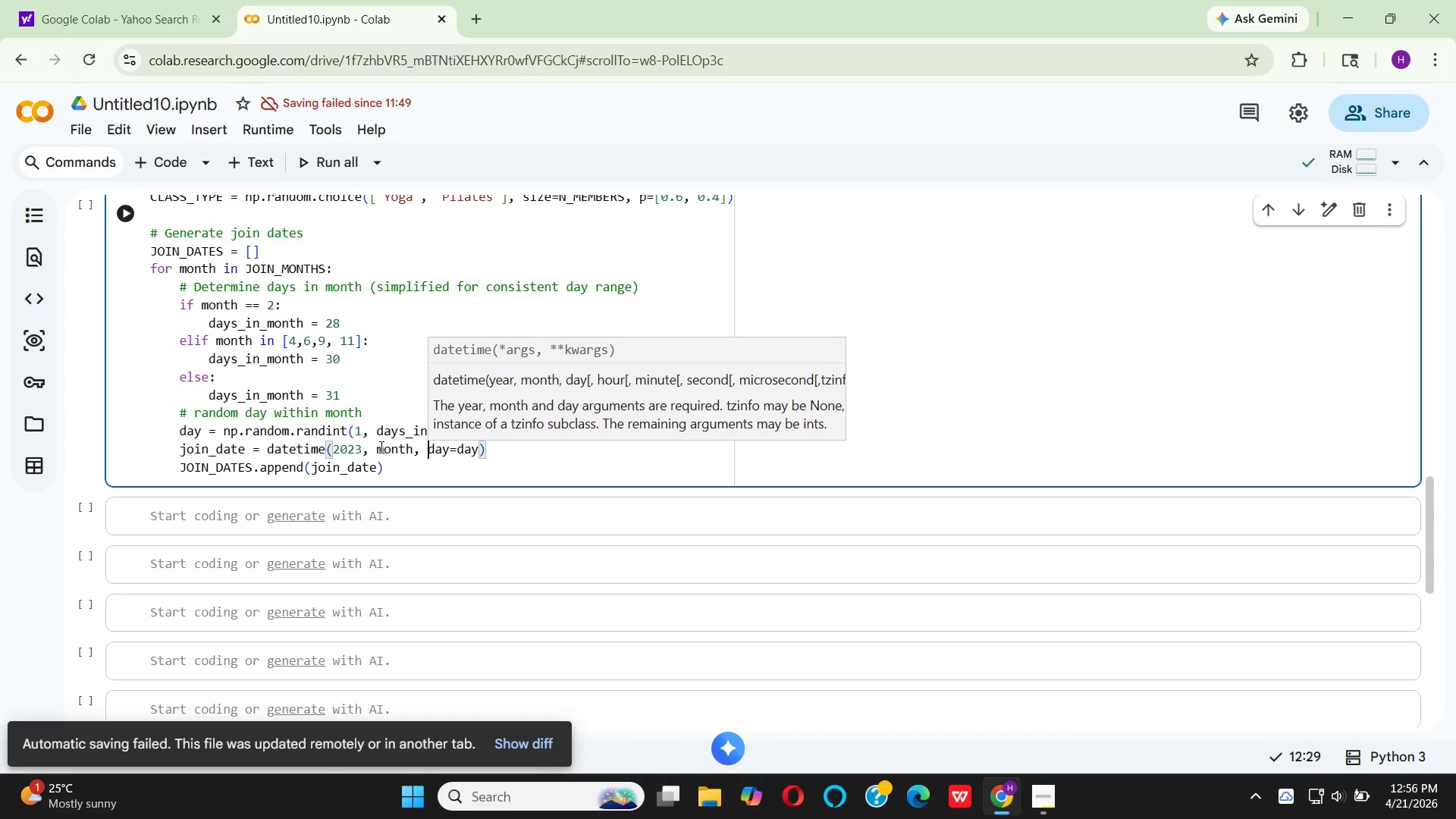 
key(ArrowRight)
 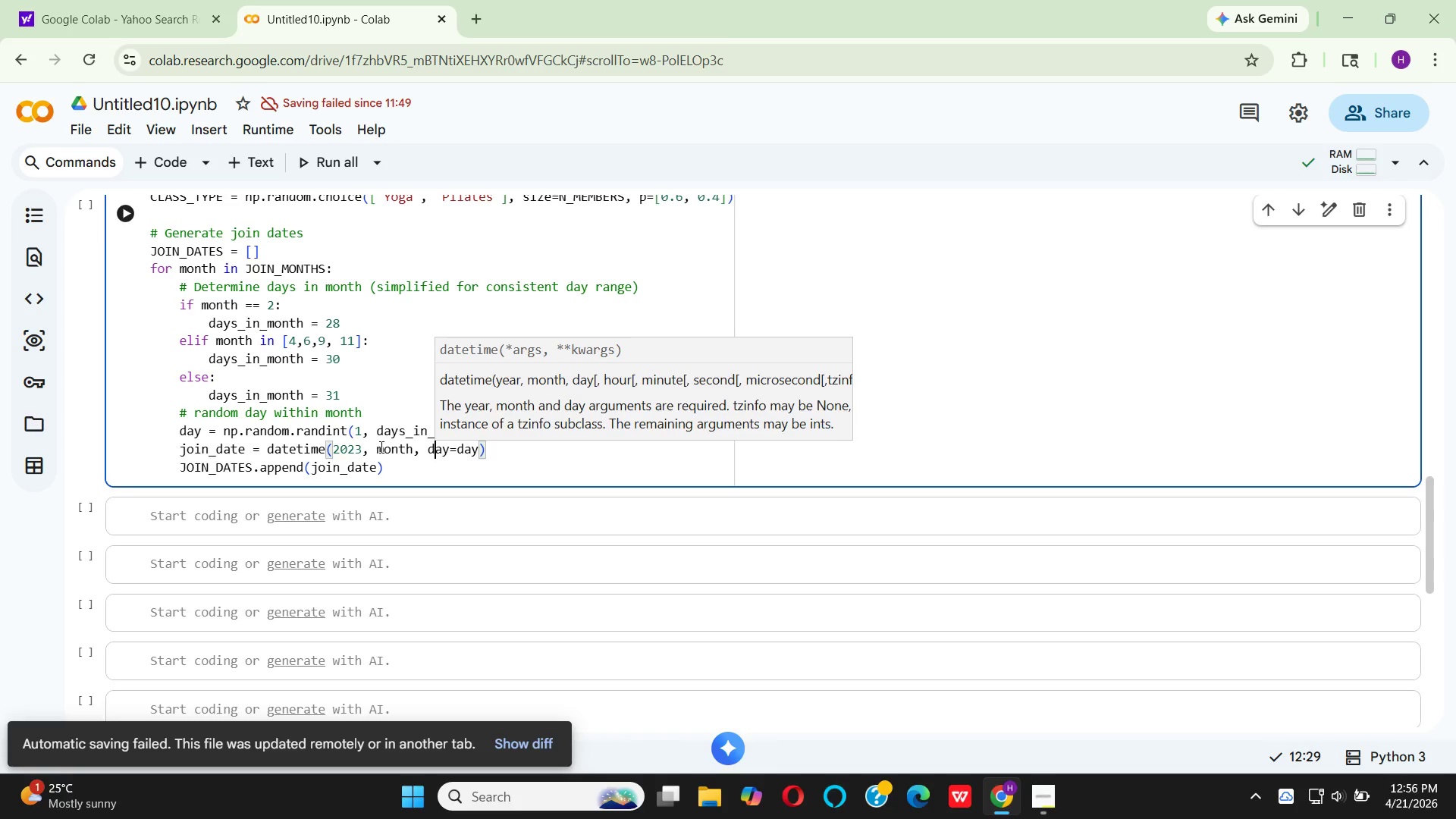 
key(ArrowRight)
 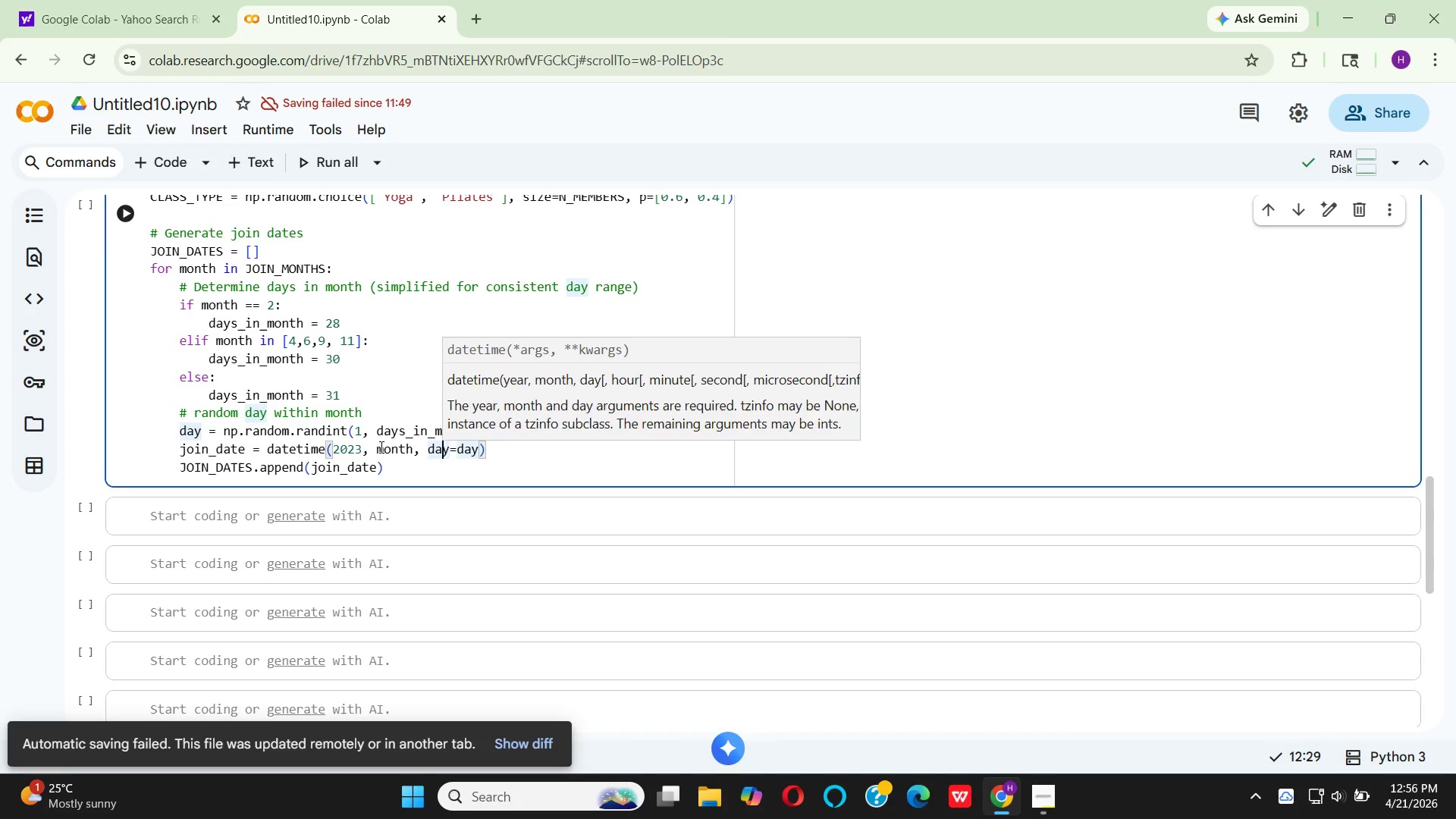 
key(ArrowRight)
 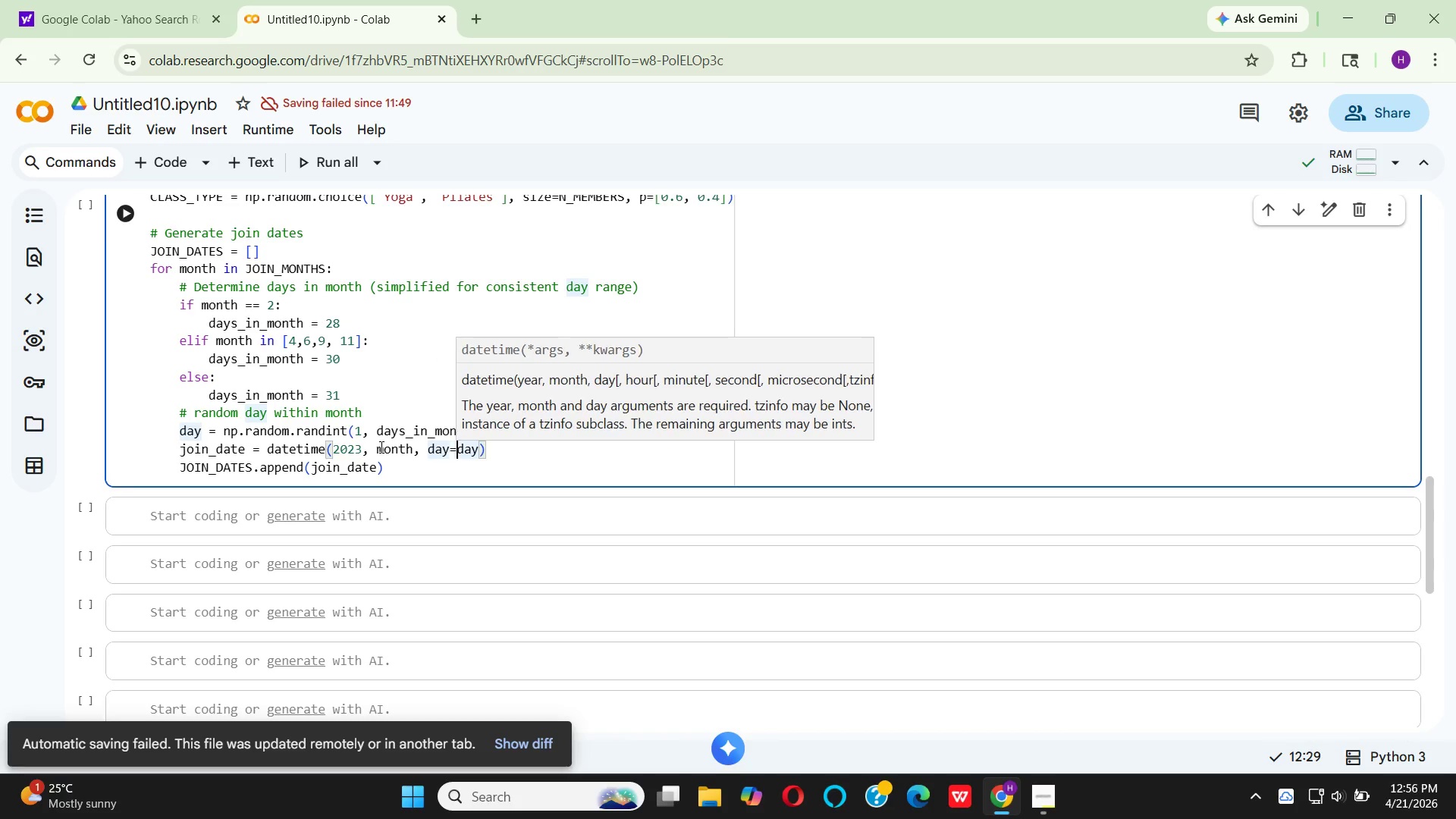 
key(ArrowRight)
 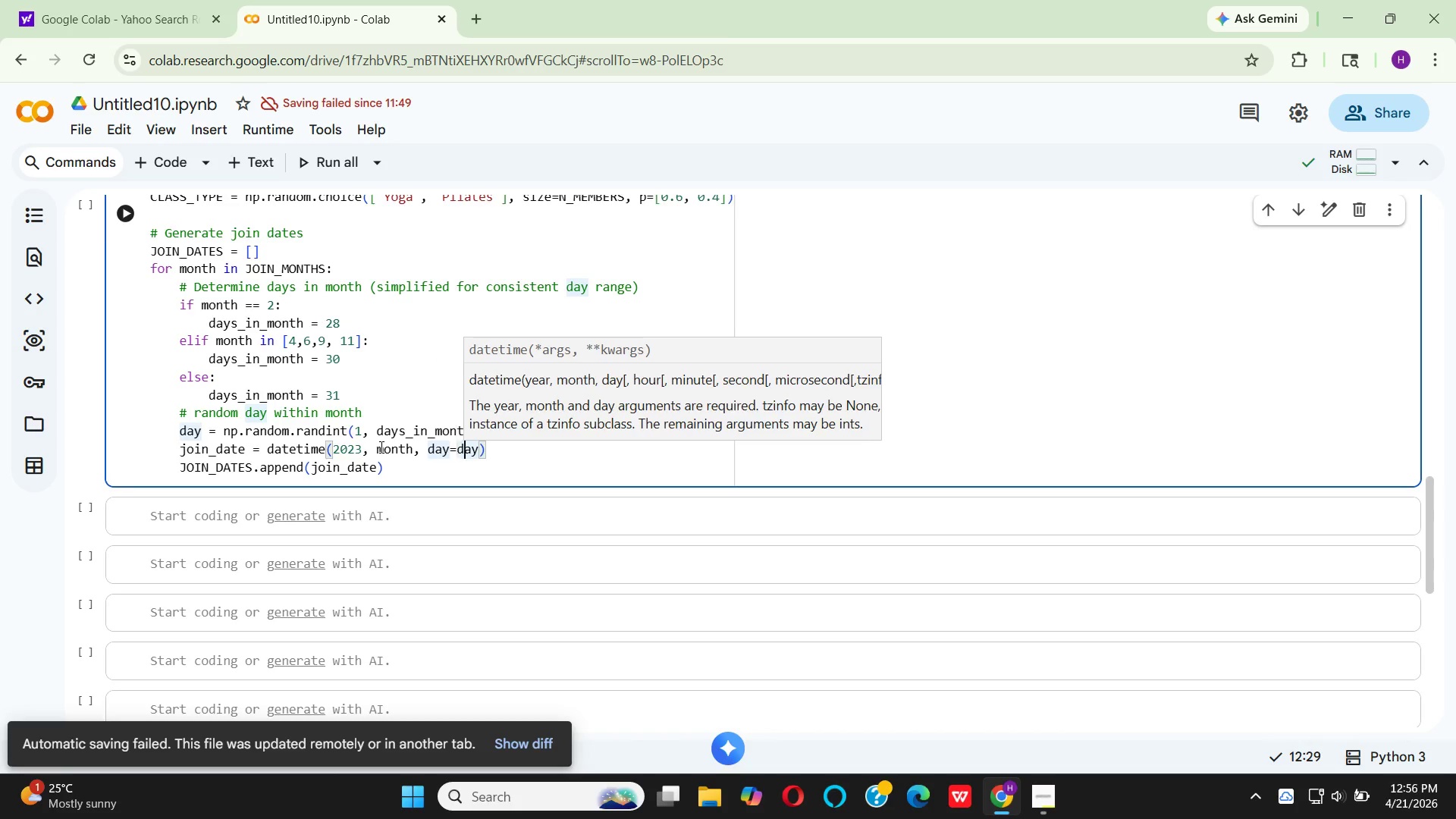 
key(ArrowRight)
 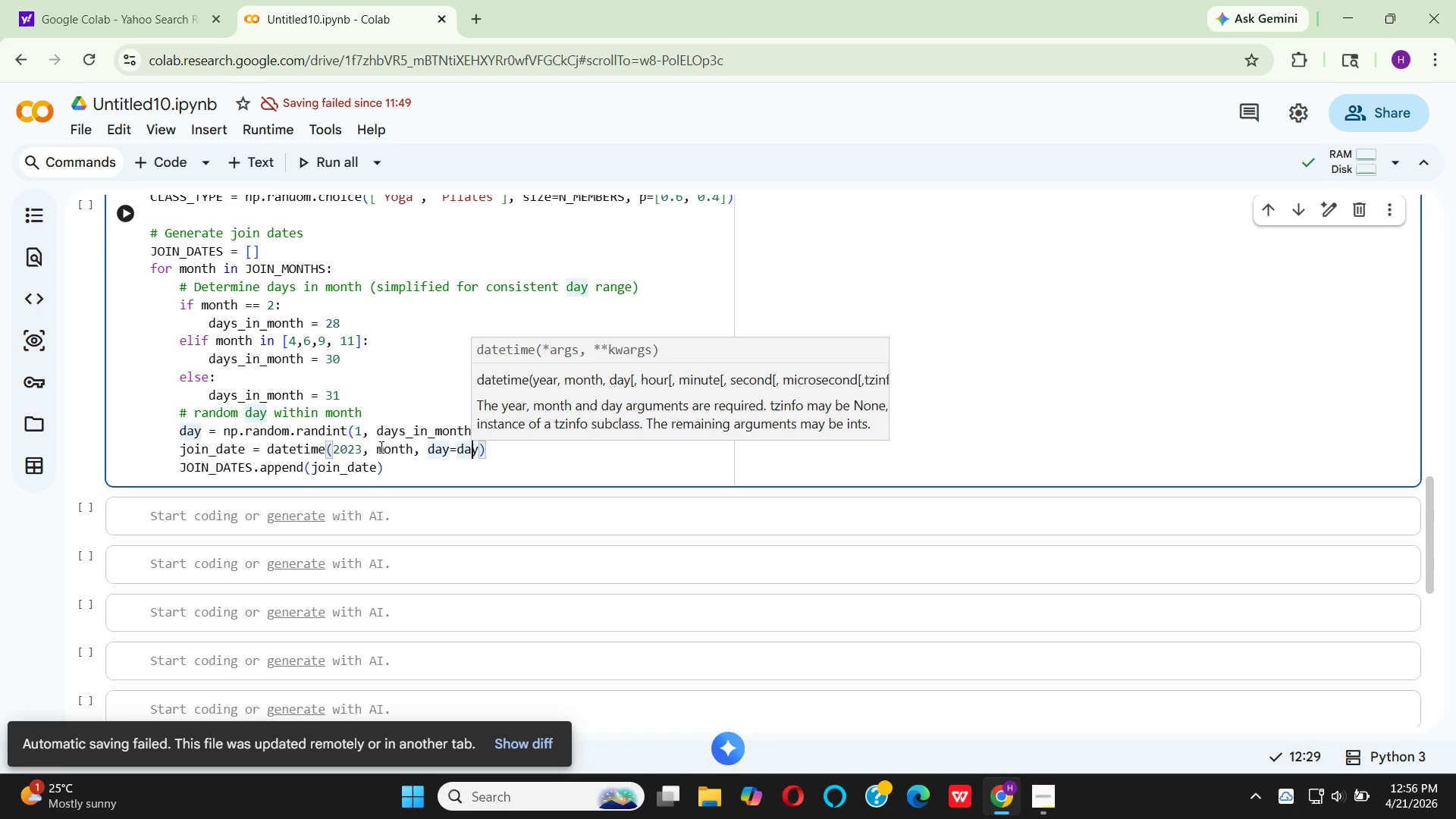 
key(ArrowRight)
 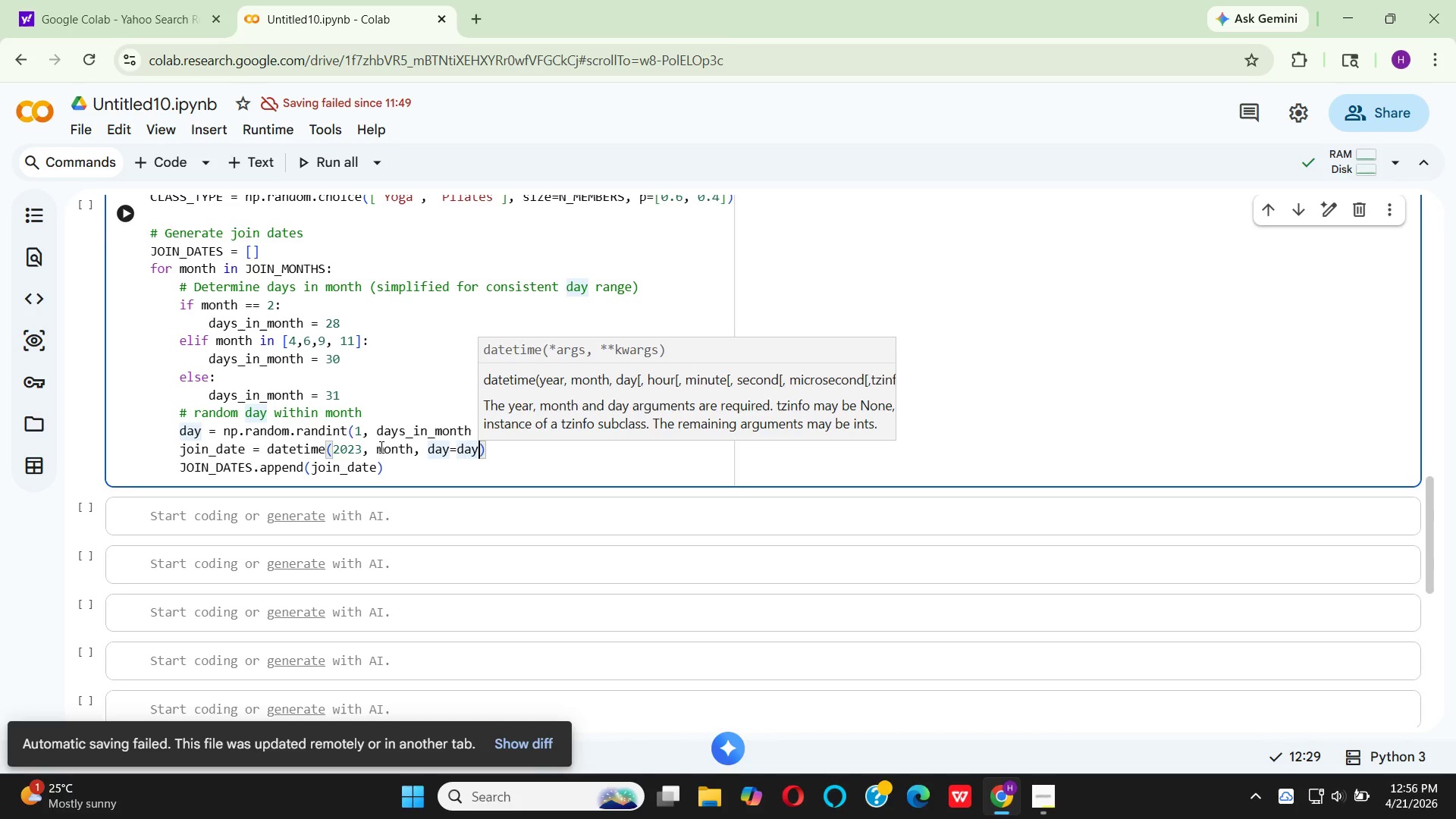 
key(ArrowRight)
 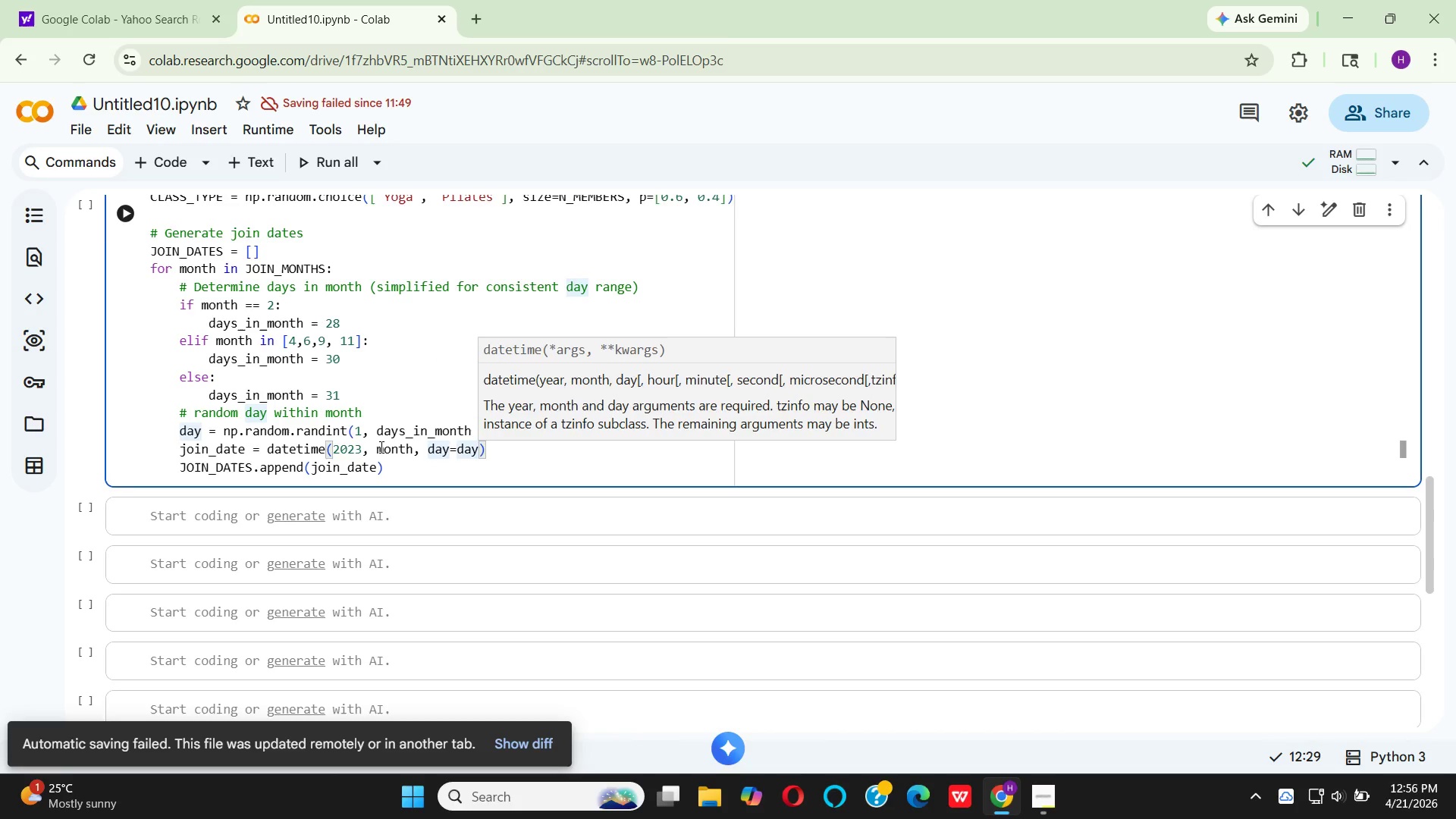 
key(Backspace)
 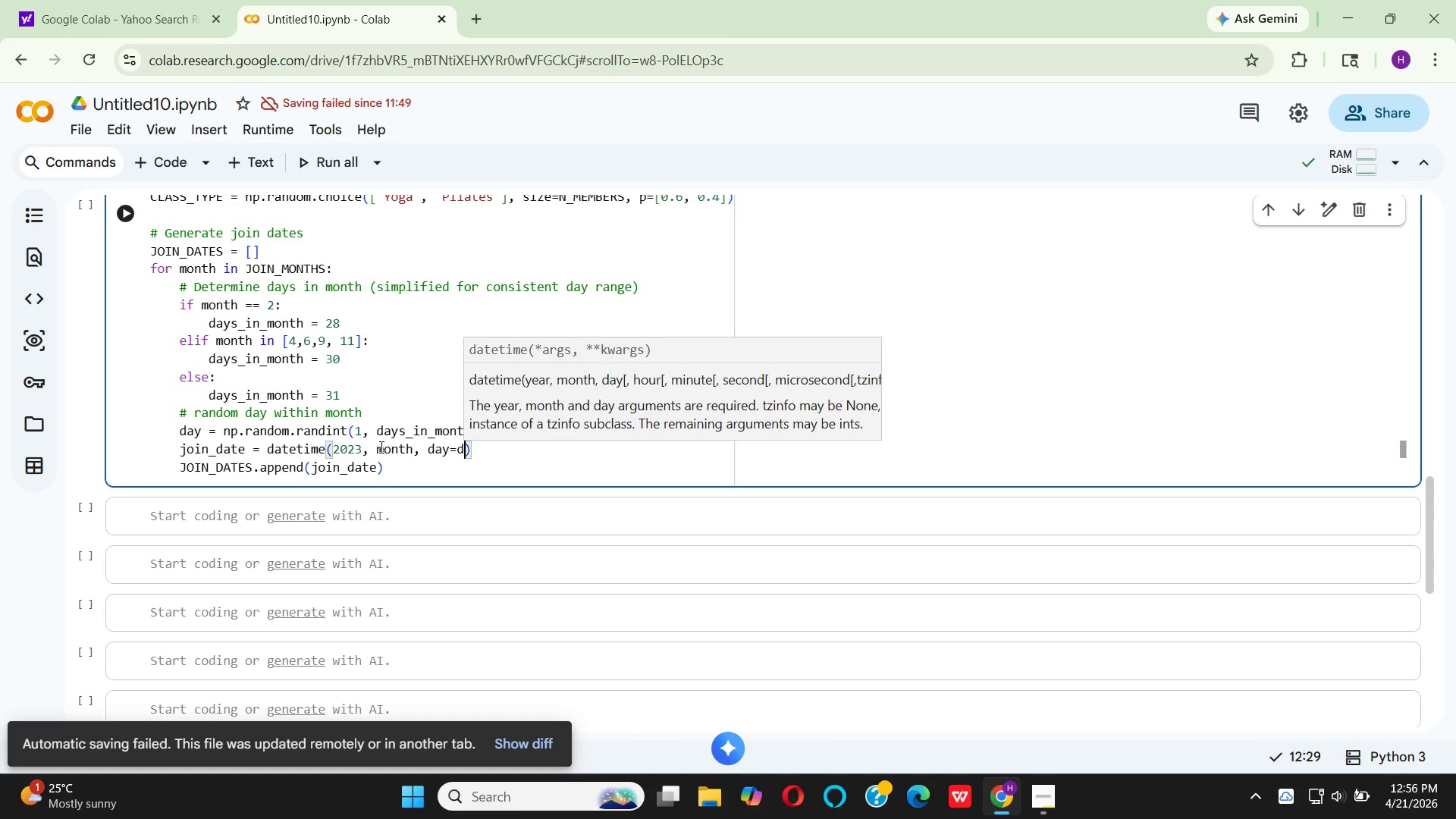 
key(Backspace)
 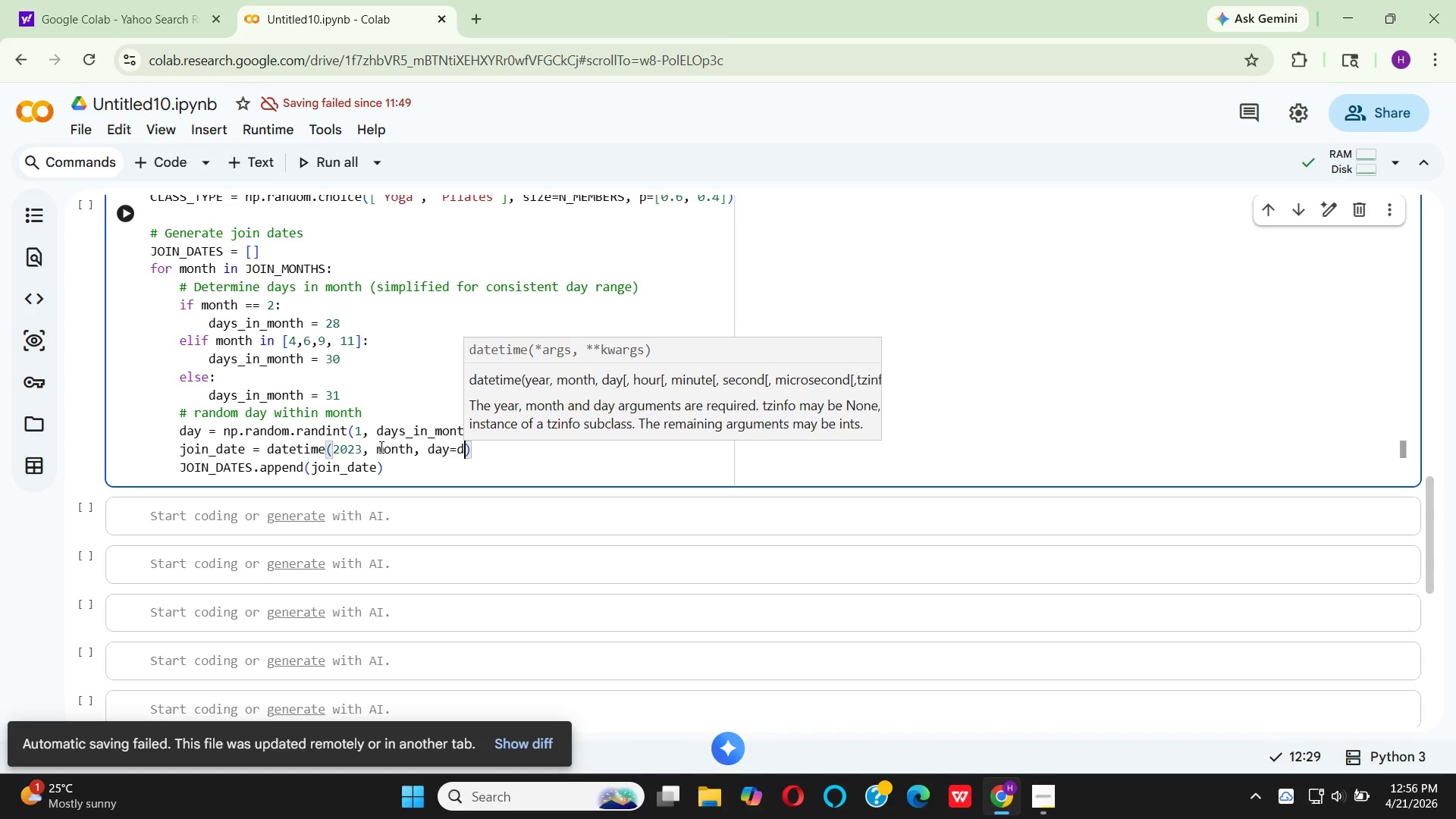 
key(Backspace)
 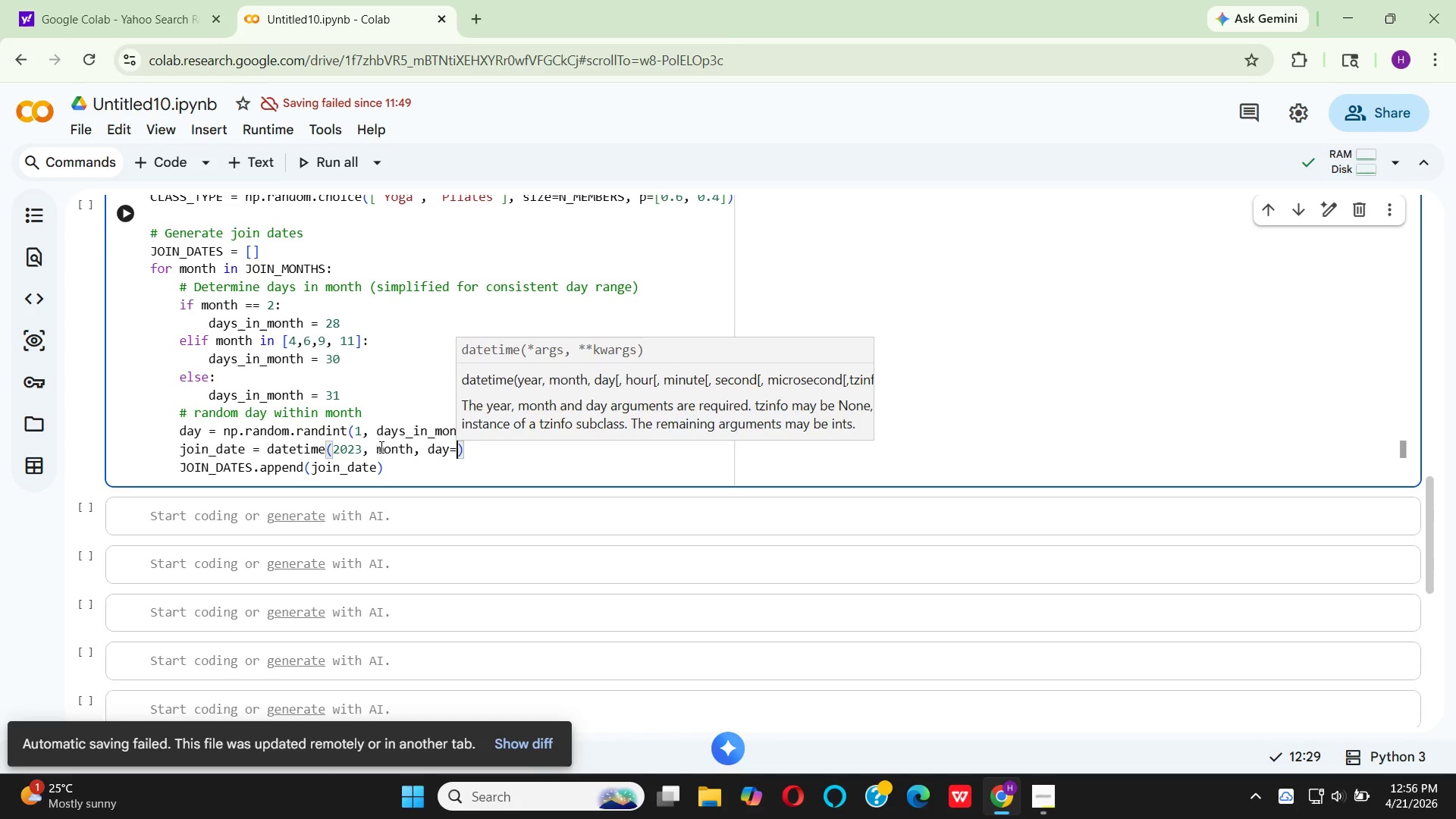 
key(Backspace)
 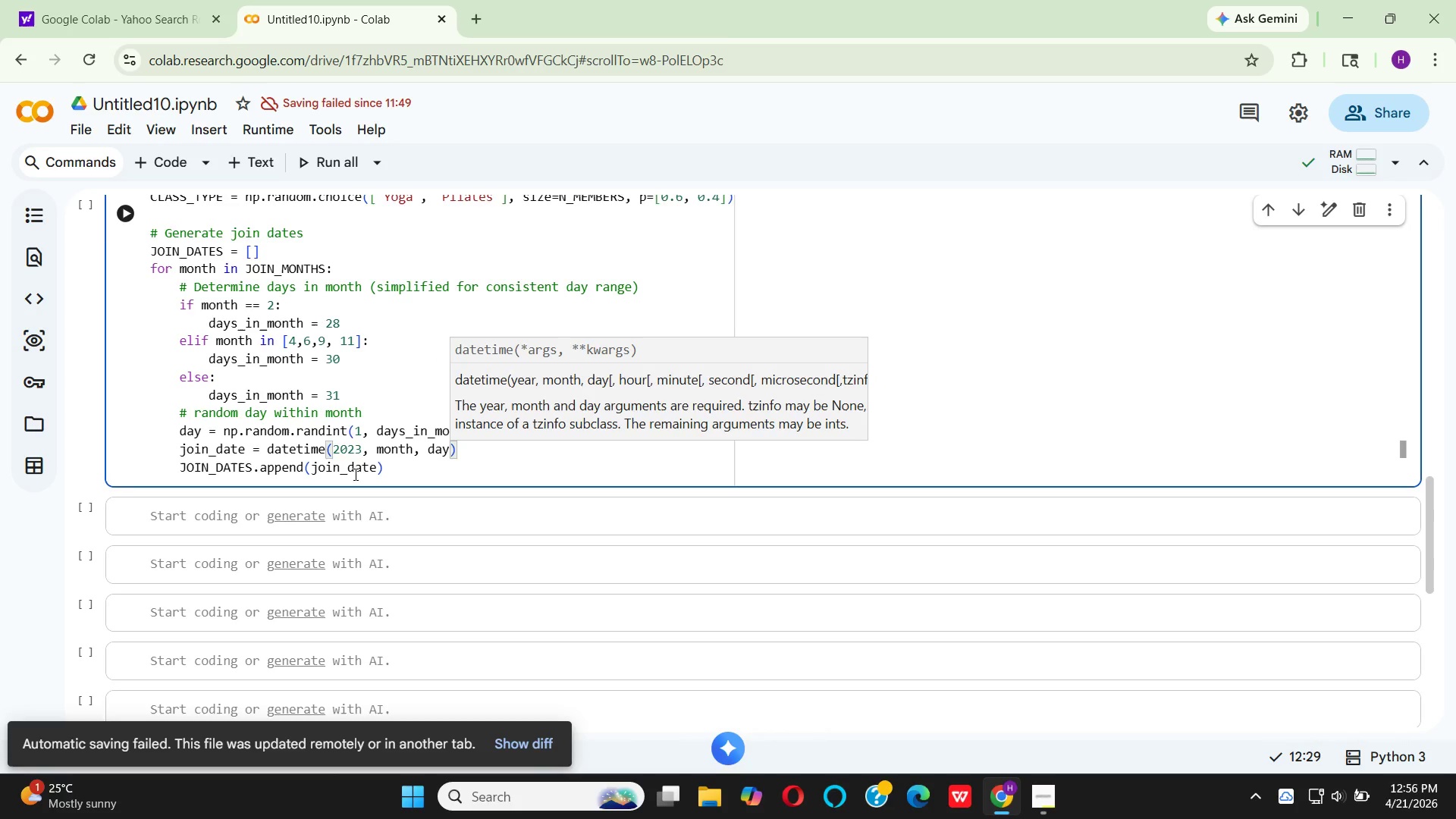 
wait(5.17)
 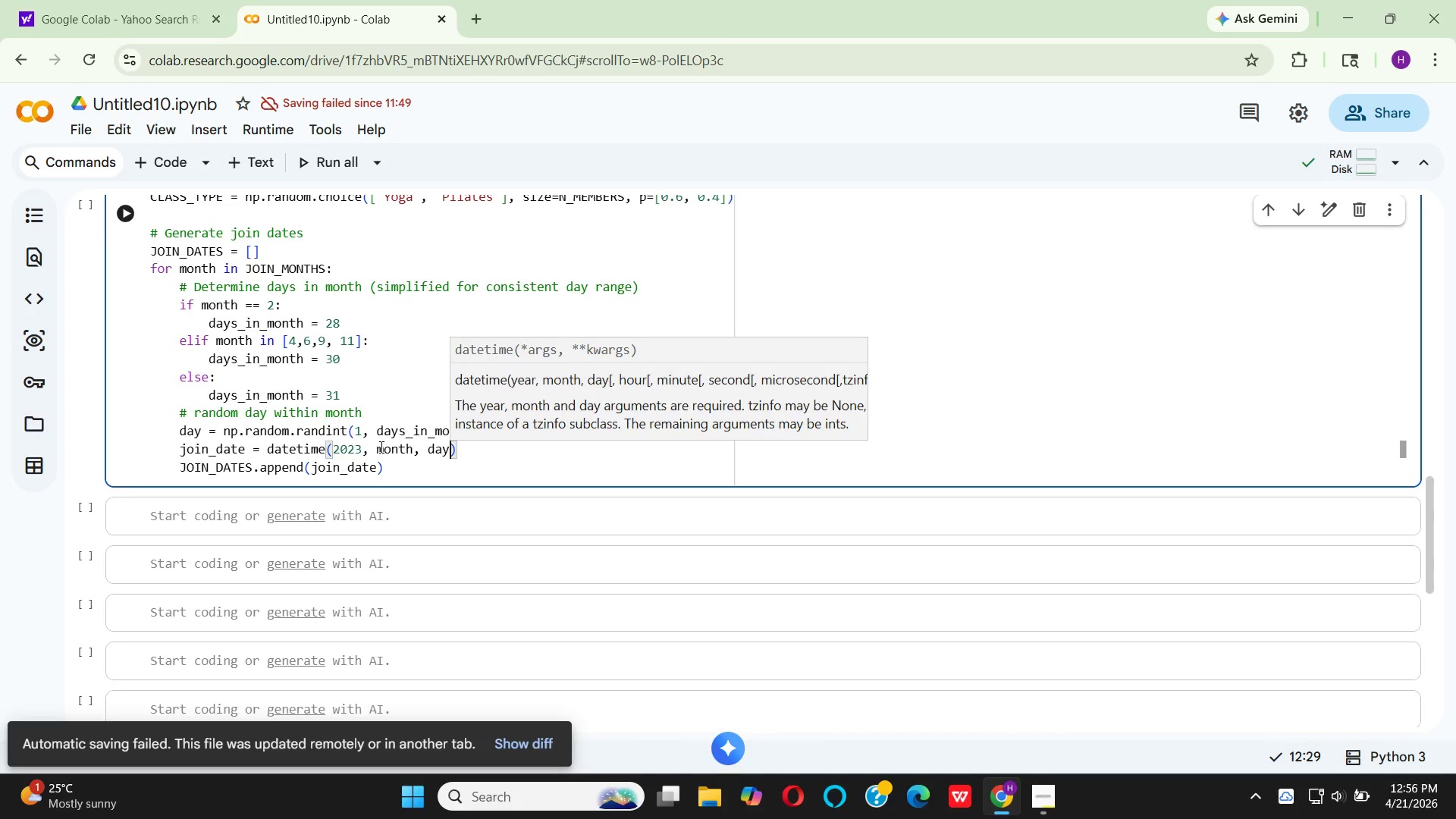 
left_click([391, 468])
 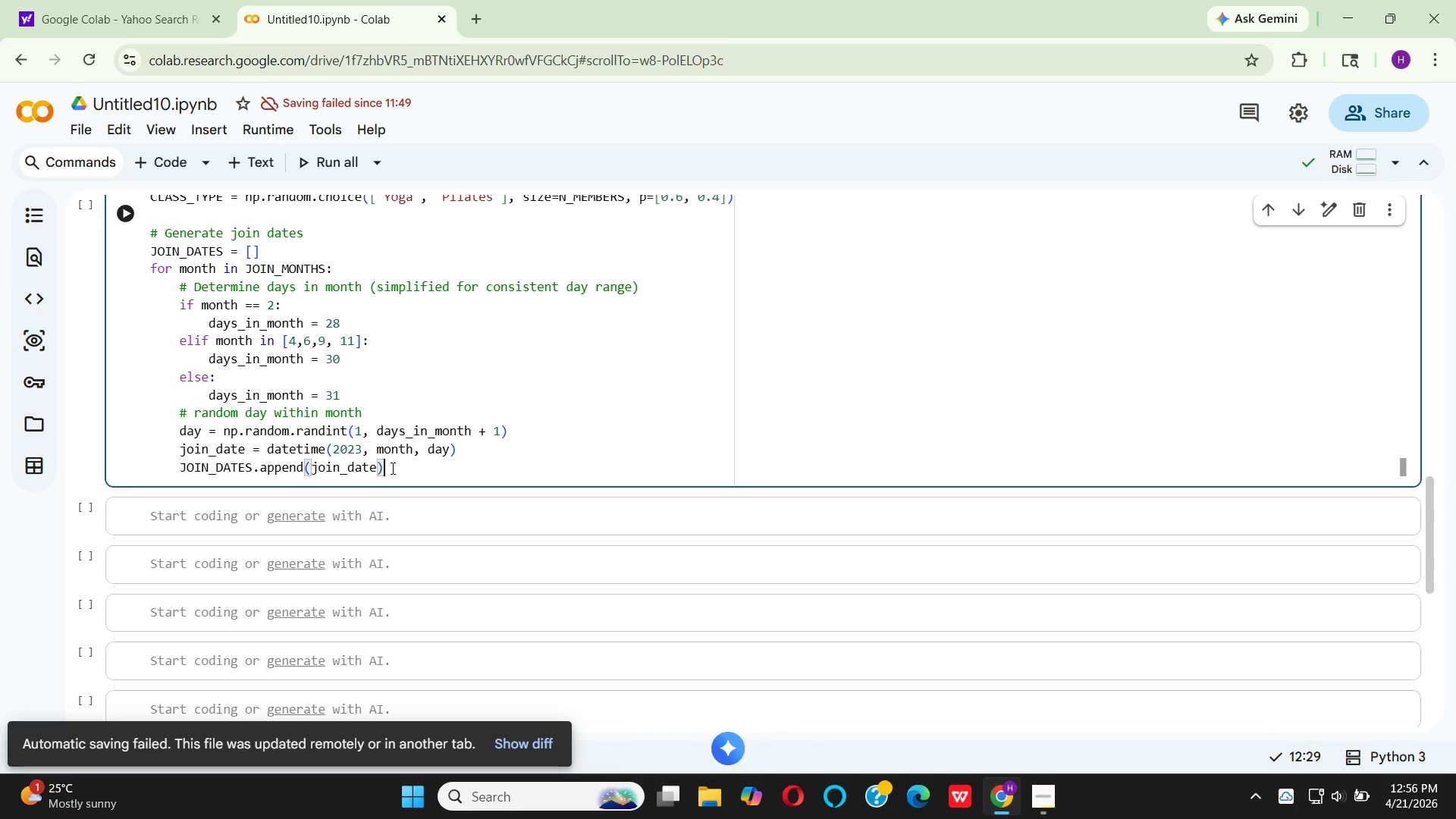 
key(Enter)
 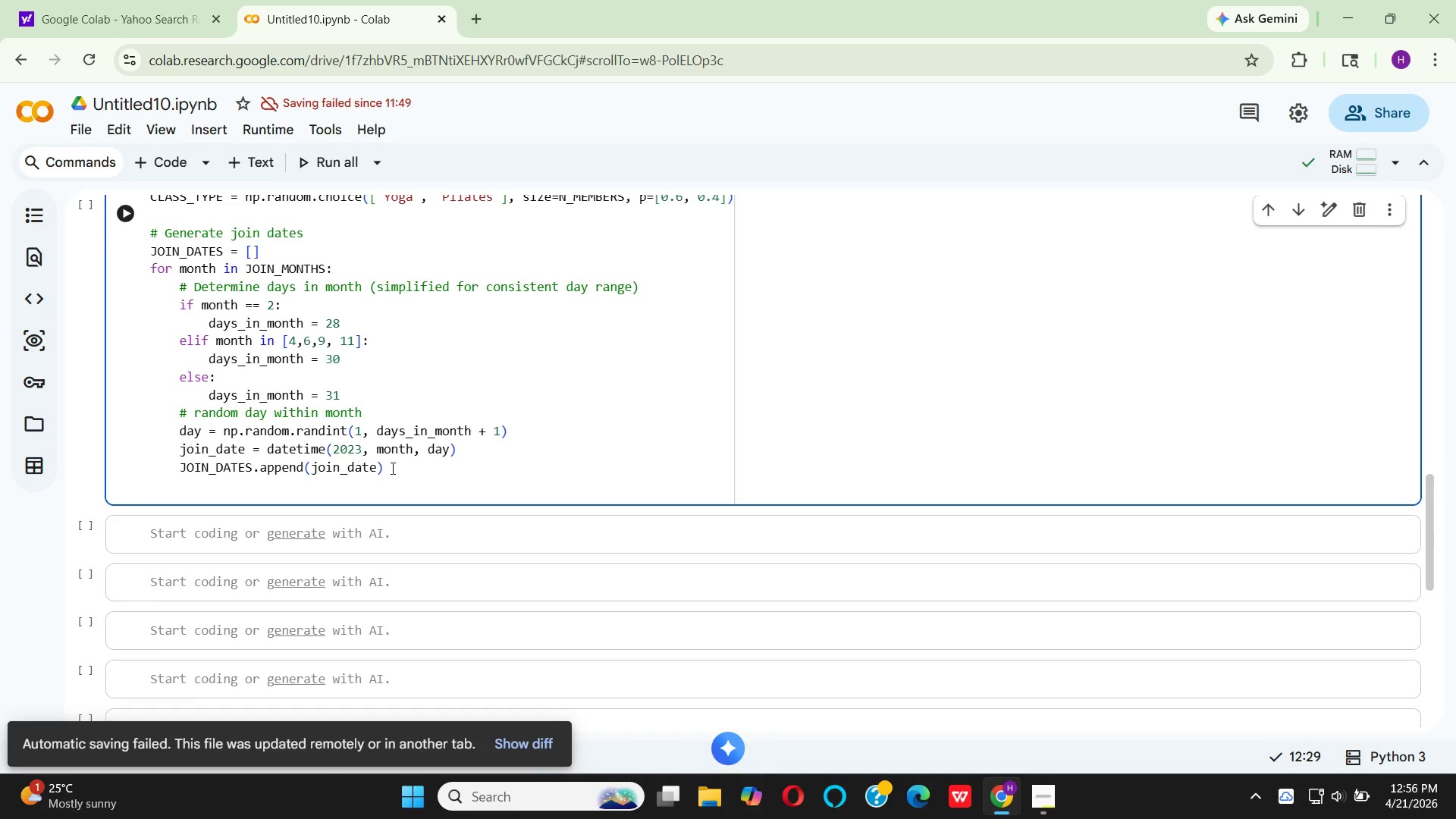 
key(Enter)
 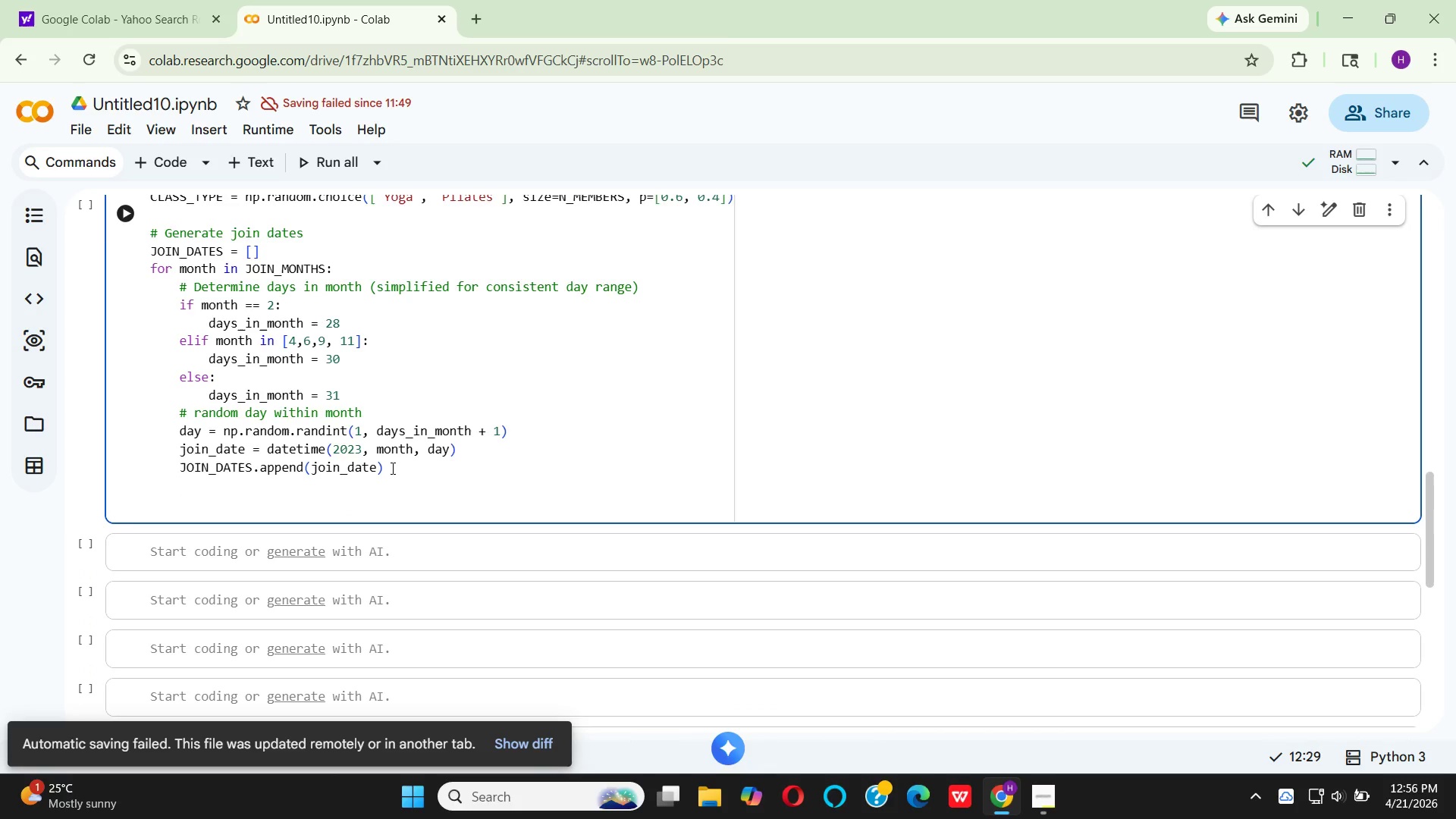 
wait(11.39)
 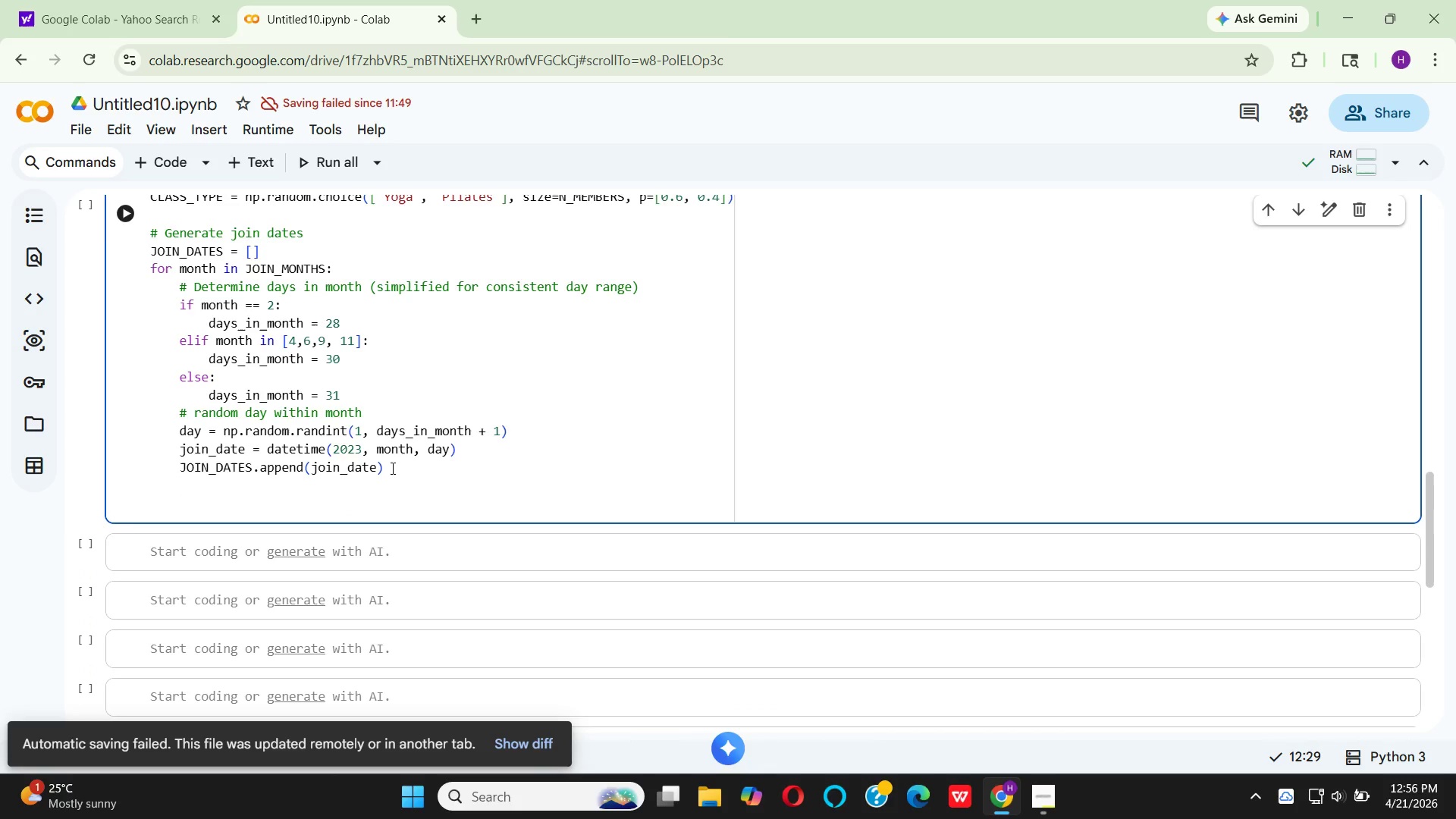 
scroll: coordinate [173, 306], scroll_direction: up, amount: 6.0
 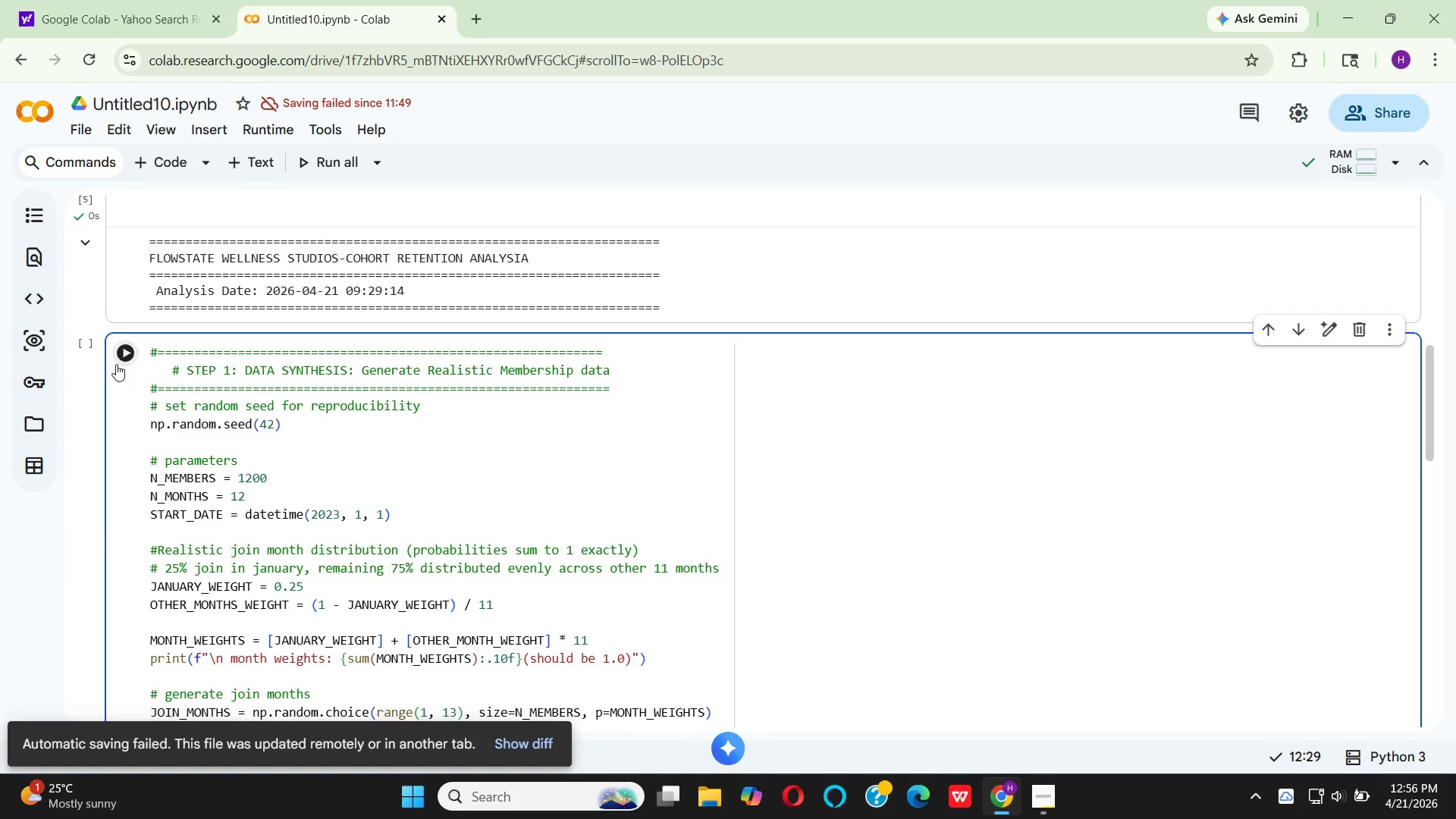 
left_click([124, 364])
 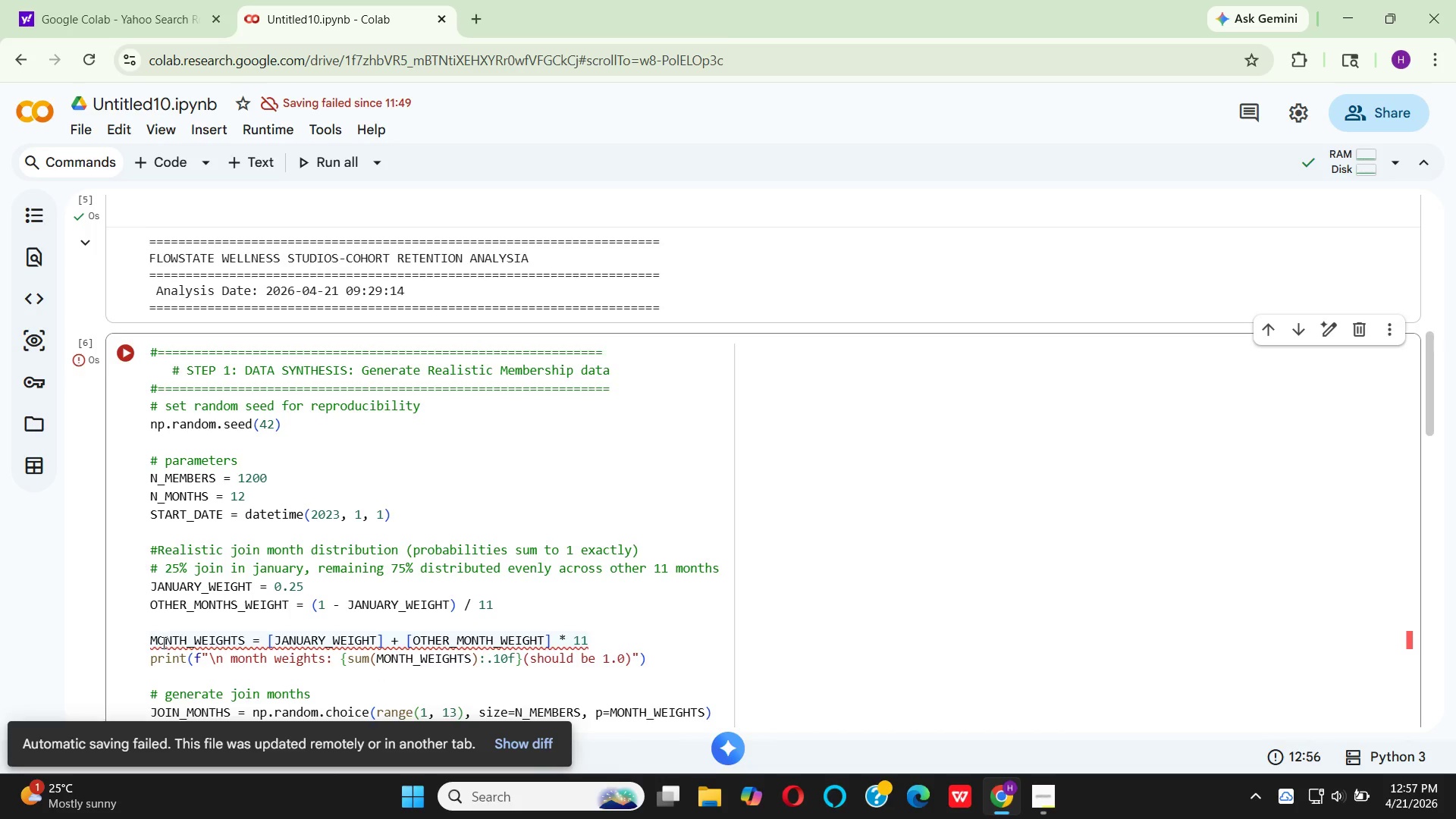 
wait(85.34)
 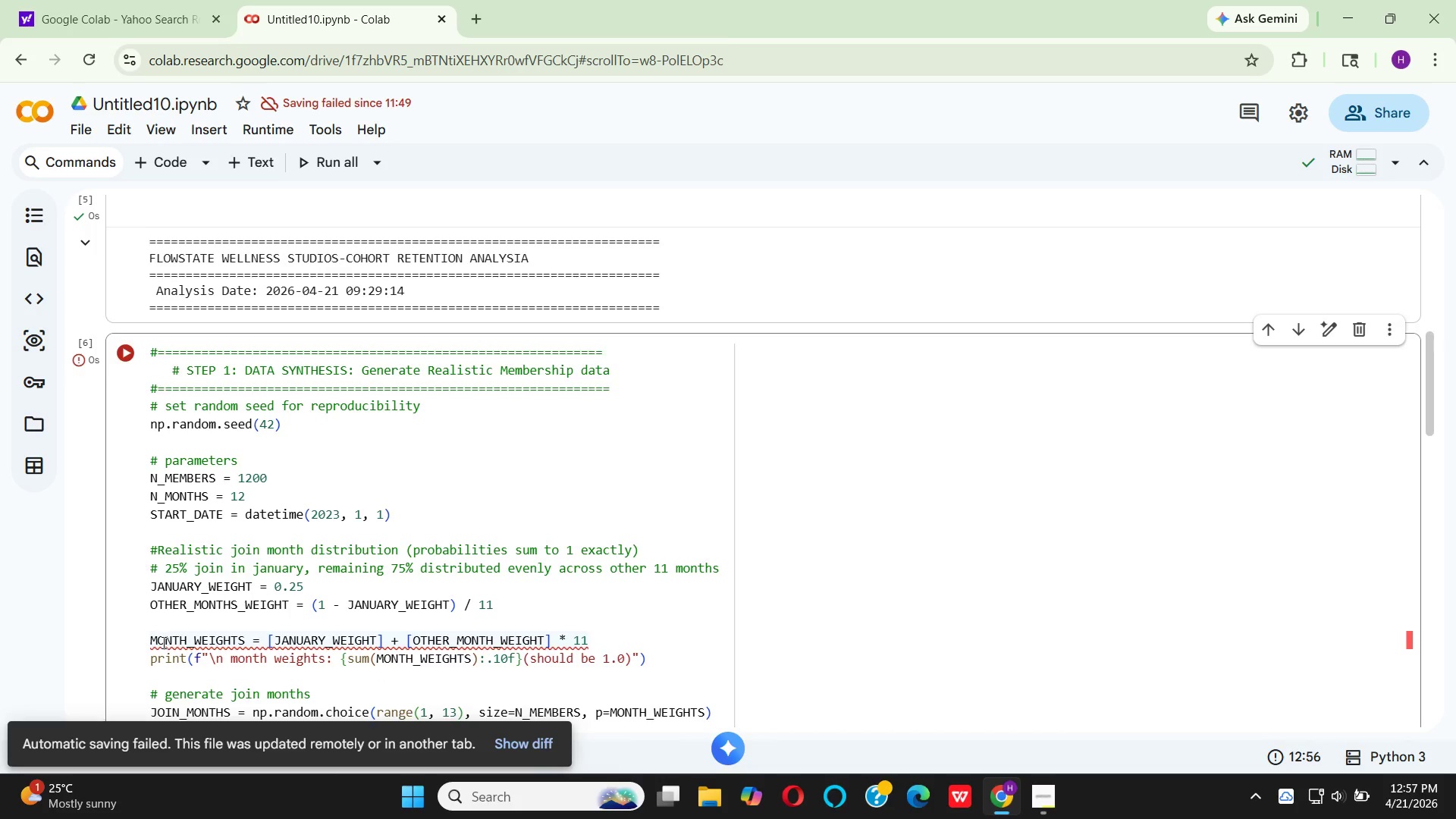 
left_click([617, 580])
 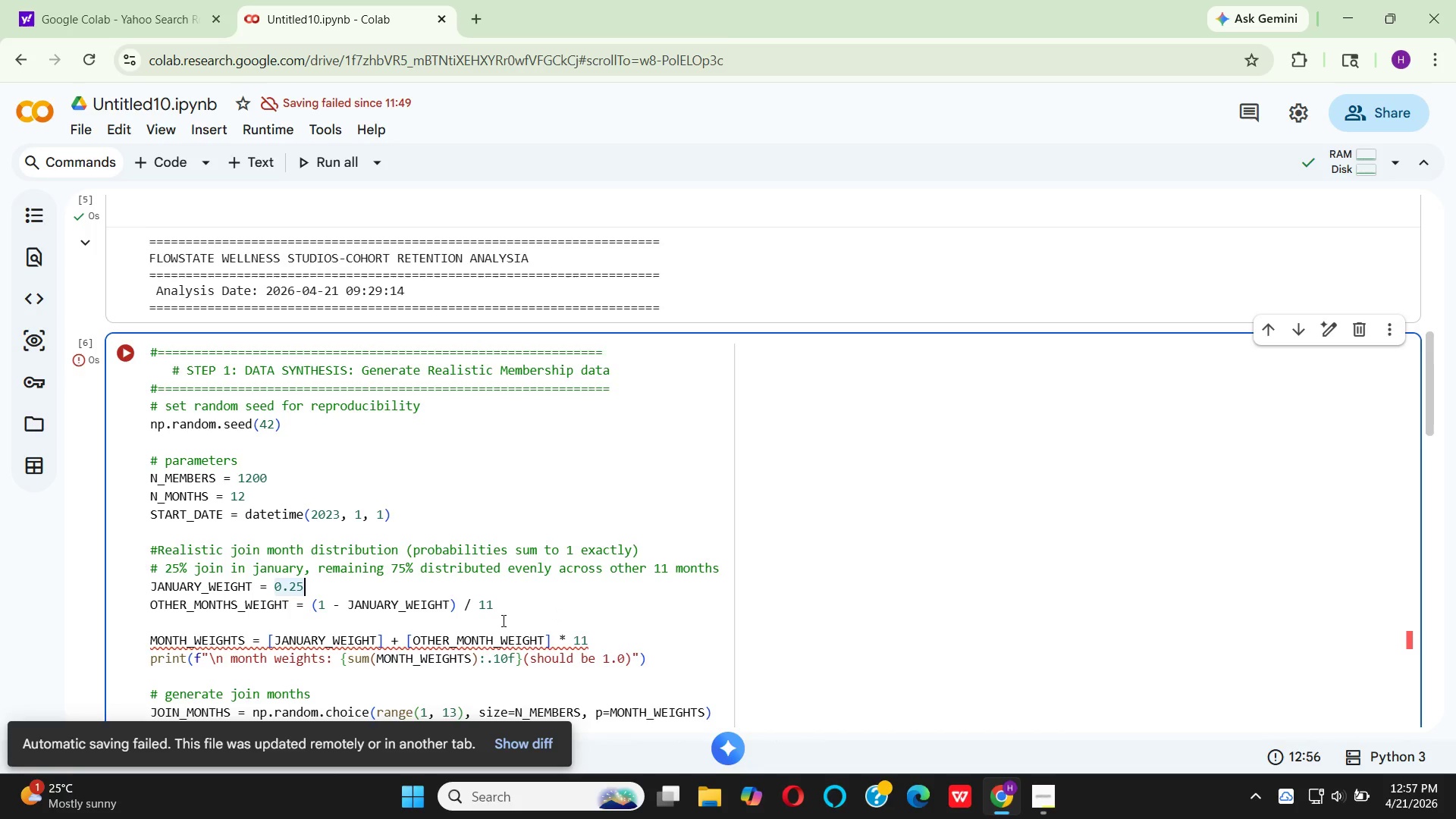 
left_click([502, 620])
 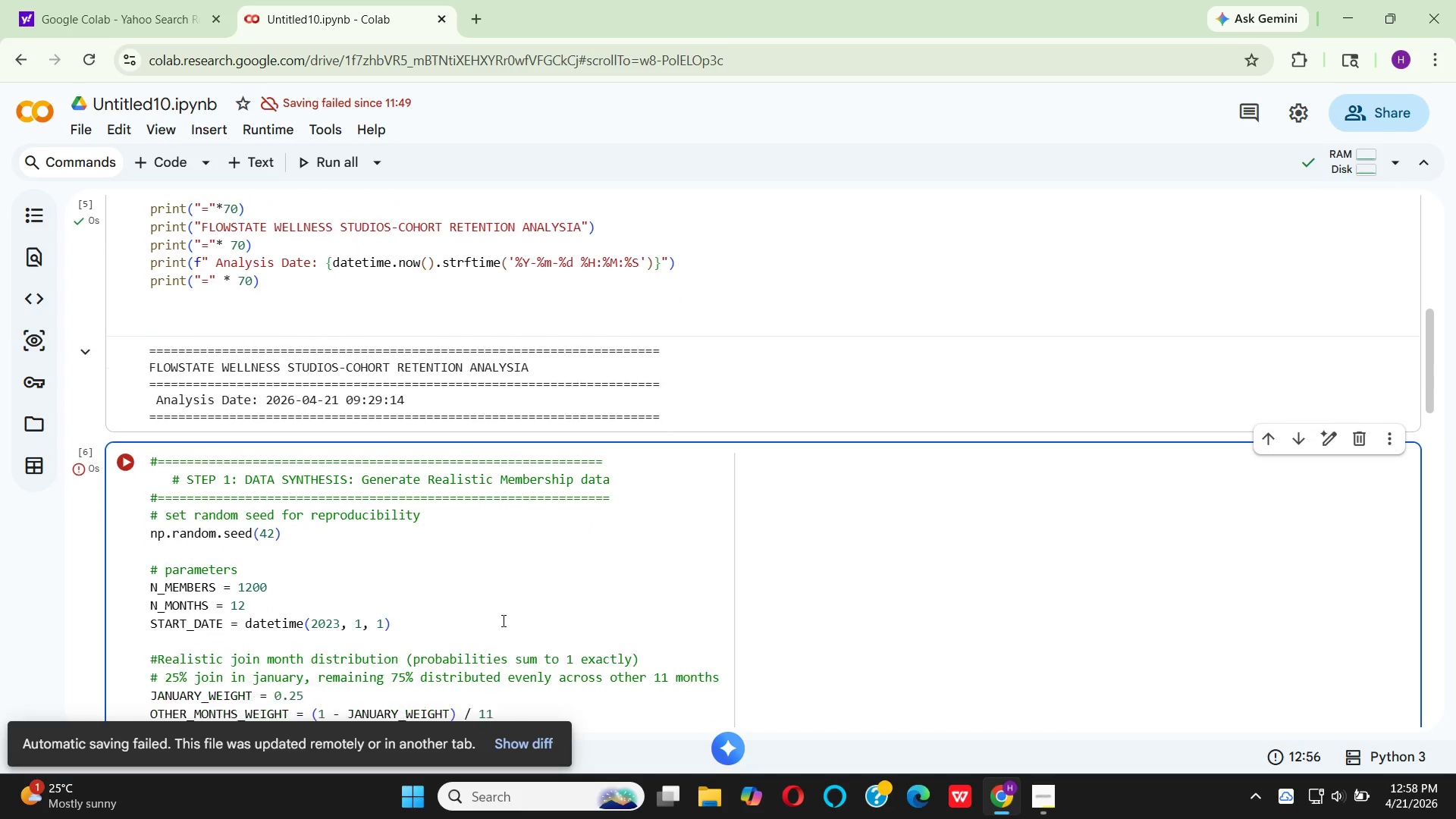 
wait(21.54)
 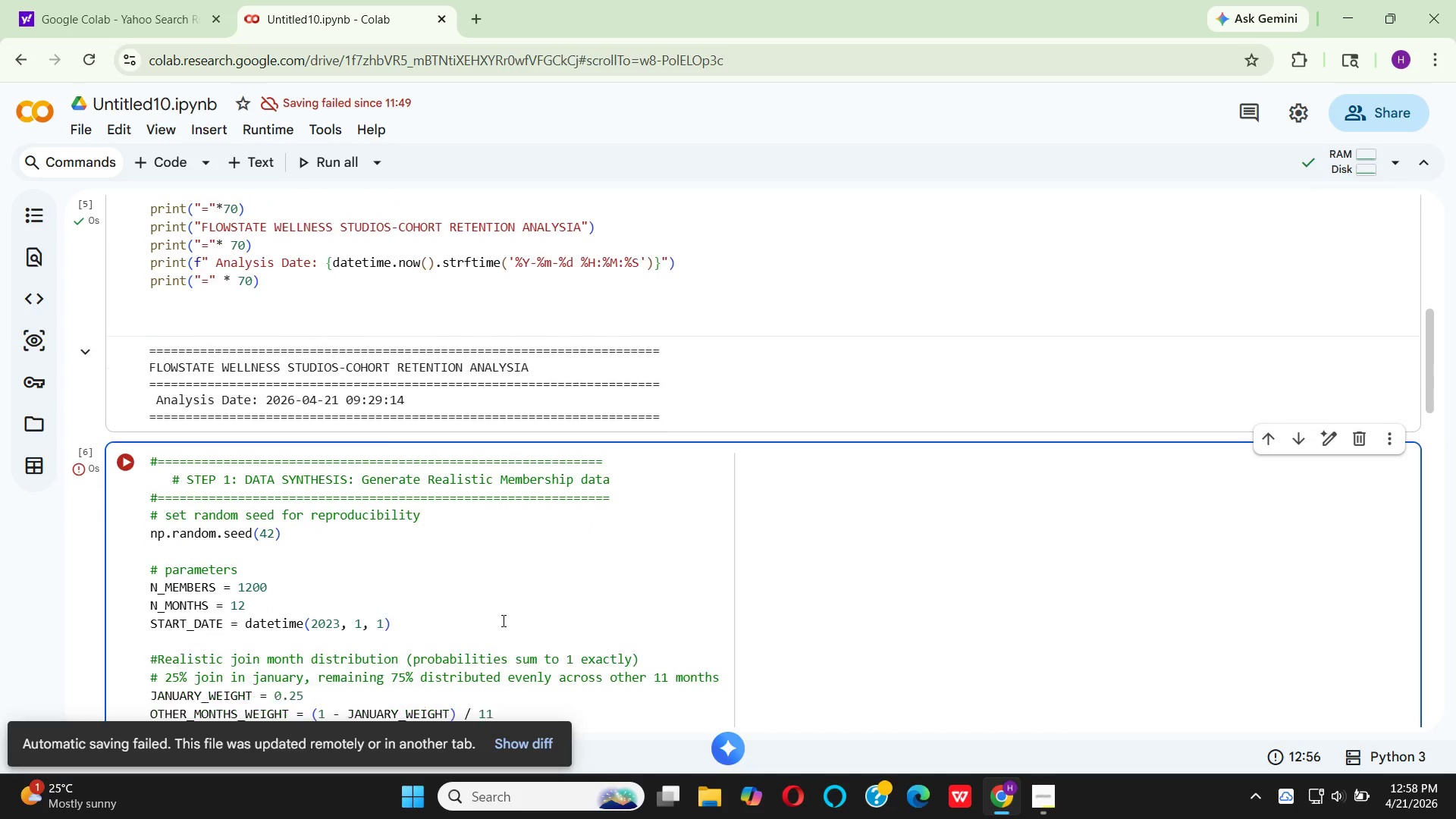 
mouse_move([227, 564])
 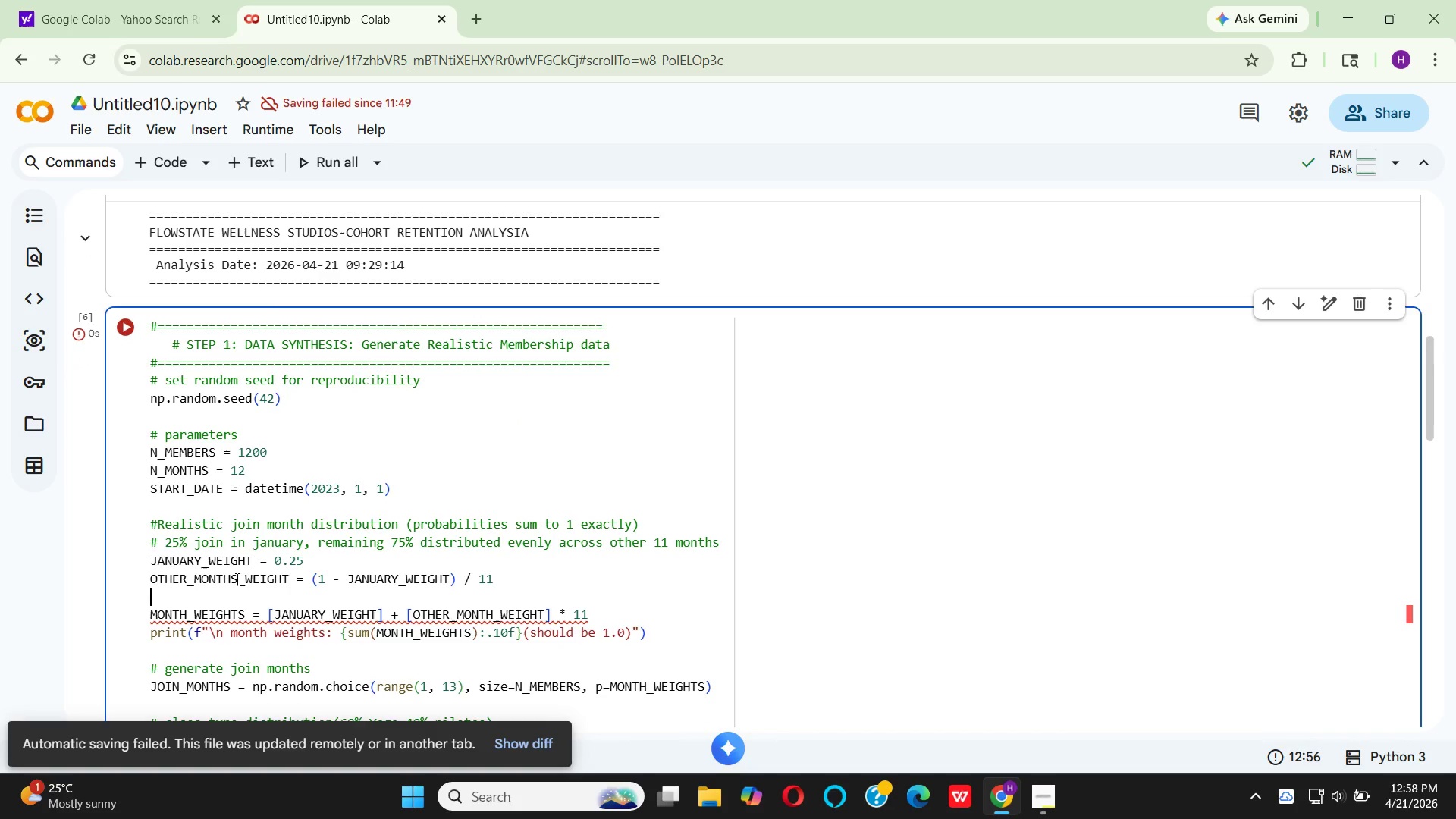 
left_click([236, 579])
 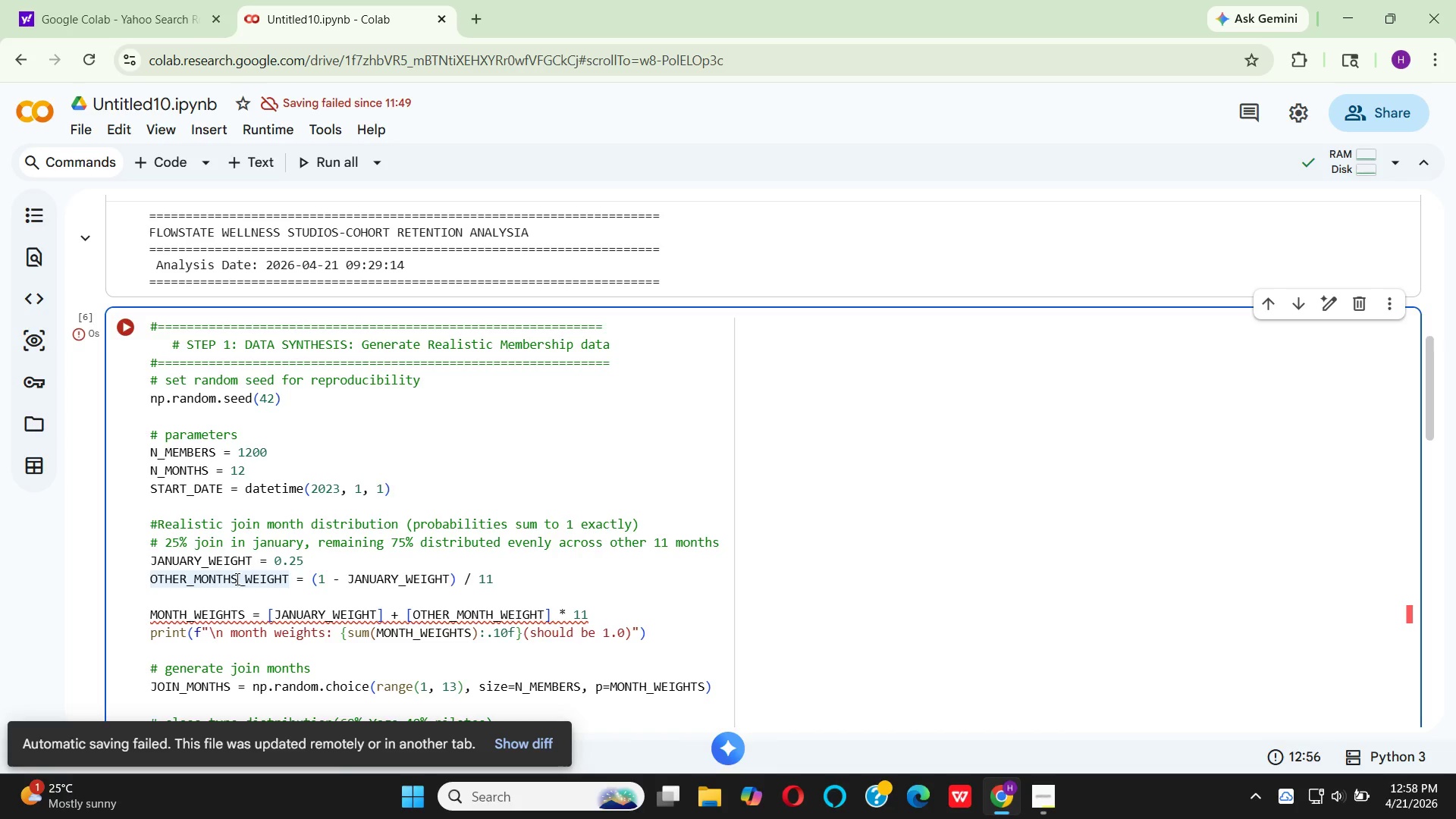 
key(Backspace)
 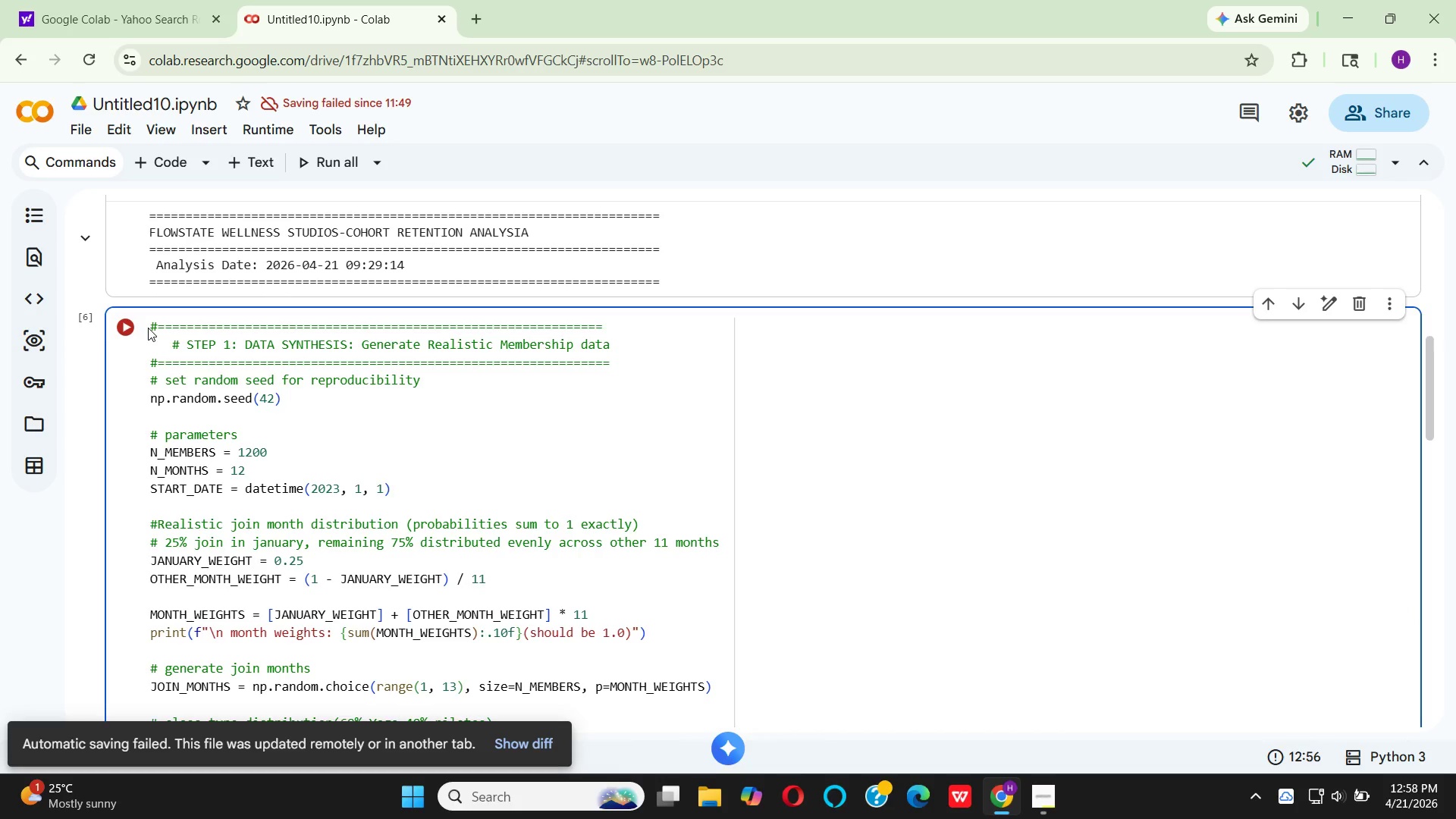 
left_click([134, 329])
 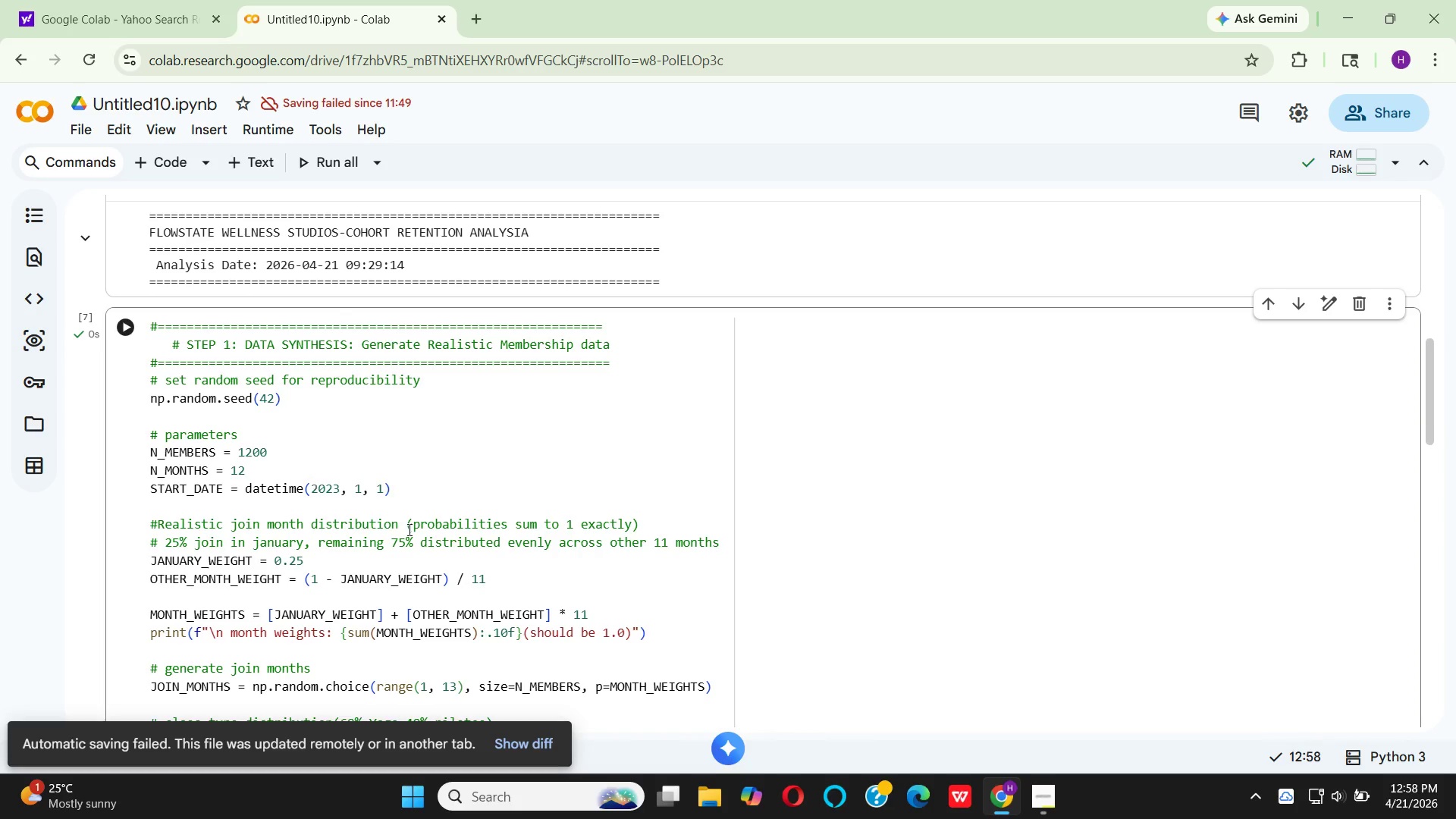 
scroll: coordinate [444, 529], scroll_direction: down, amount: 6.0
 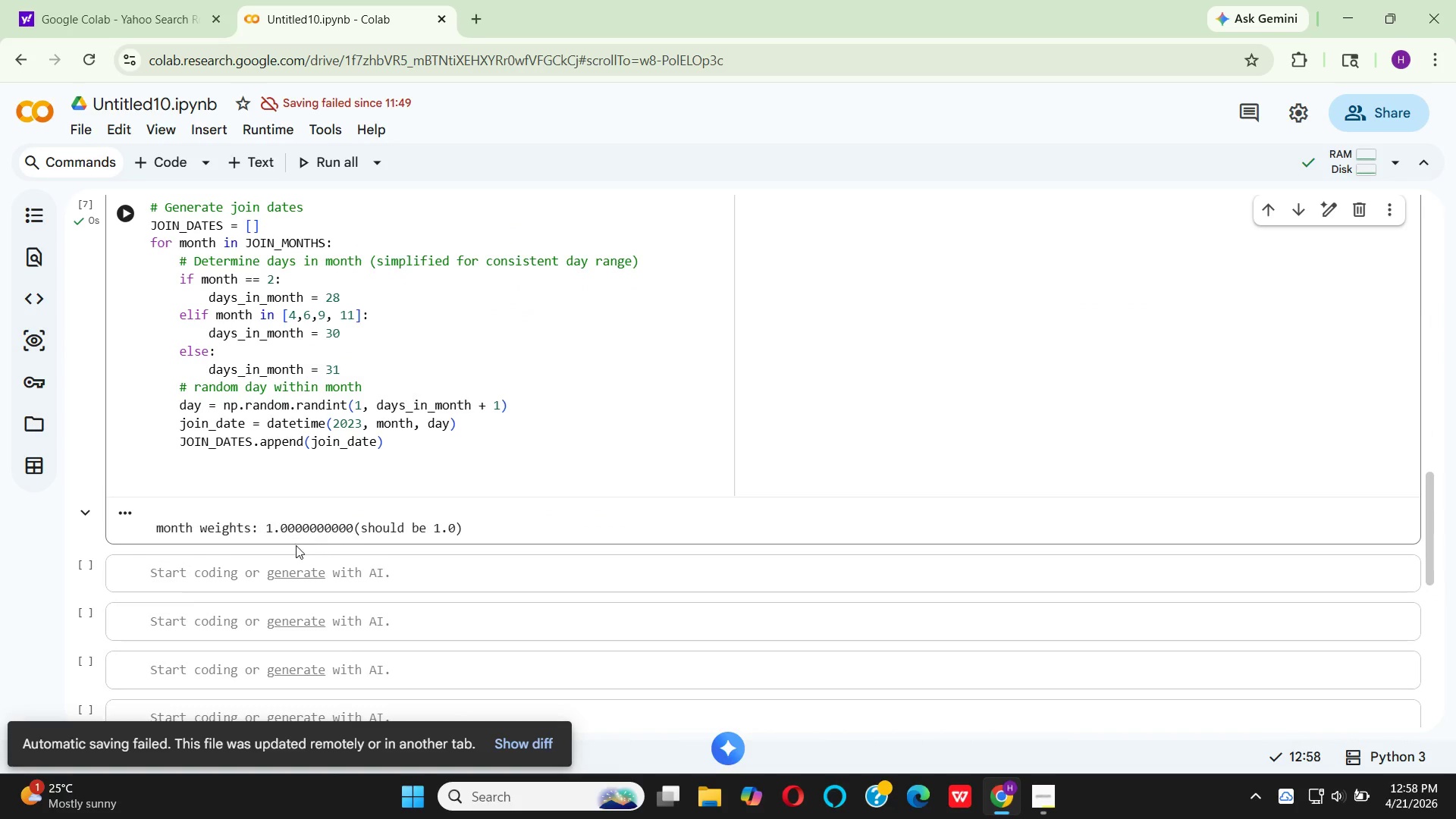 
mouse_move([274, 559])
 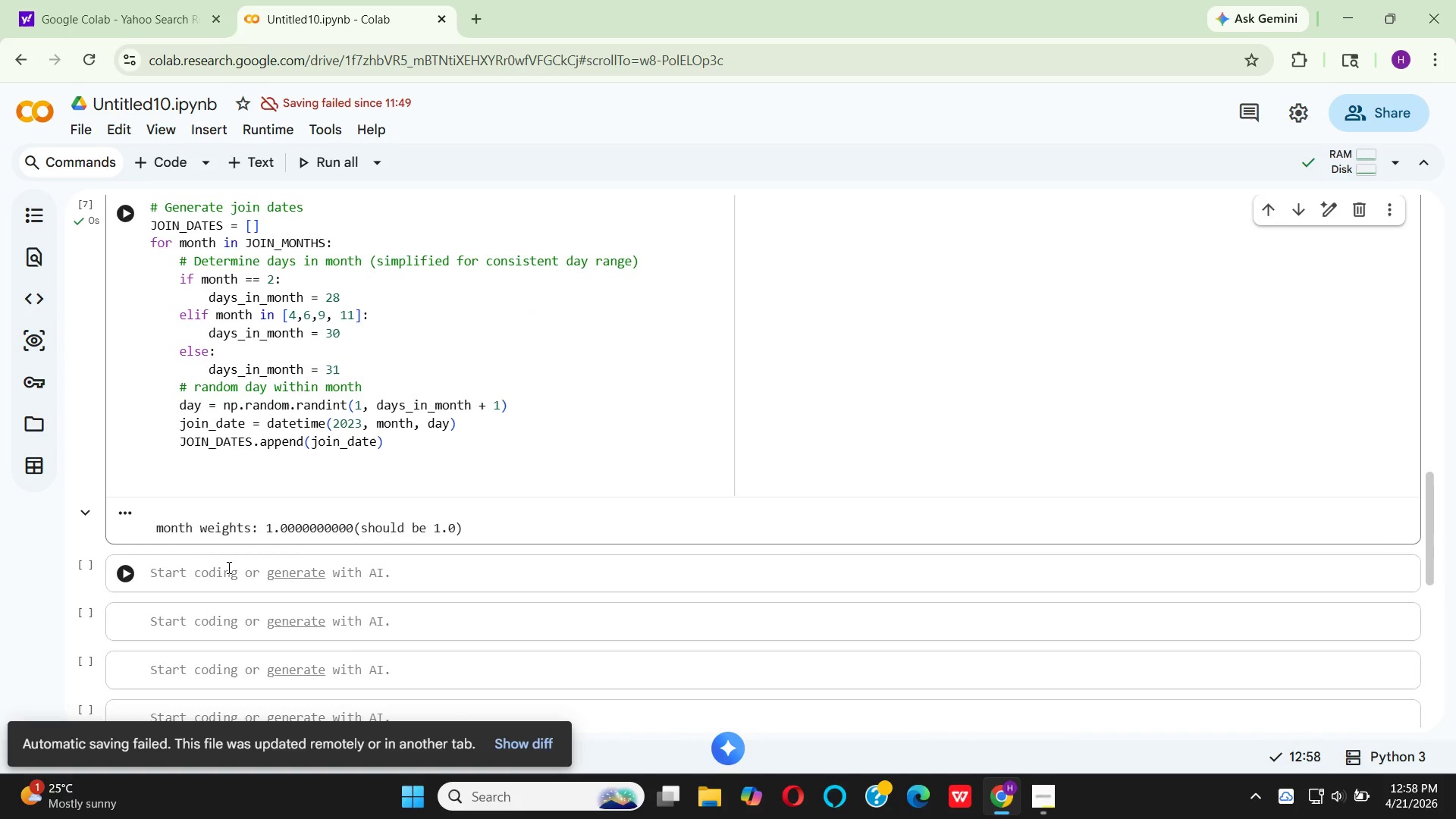 
left_click([228, 567])
 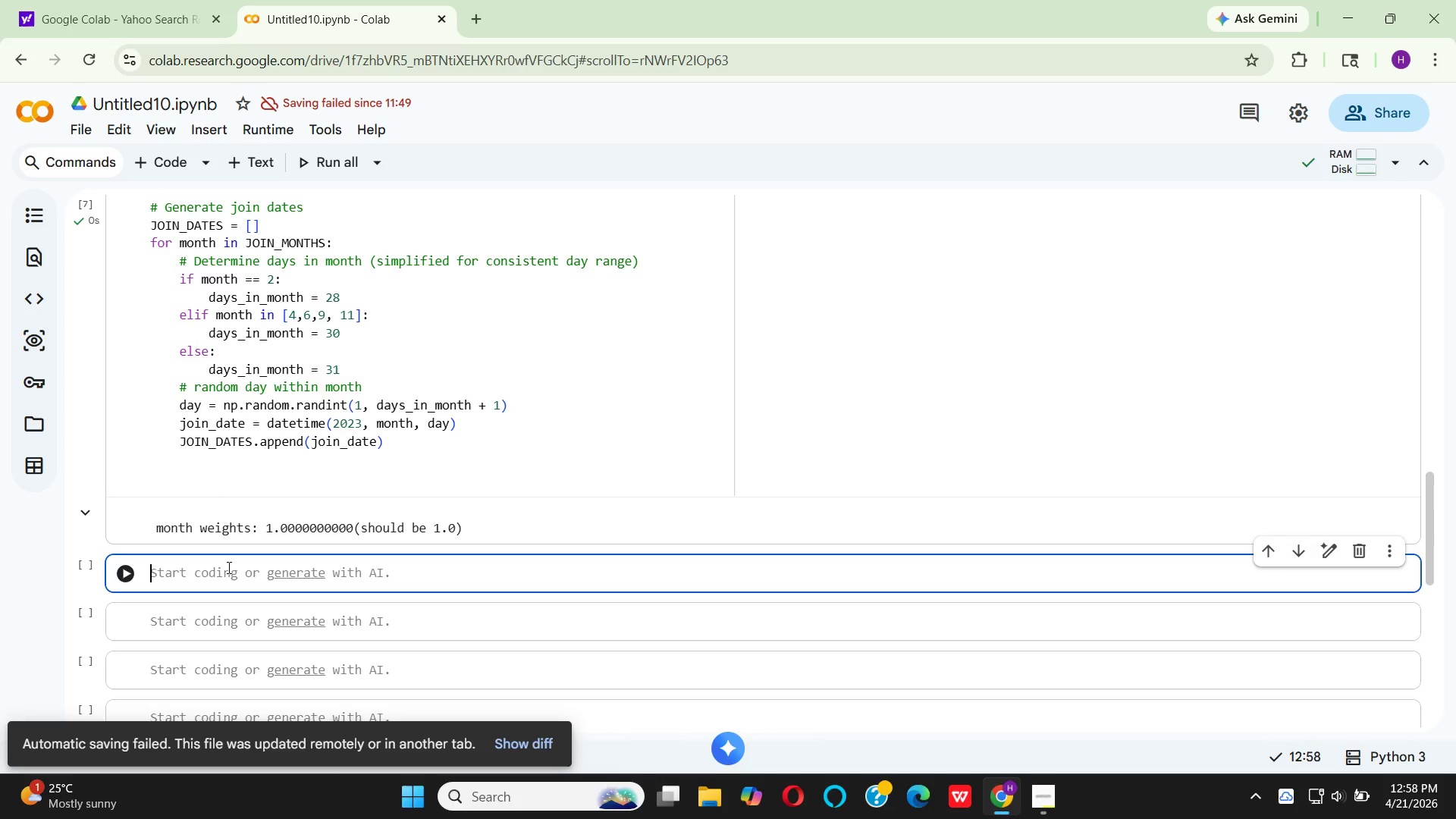 
wait(10.23)
 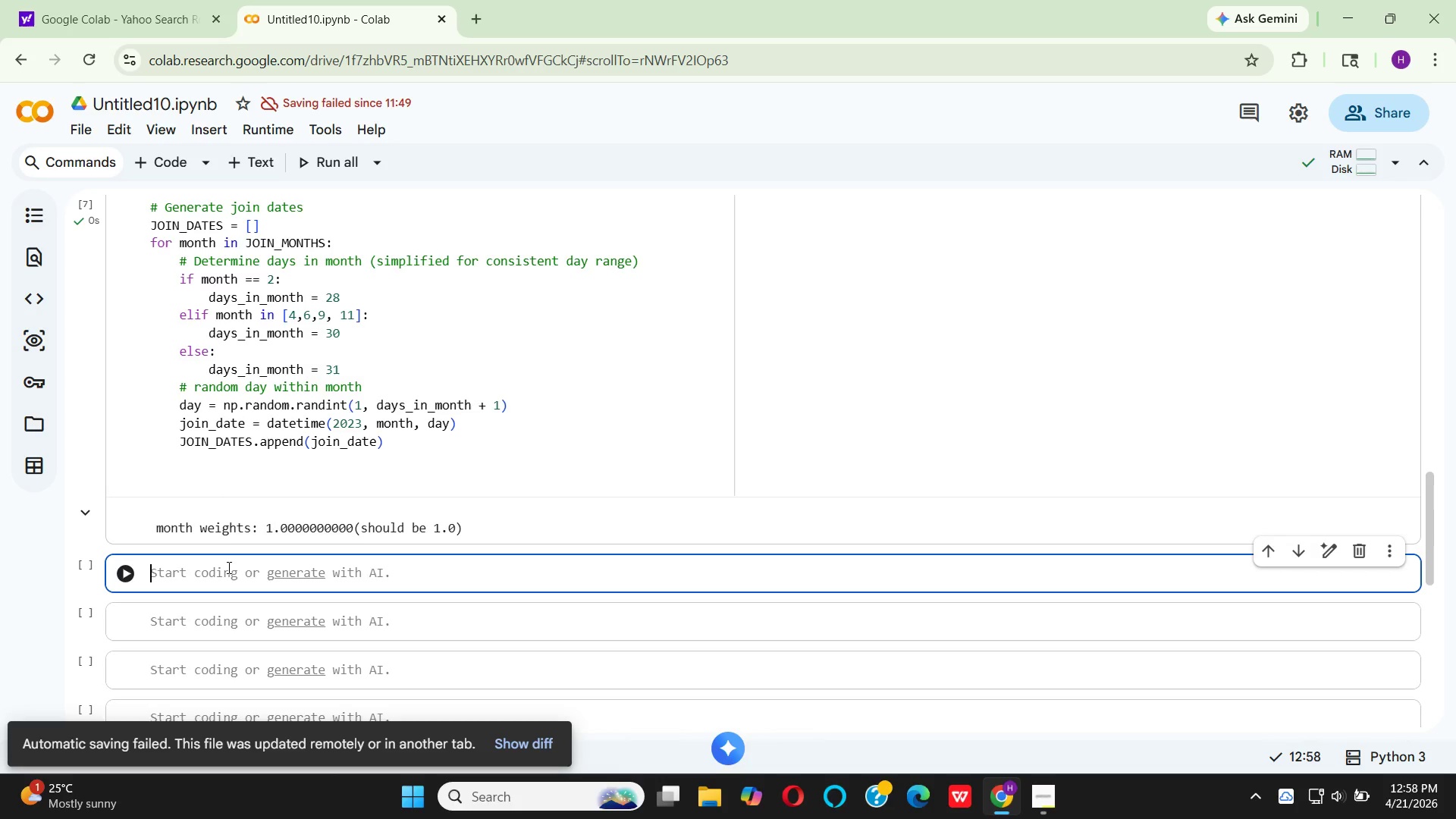 
key(Shift+ShiftLeft)
 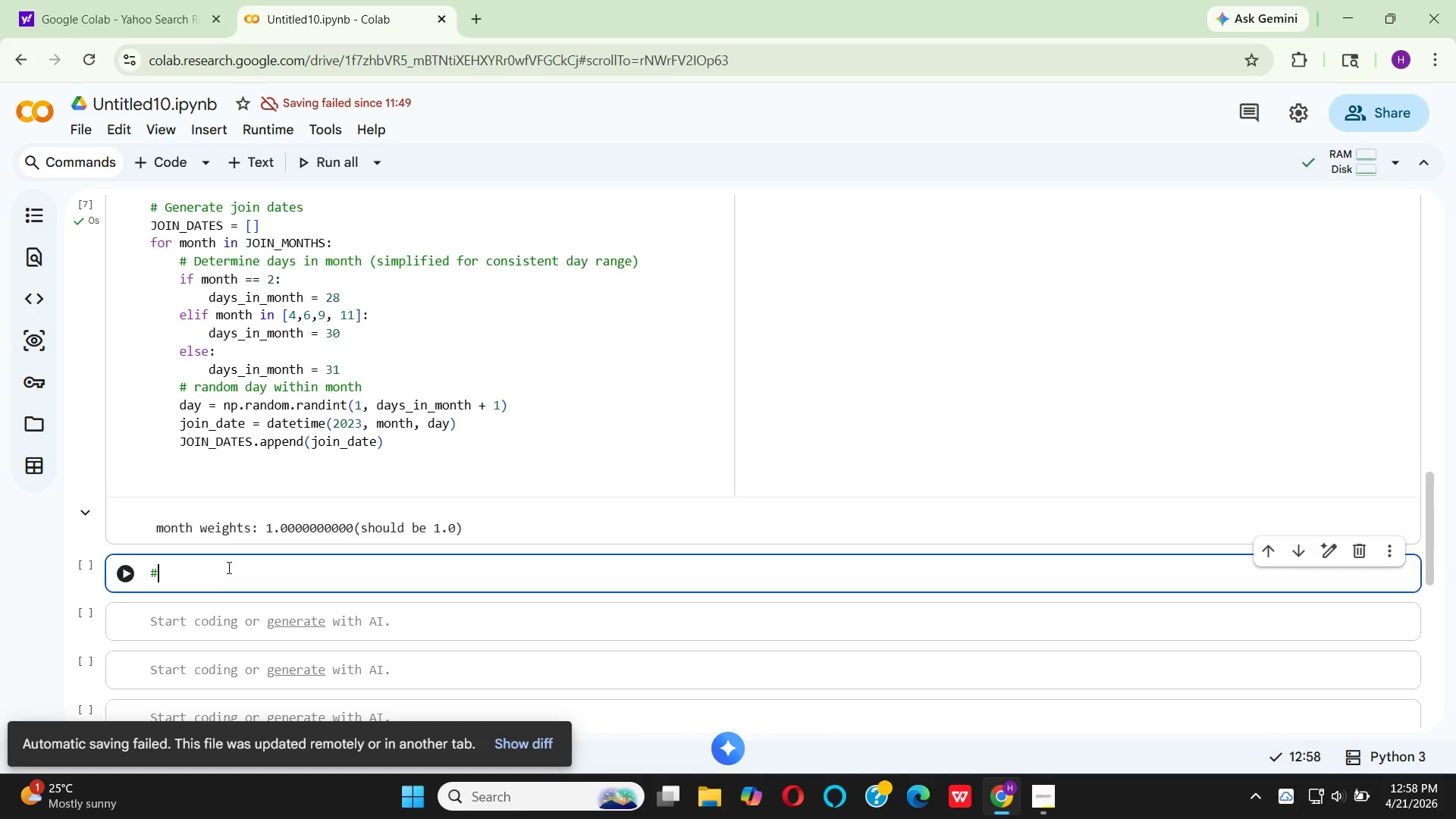 
key(Shift+3)
 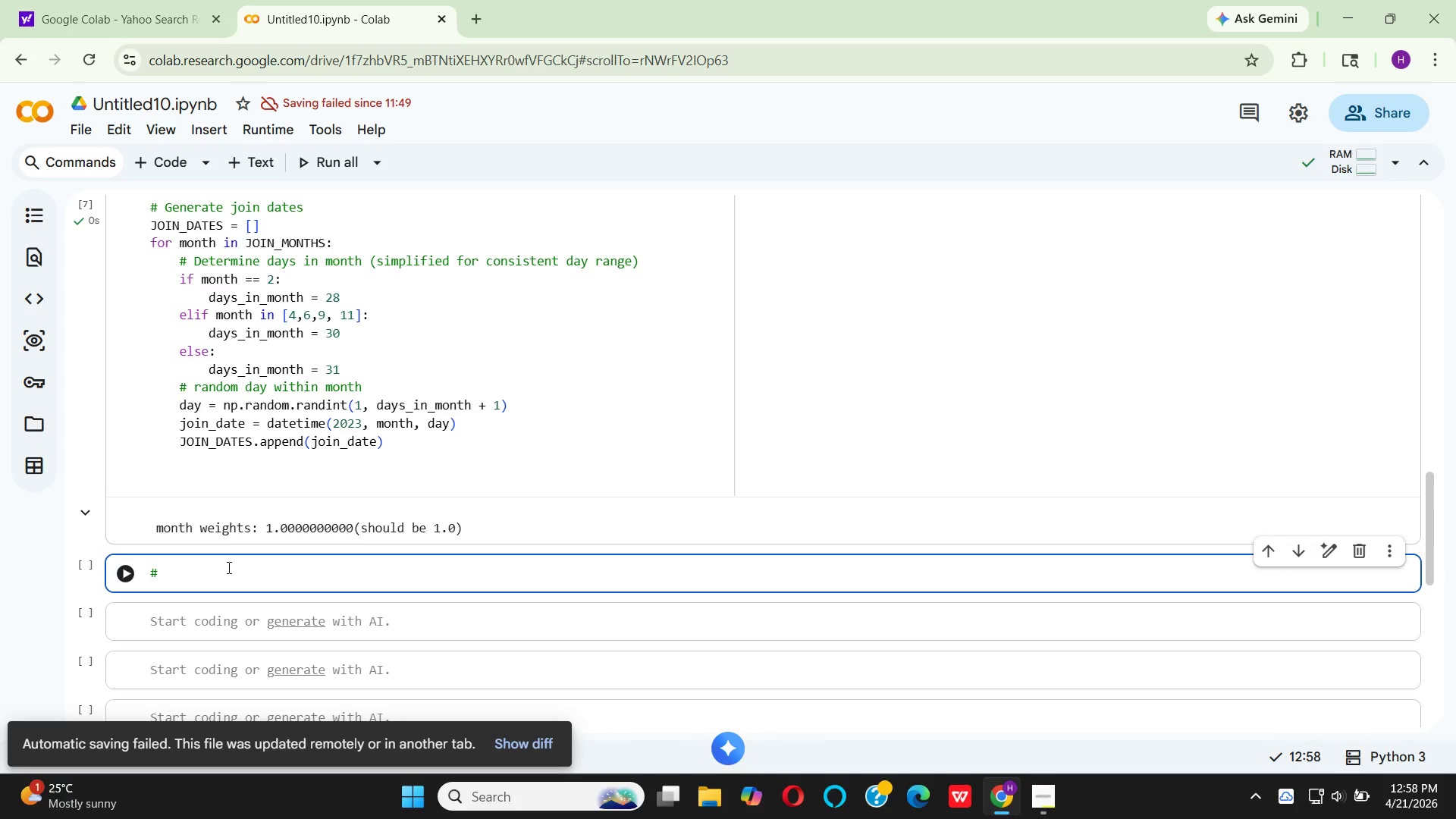 
hold_key(key=Equal, duration=1.5)
 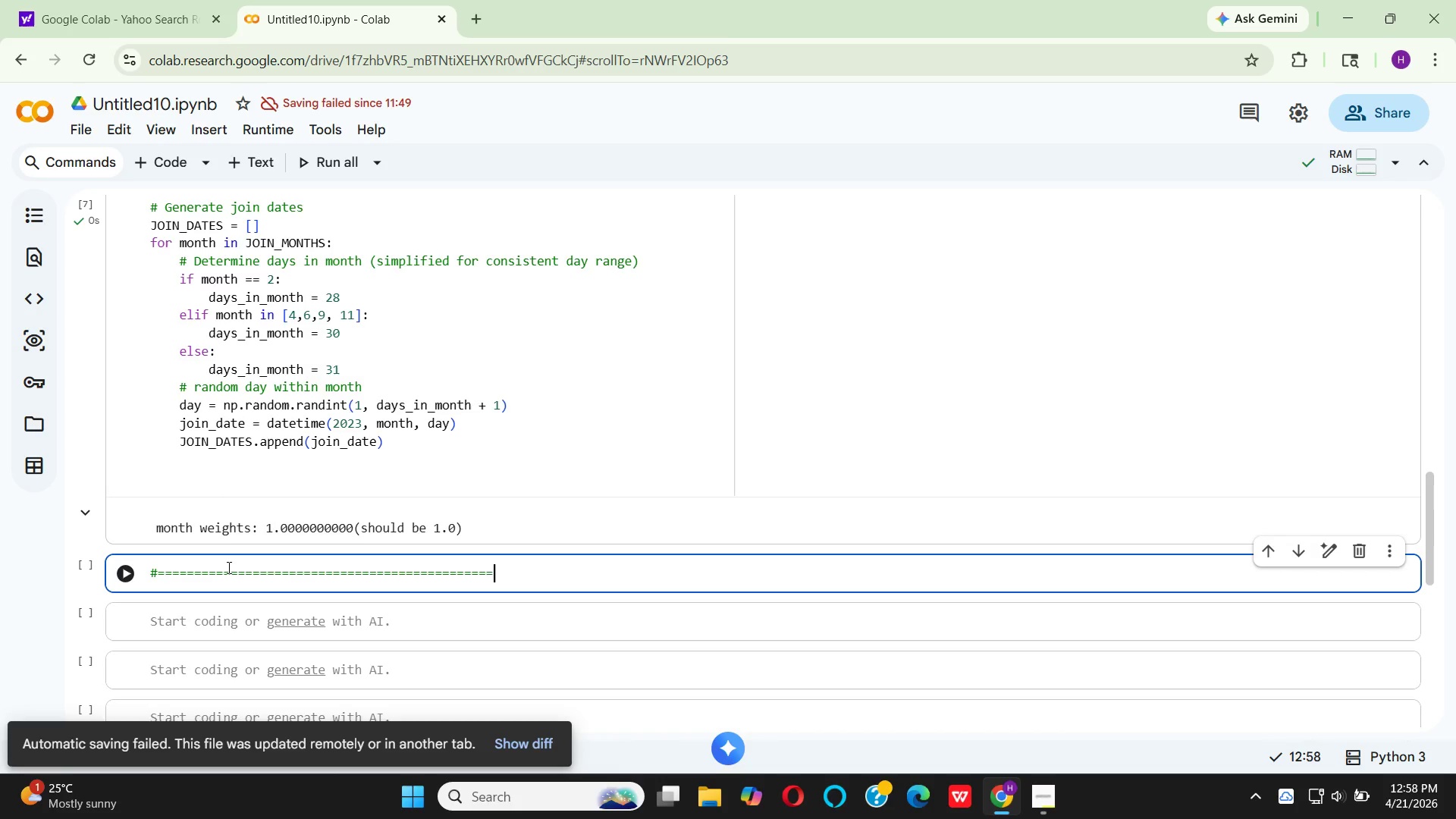 
hold_key(key=Equal, duration=0.92)
 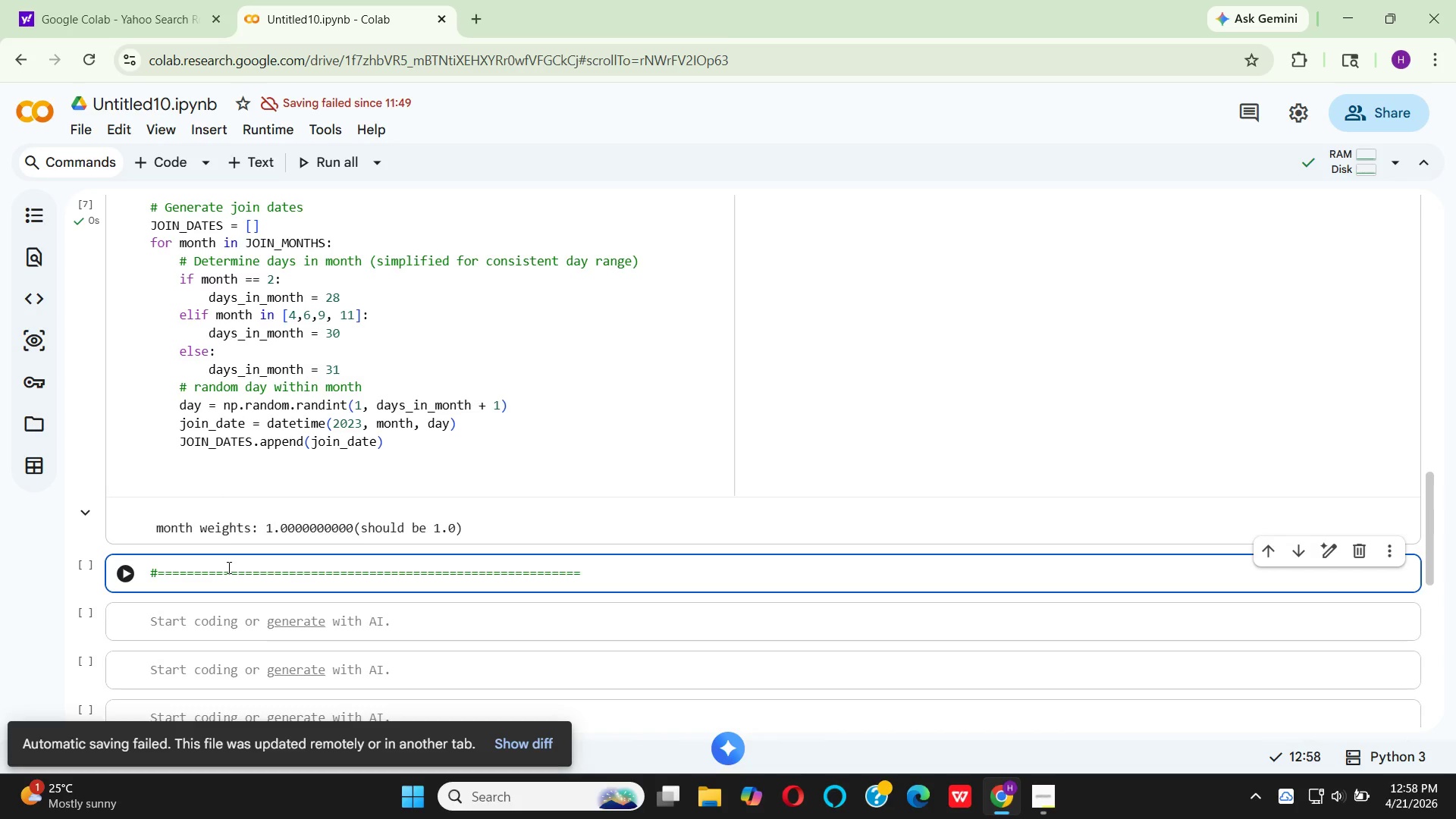 
key(Enter)
 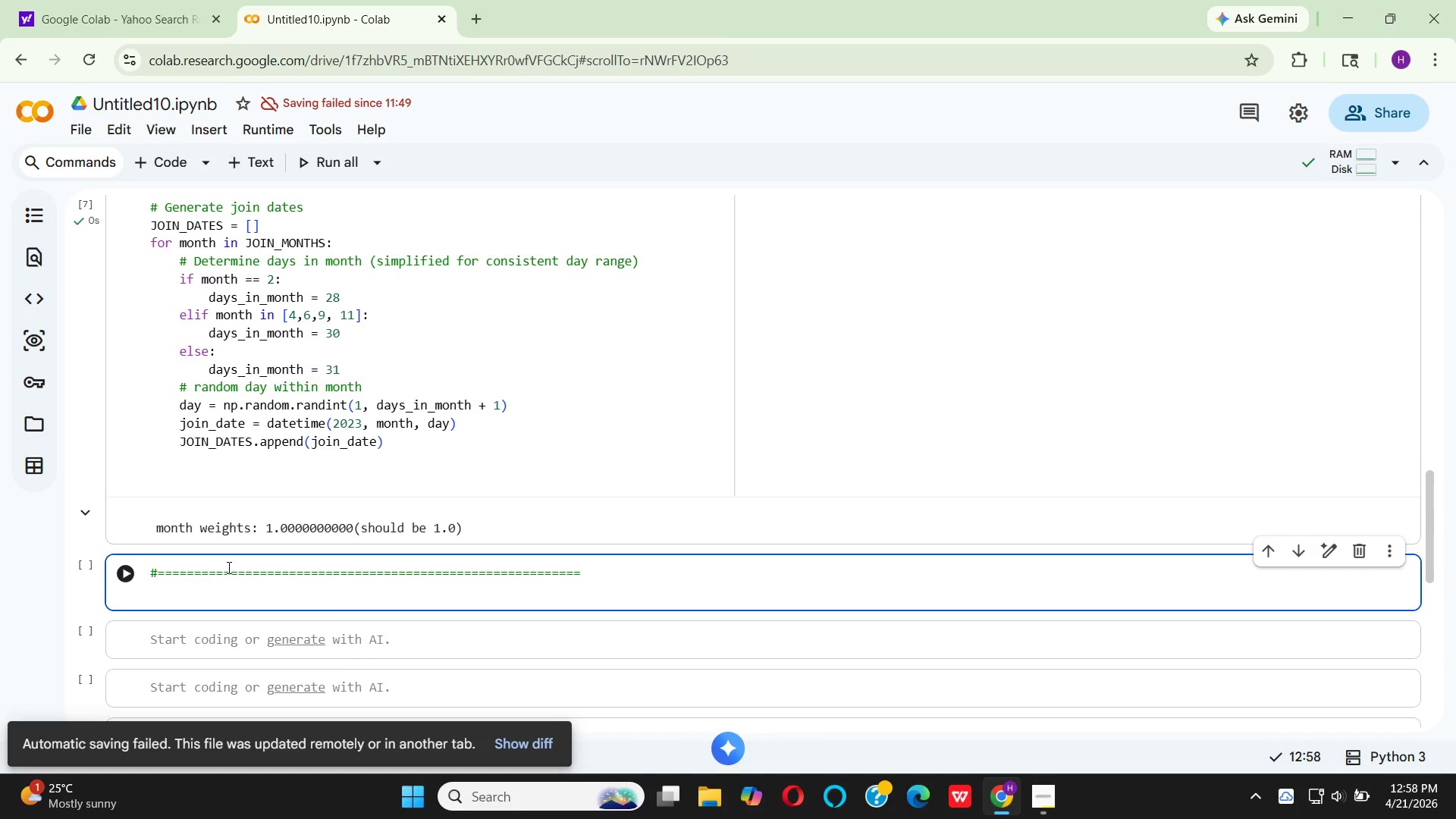 
type( # STEP)
 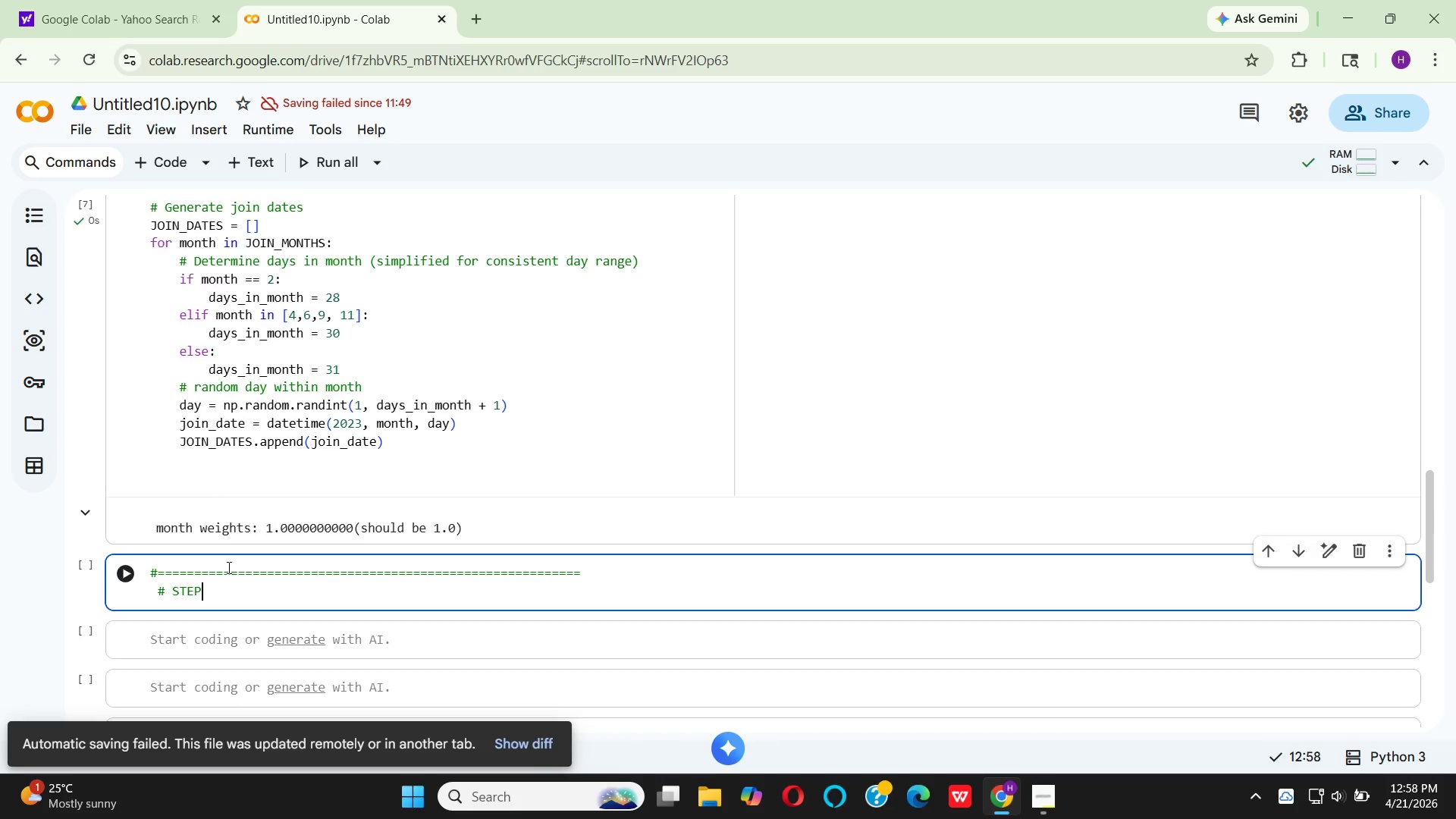 
key(Backspace)
 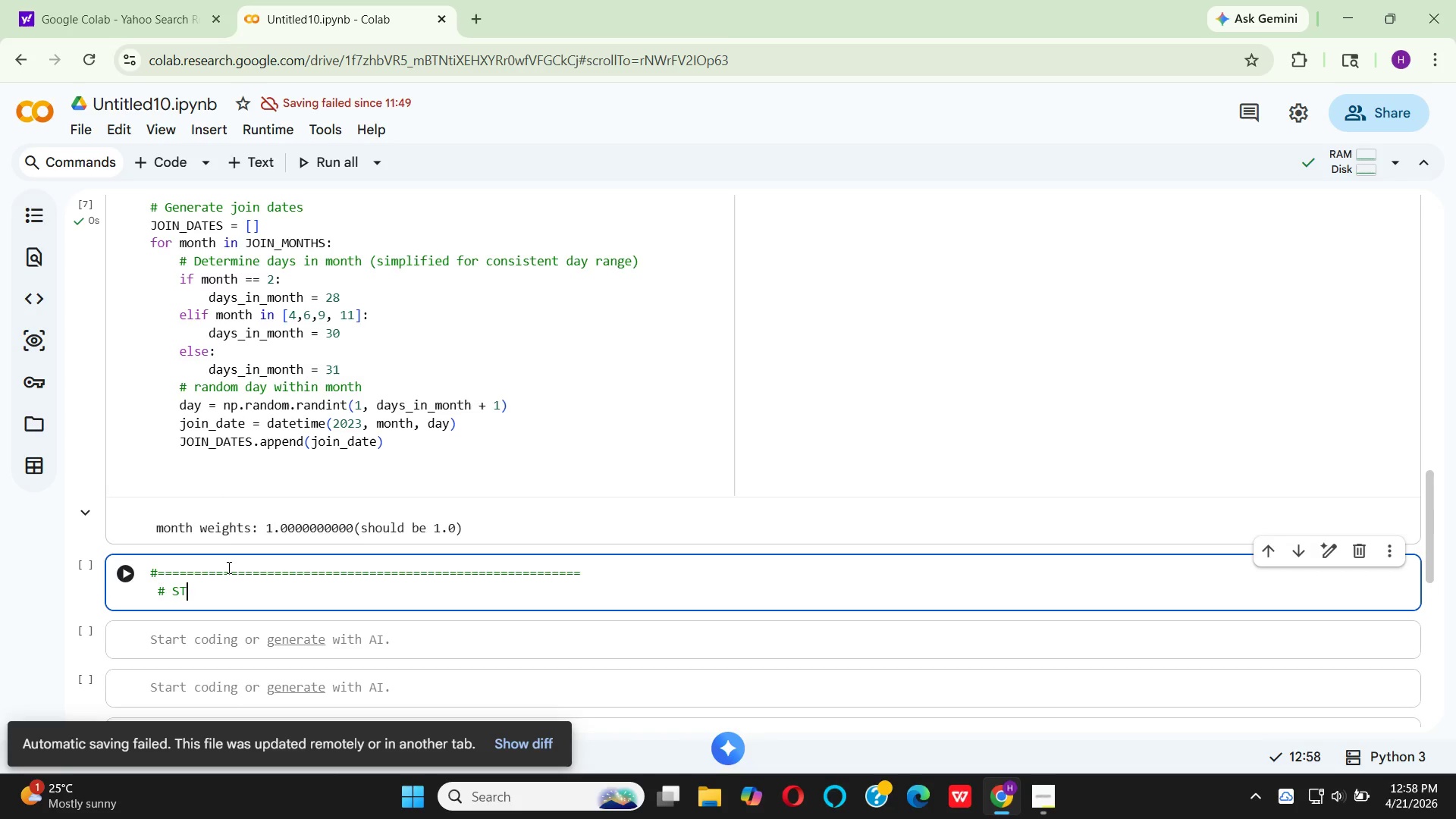 
key(Backspace)
 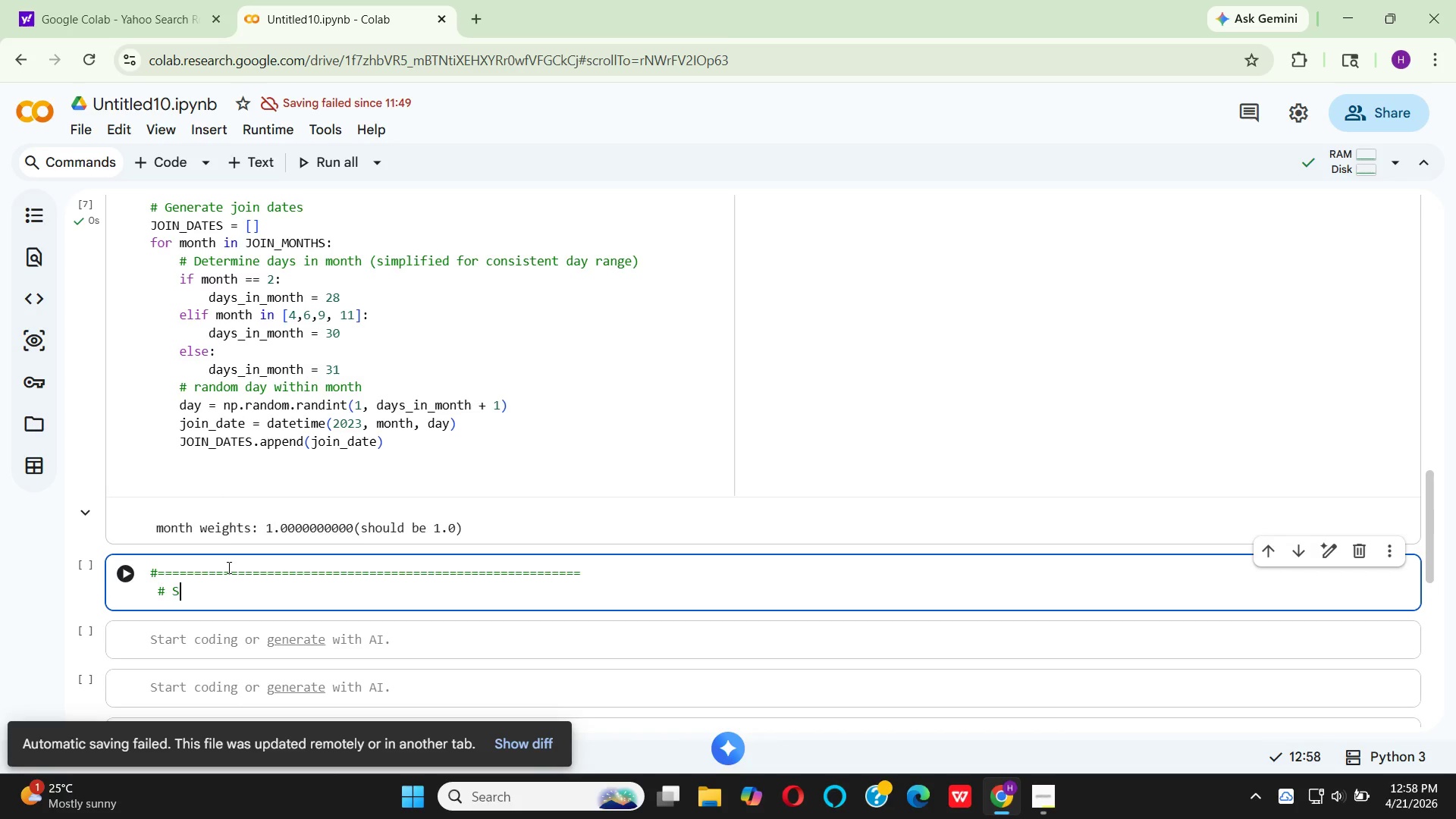 
key(Backspace)
 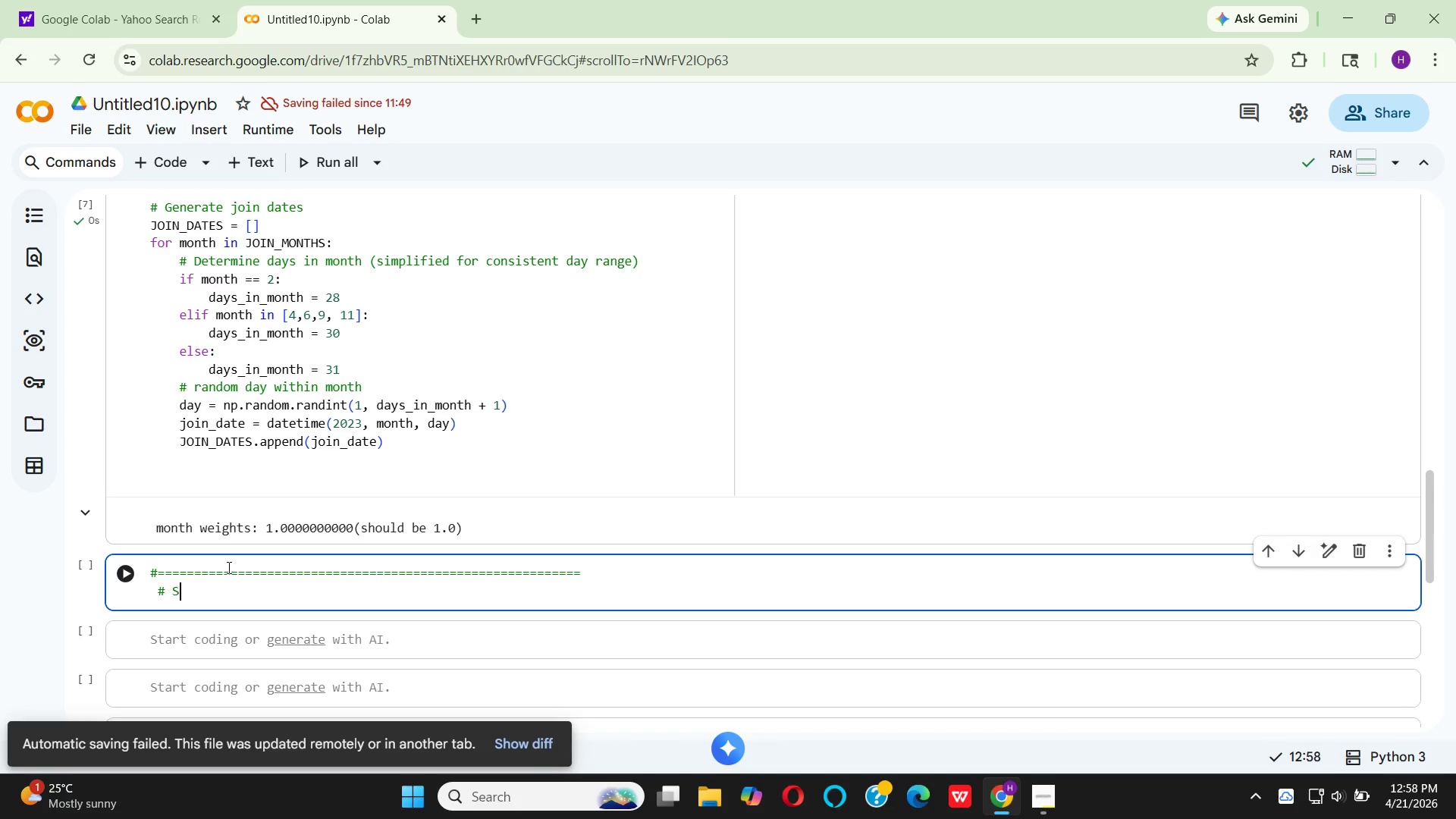 
key(Backspace)
 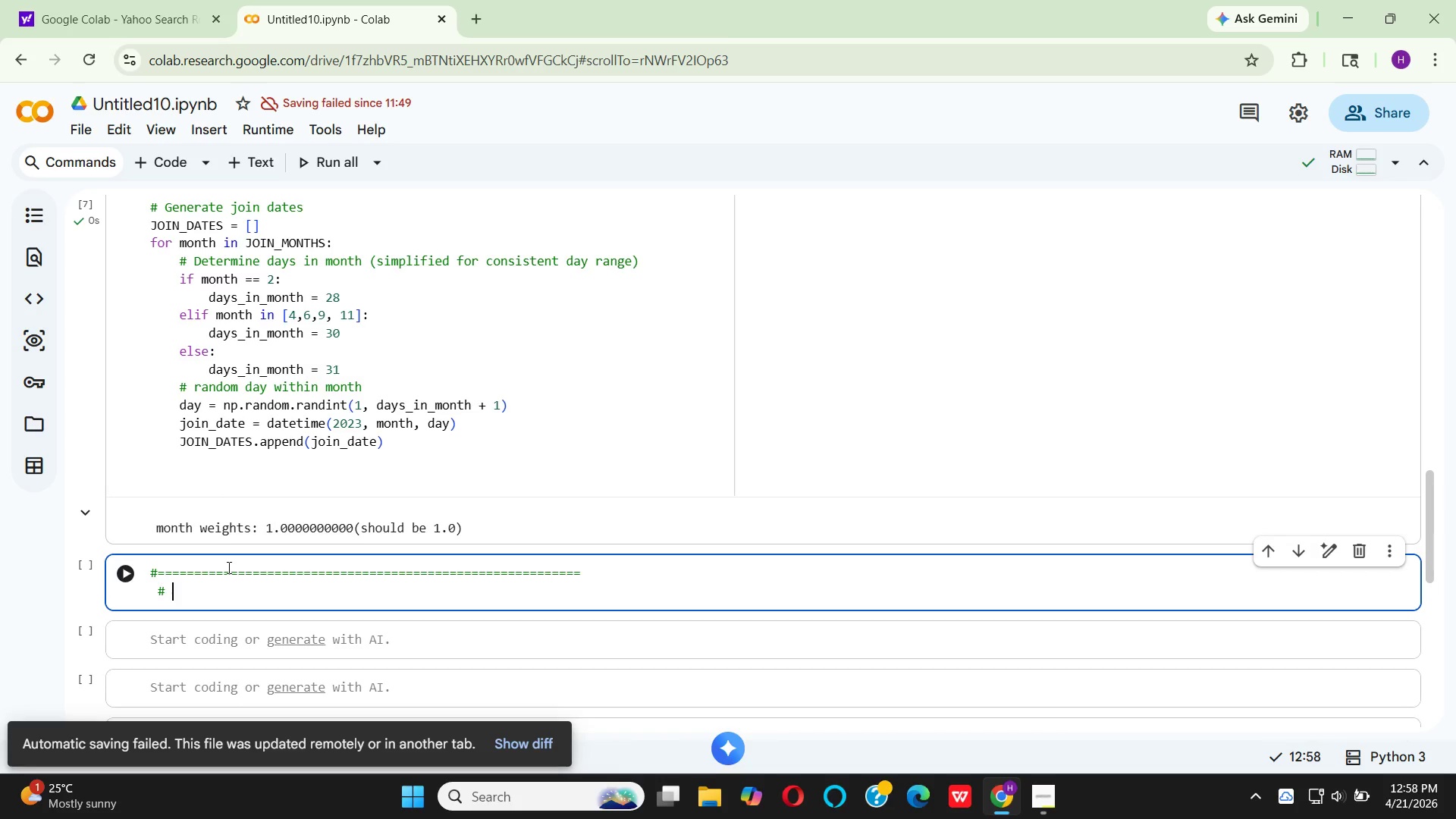 
key(Backspace)
 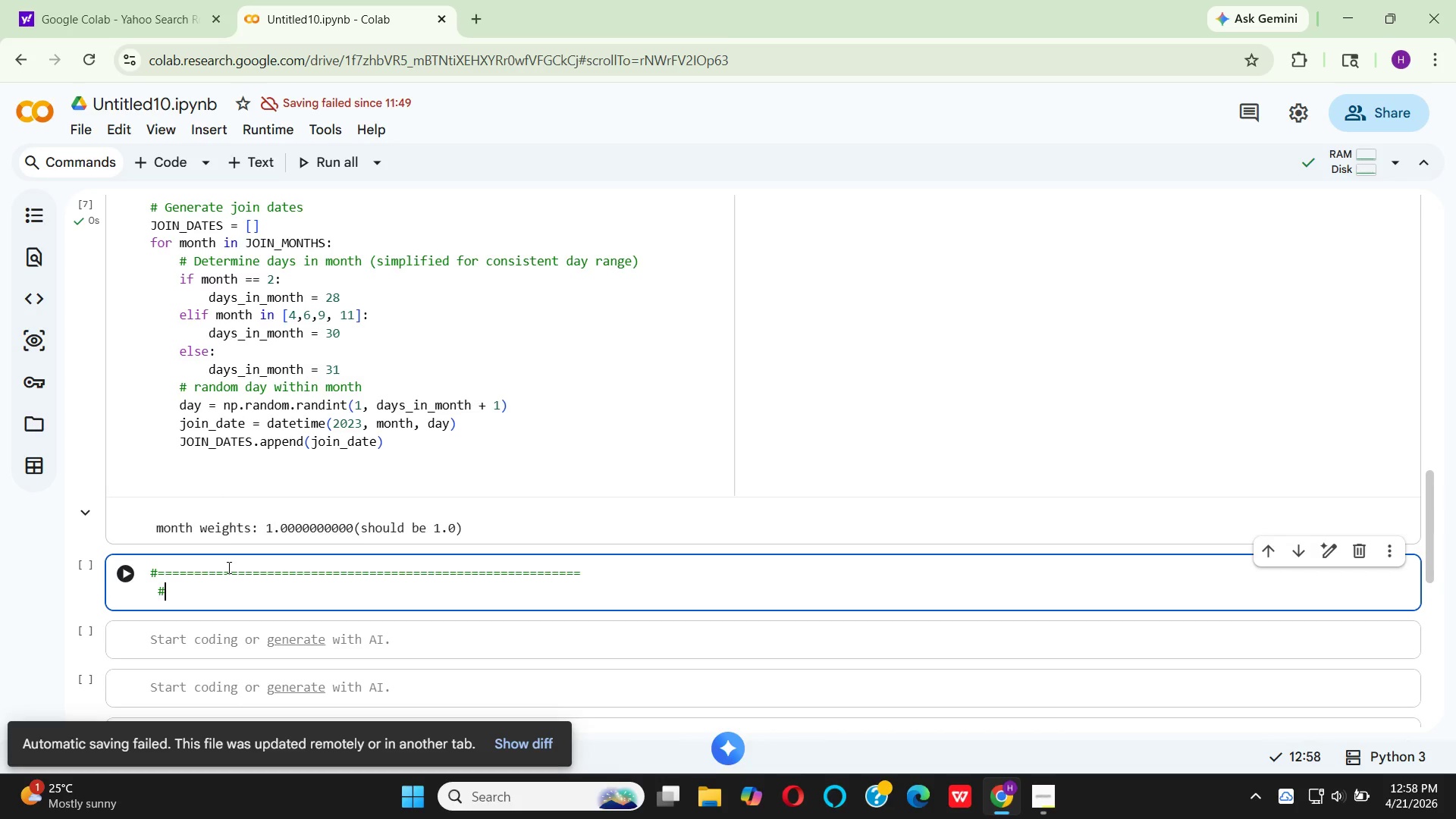 
key(Backspace)
 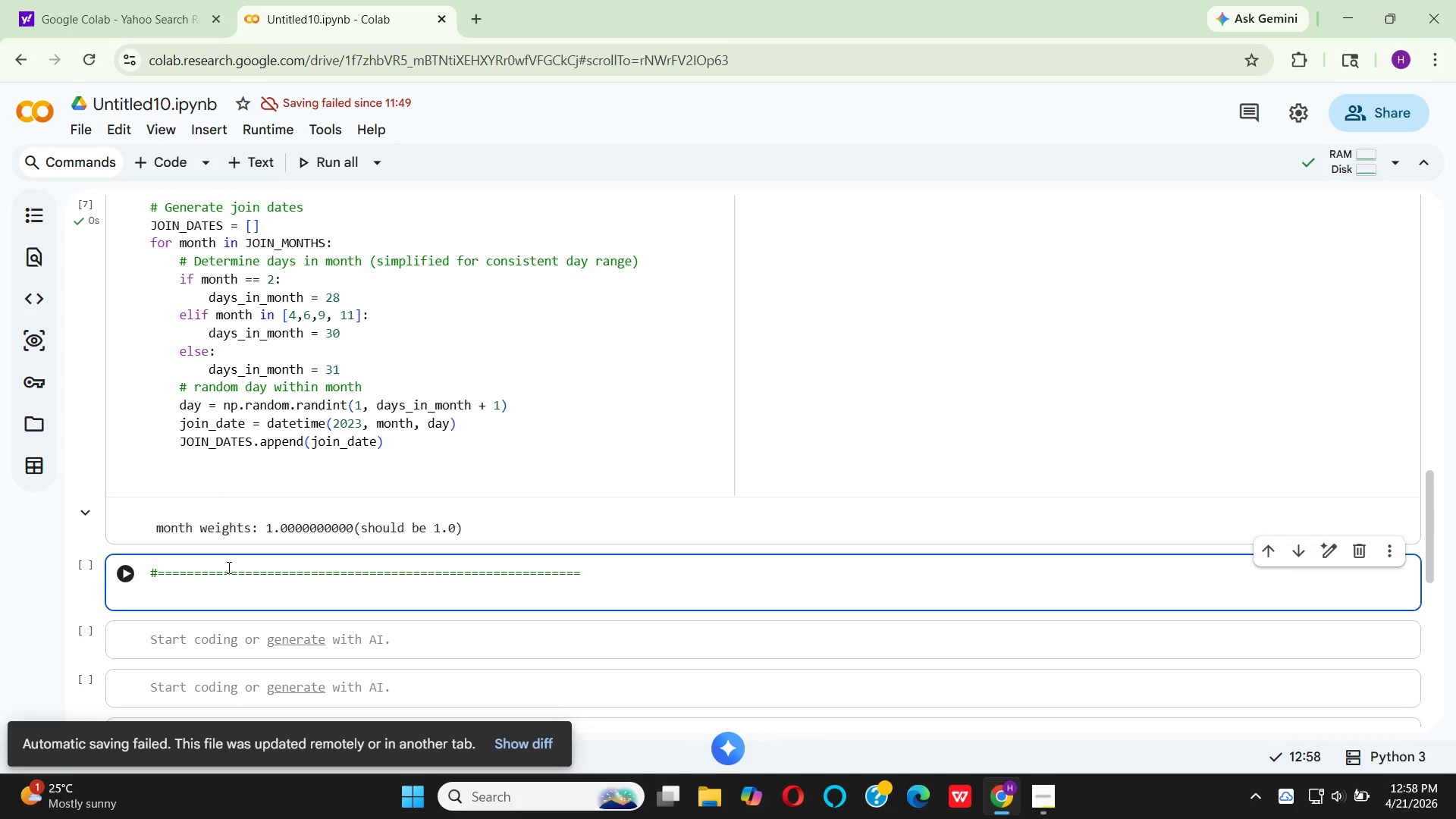 
key(Backspace)
 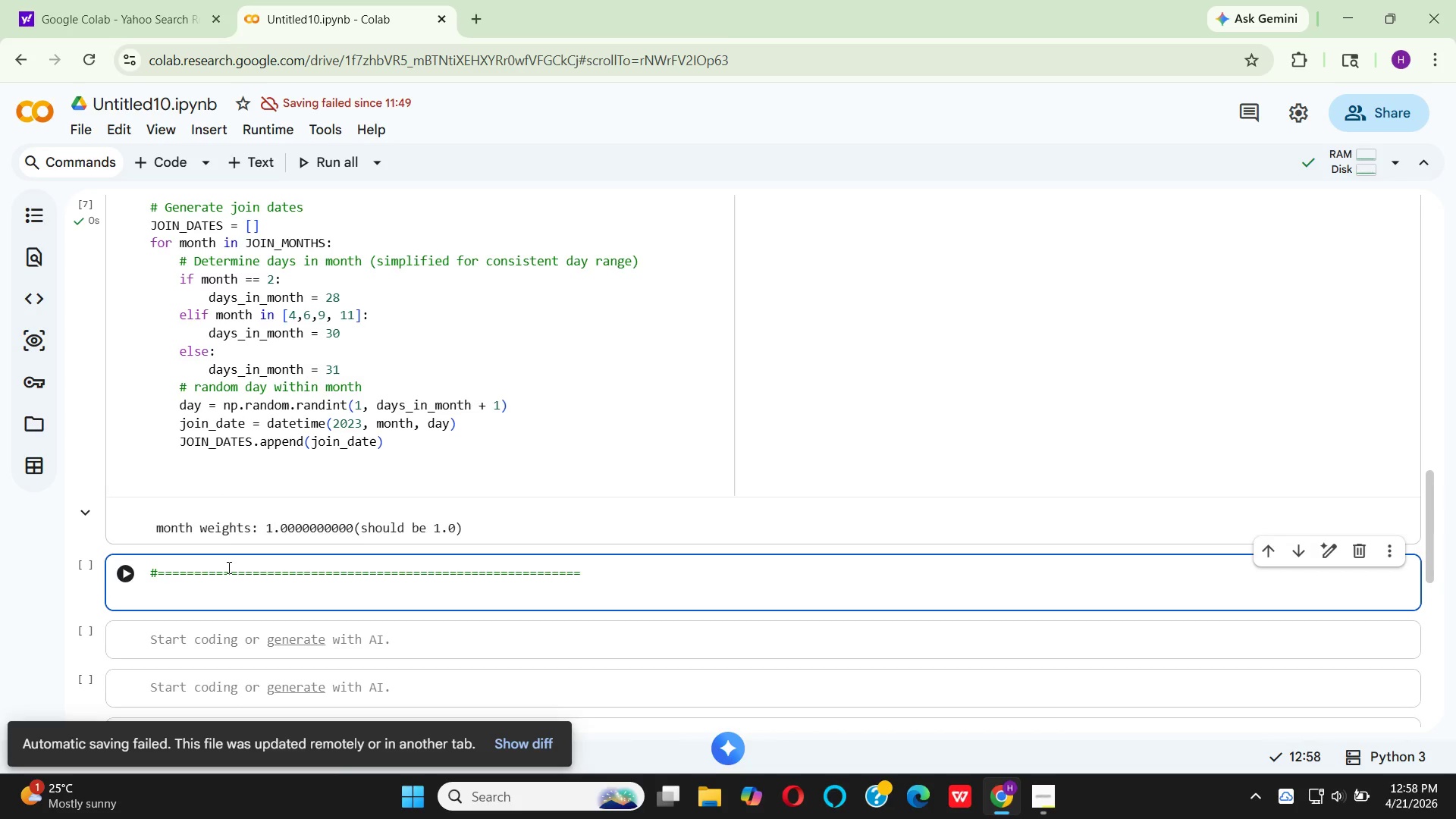 
key(Shift+3)
 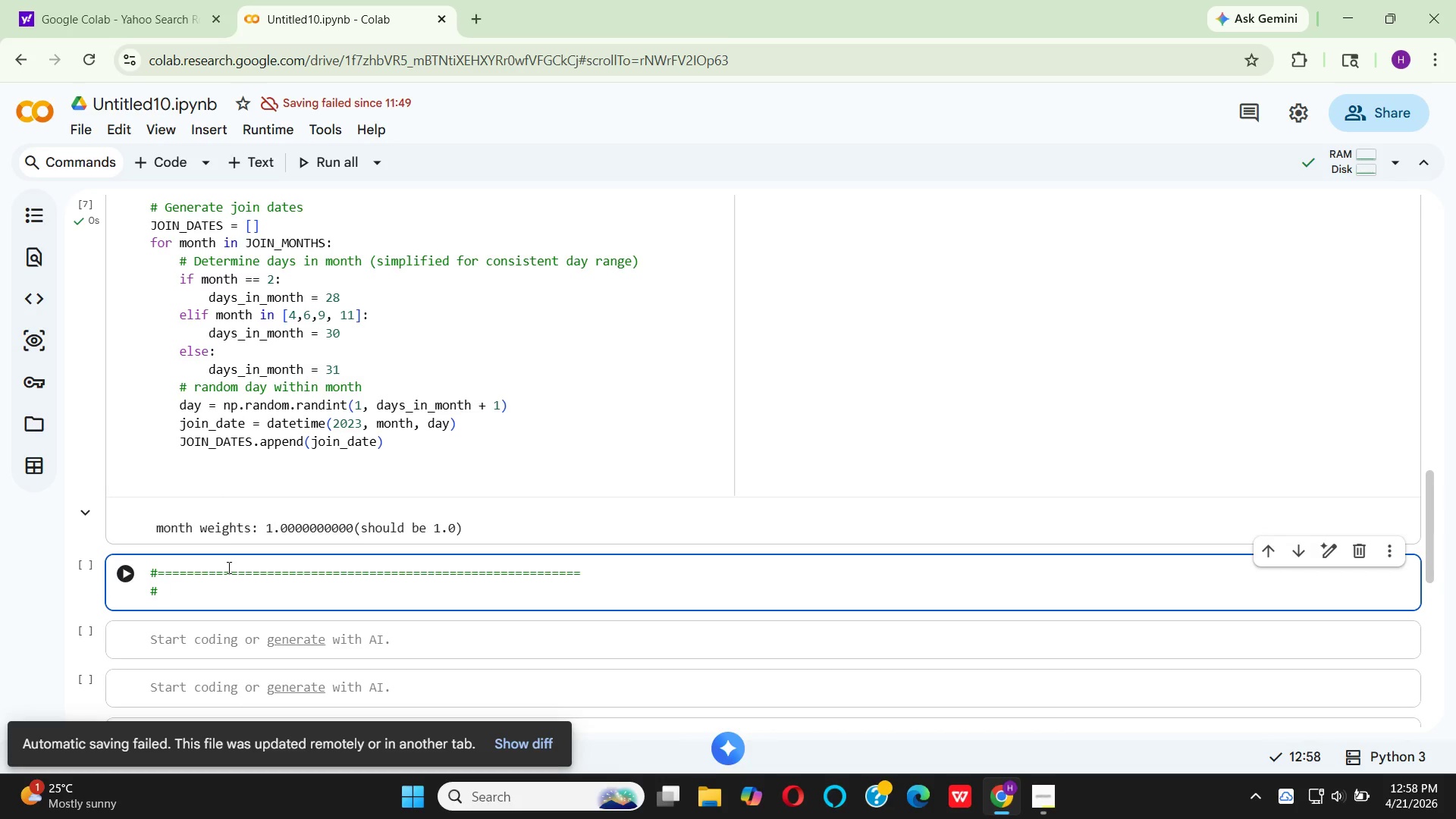 
key(Space)
 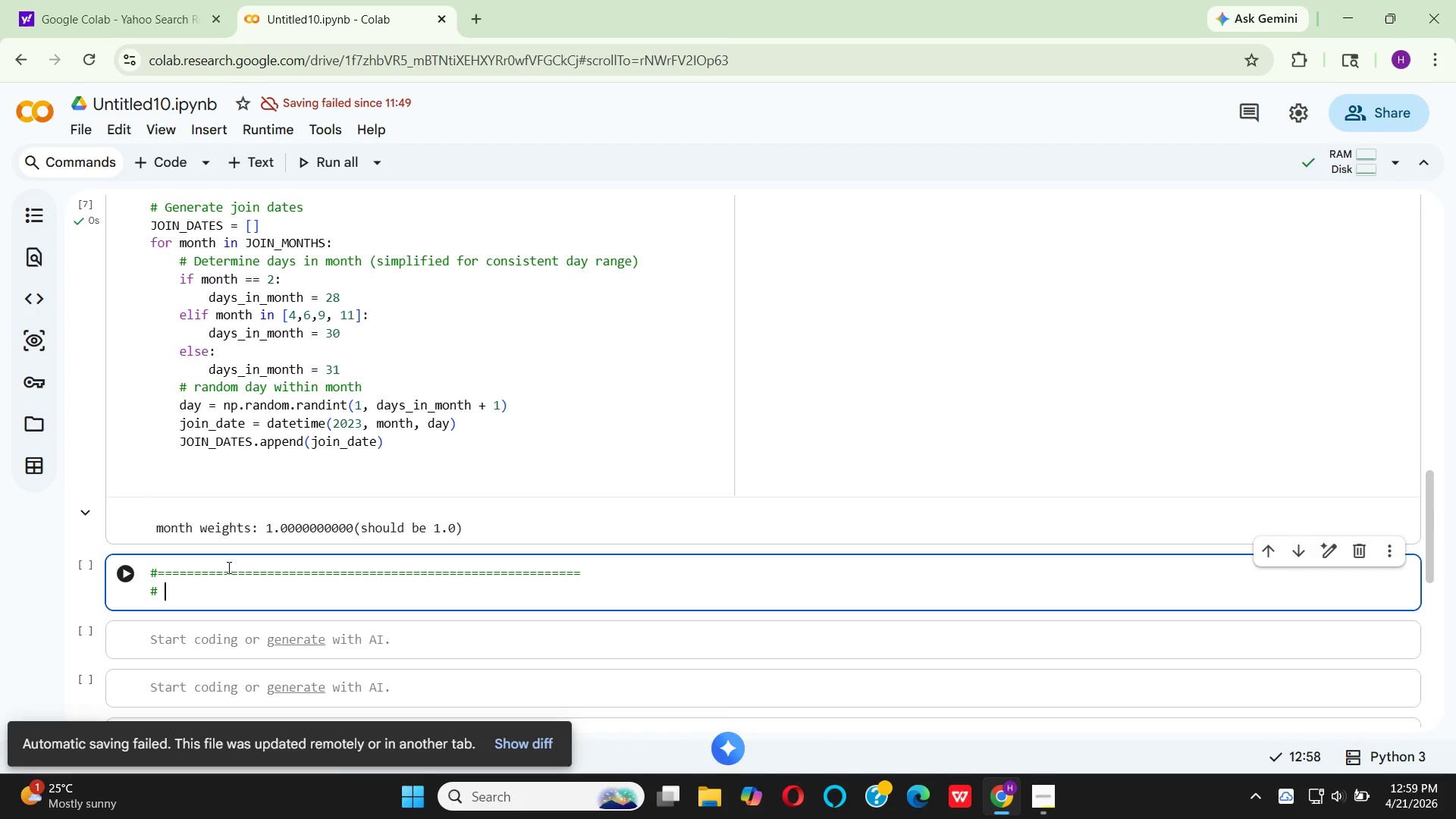 
wait(5.72)
 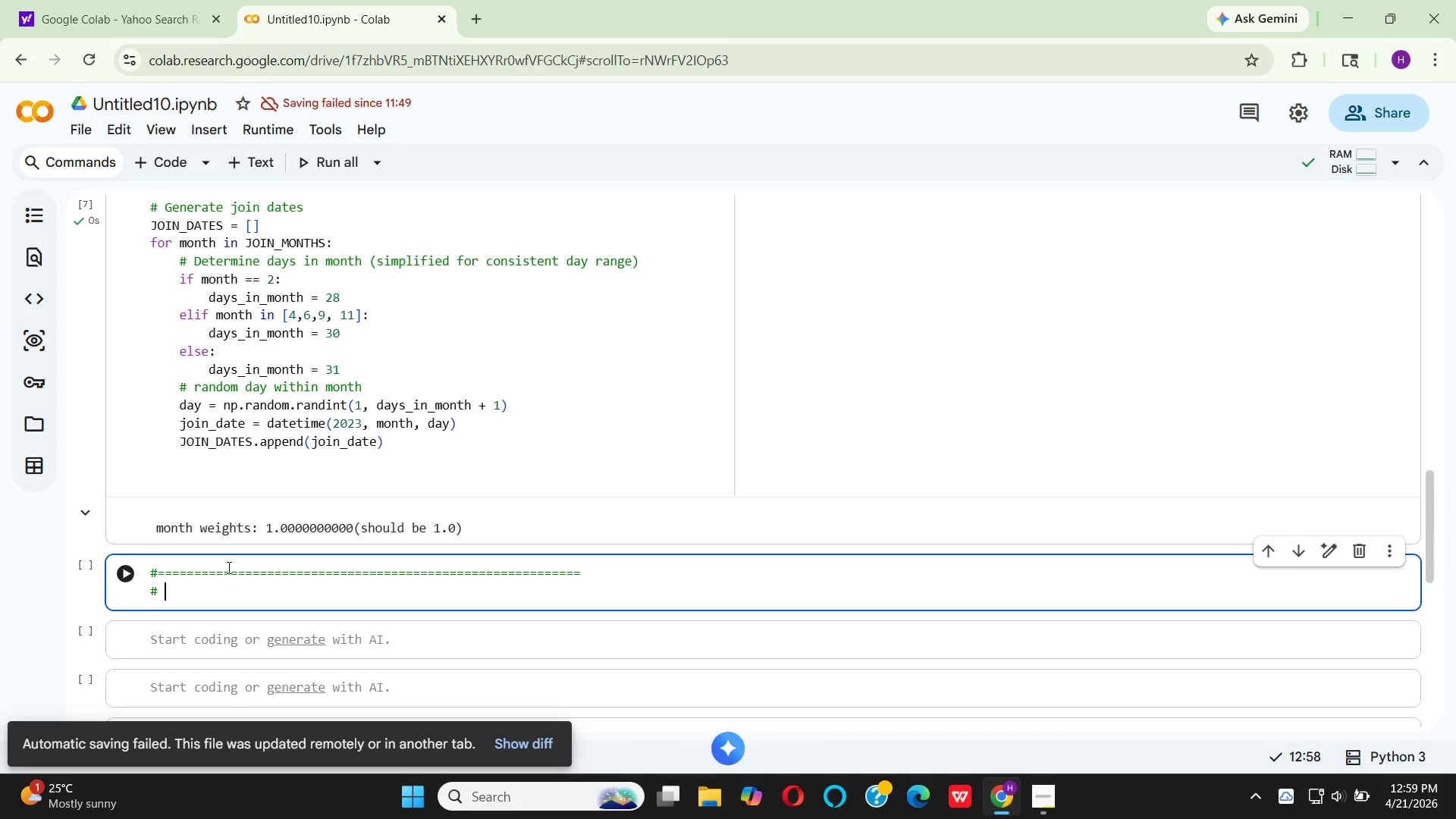 
type(RETENTION PROBABIL)
 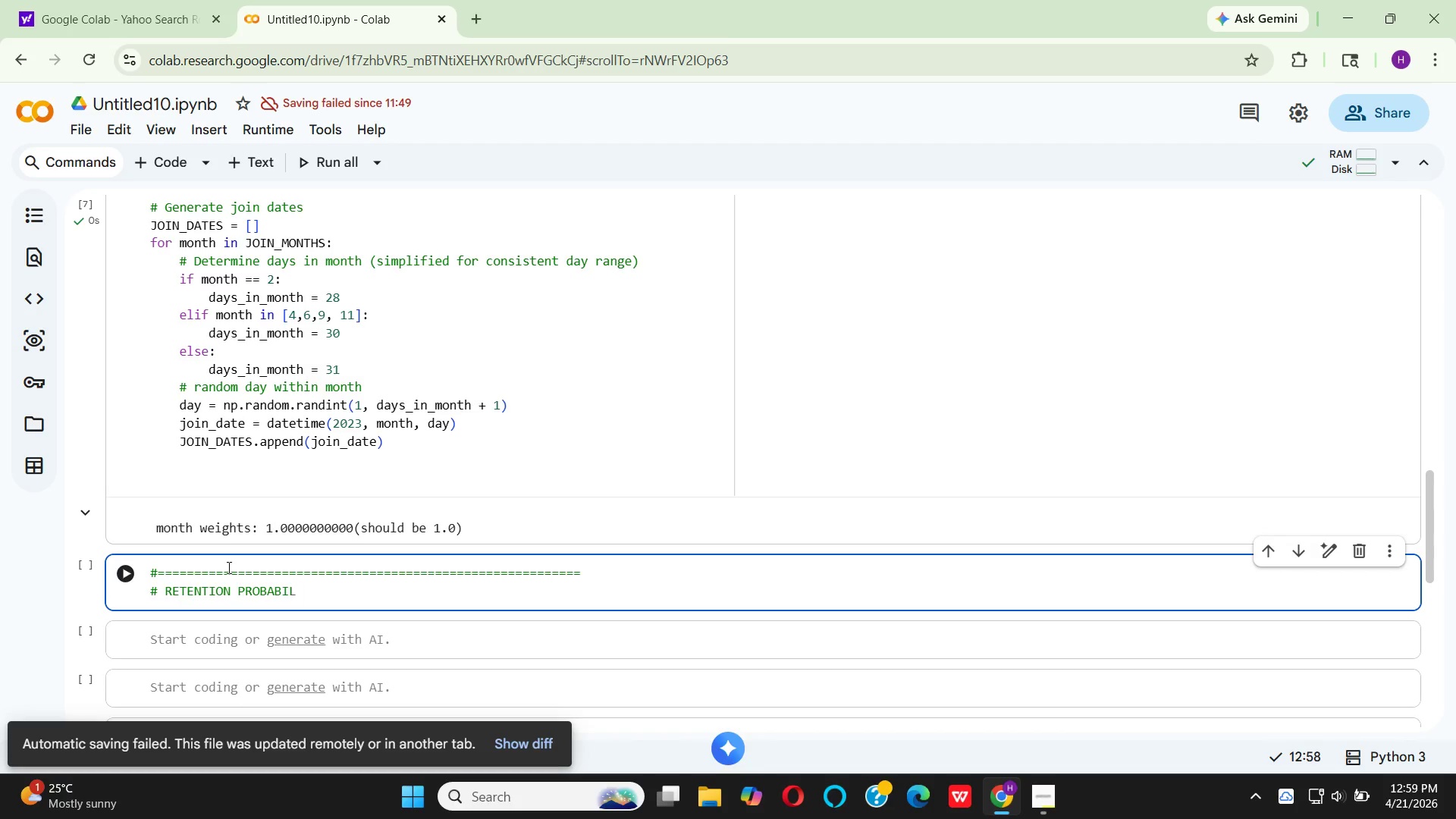 
type(ITY MA)
 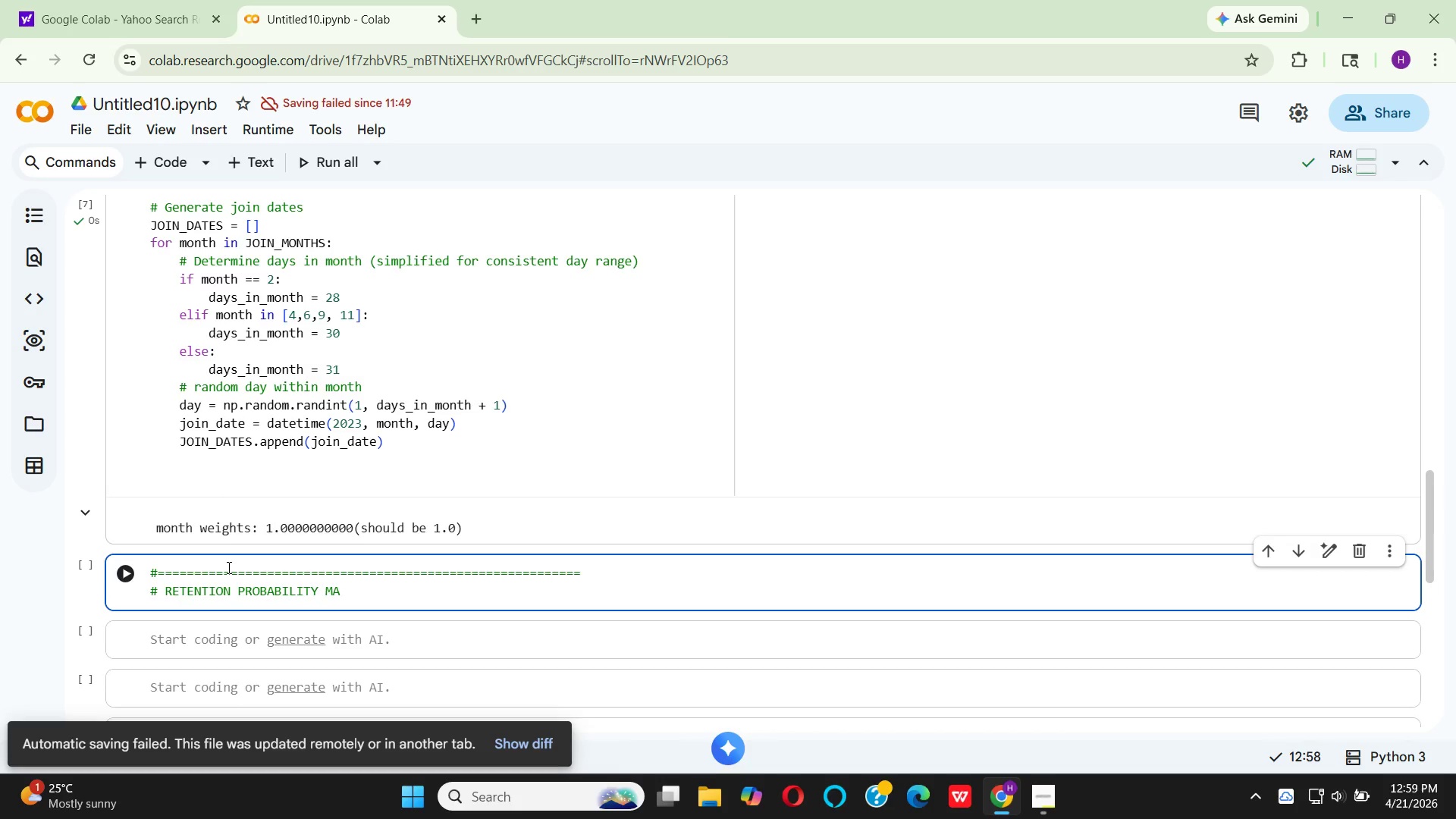 
type(TRIX)
 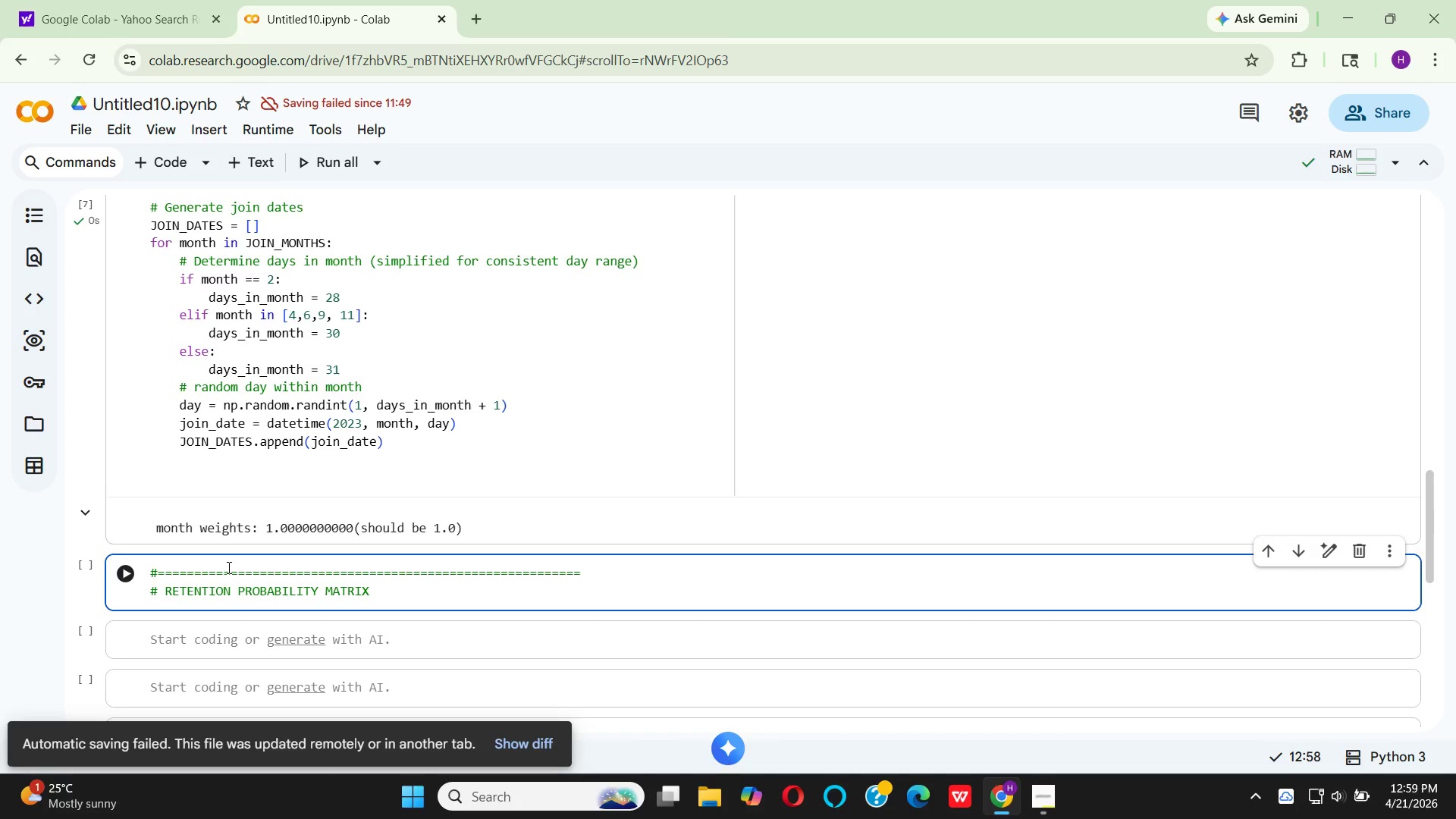 
key(Enter)
 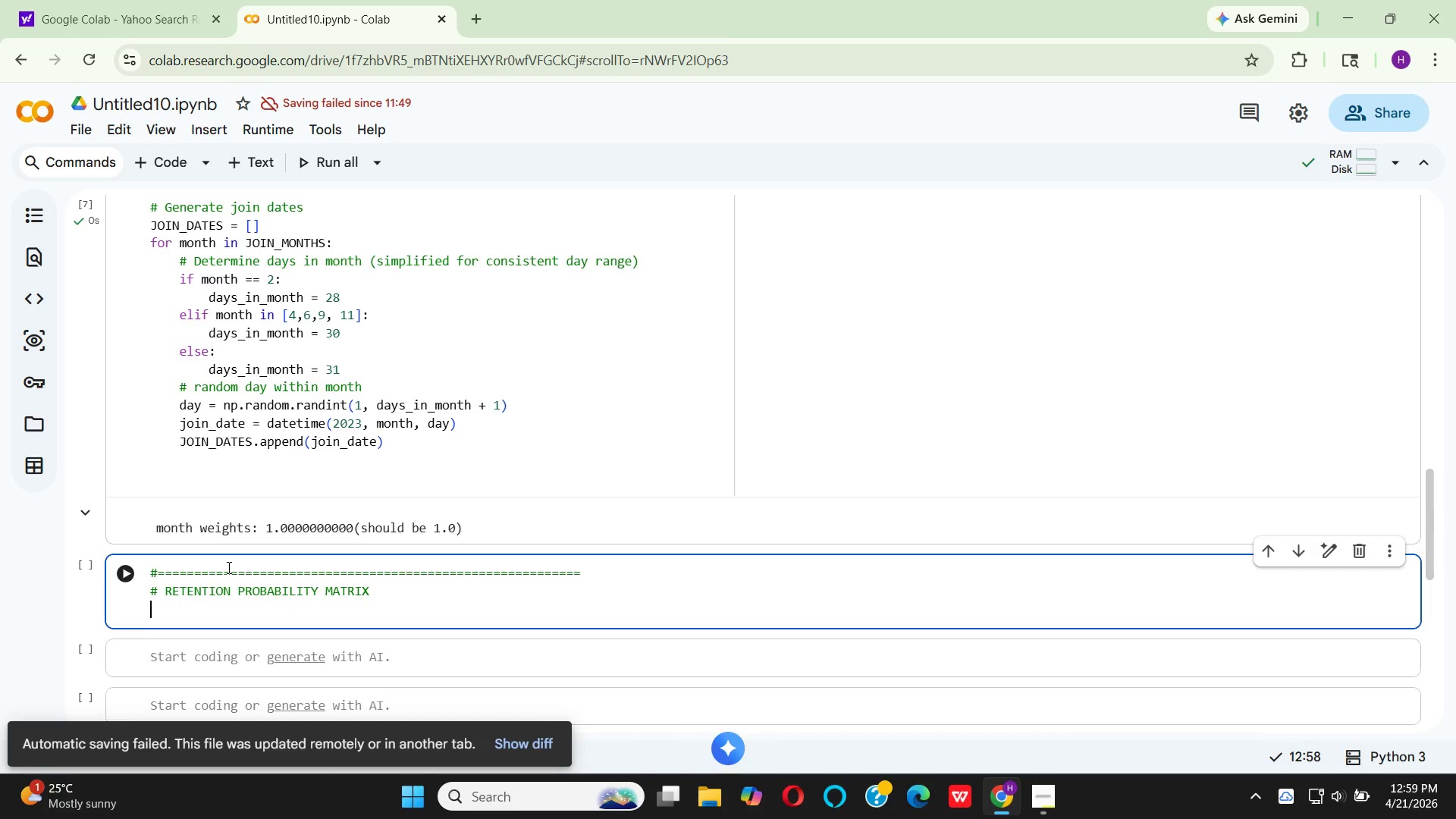 
type(# REALISTIC DECAY: MONTH 0 = 100%)
 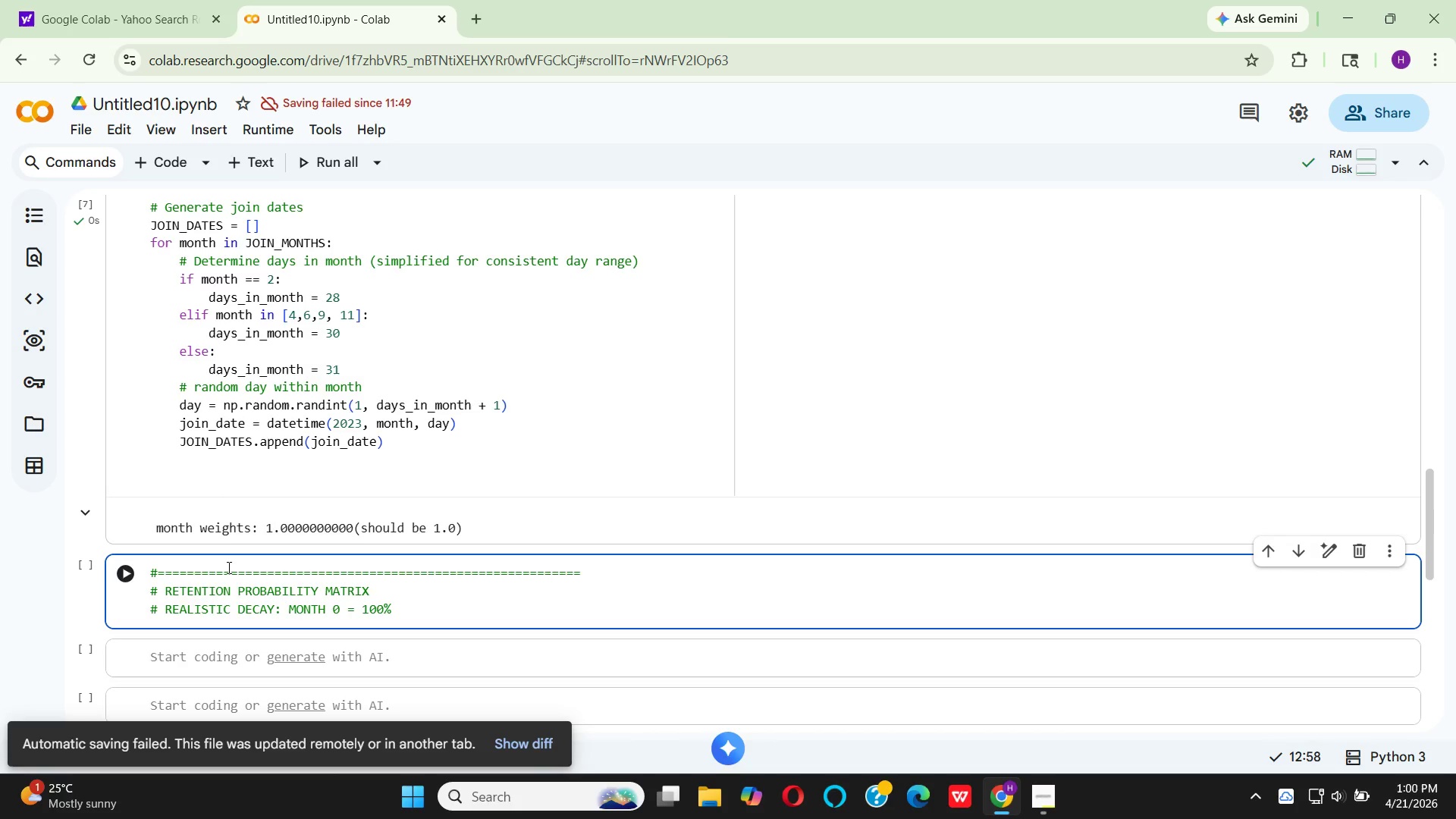 
type(, DE)
 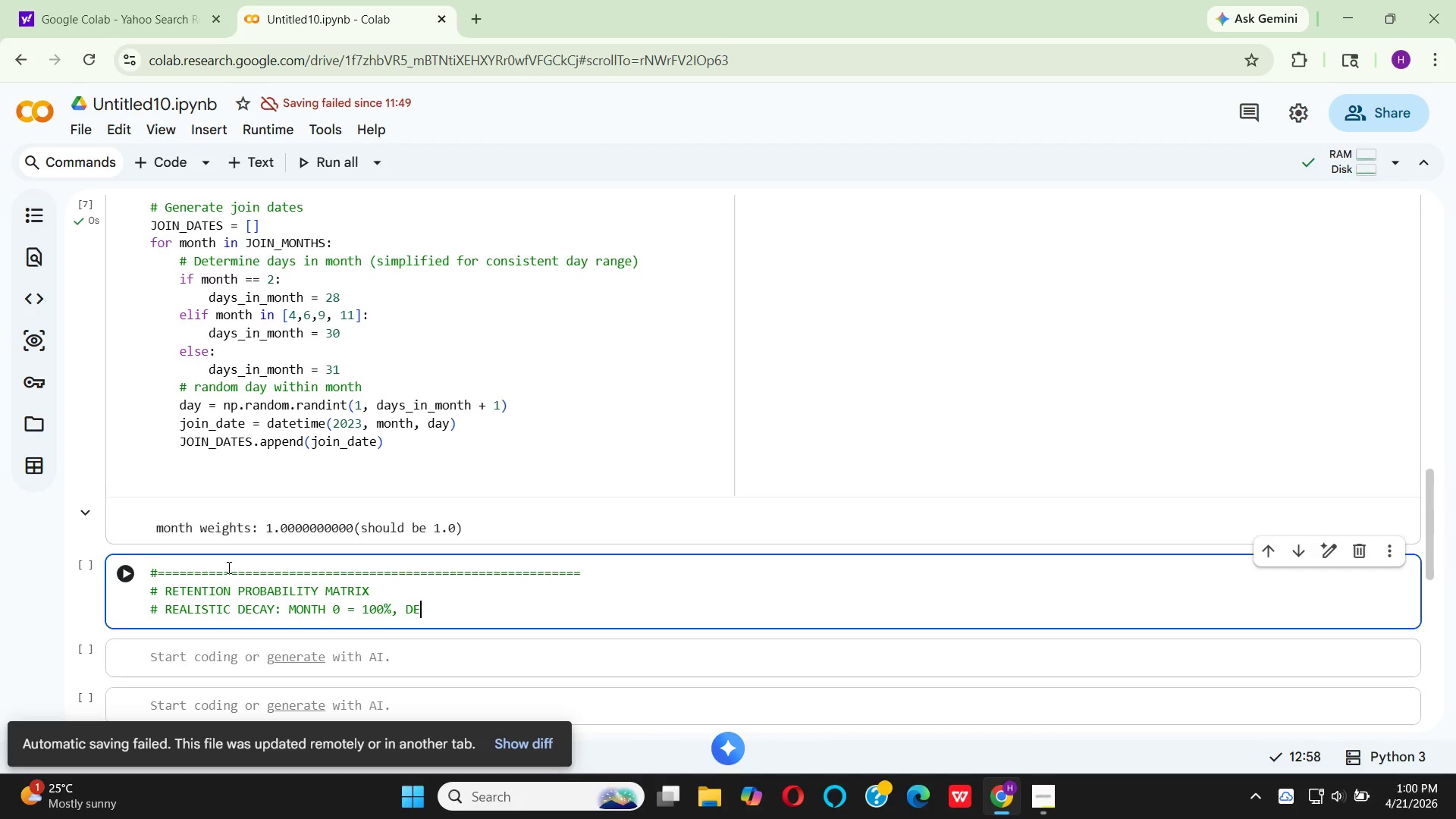 
type(CLINEES OVER TIME)
 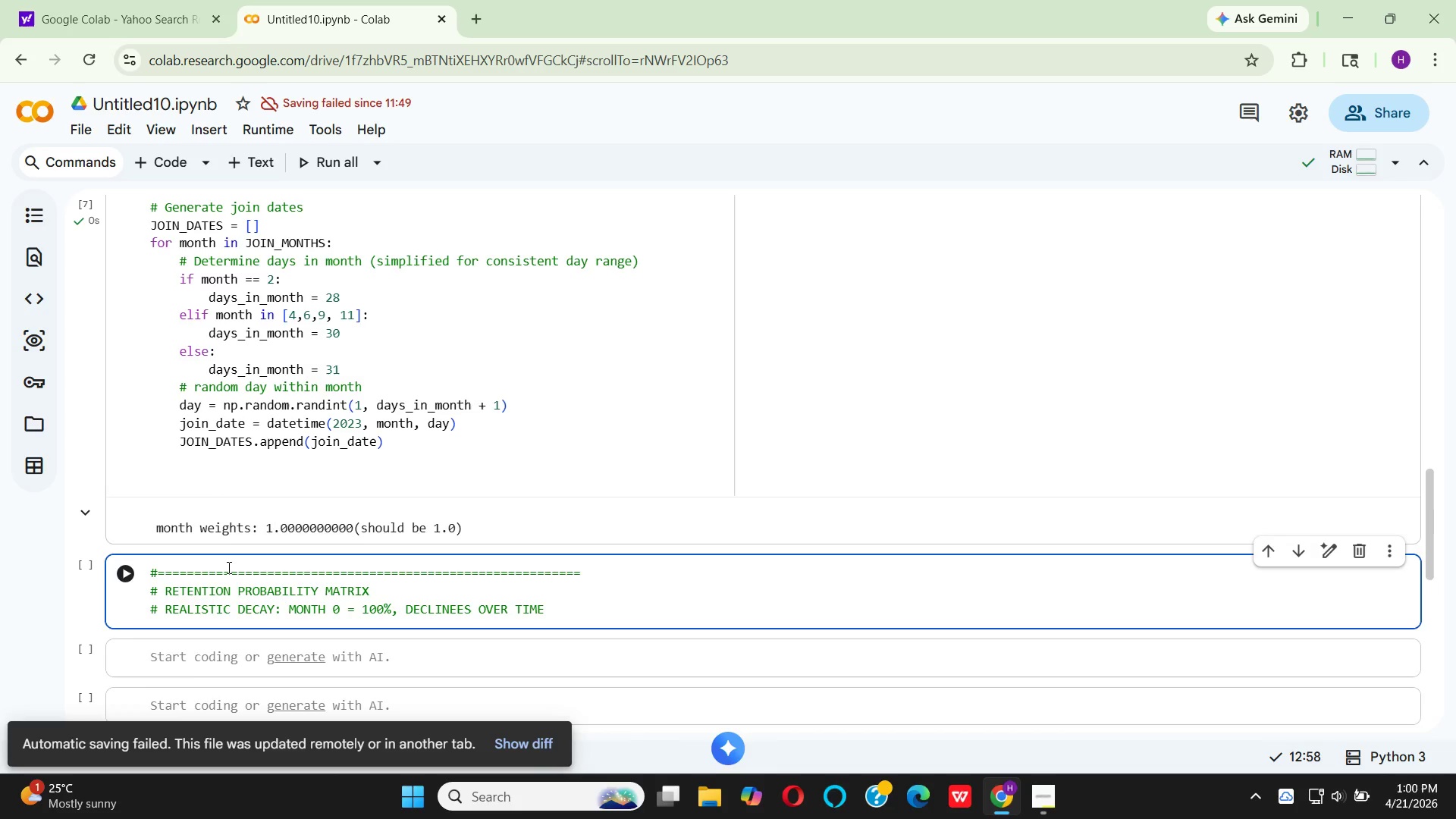 
key(Enter)
 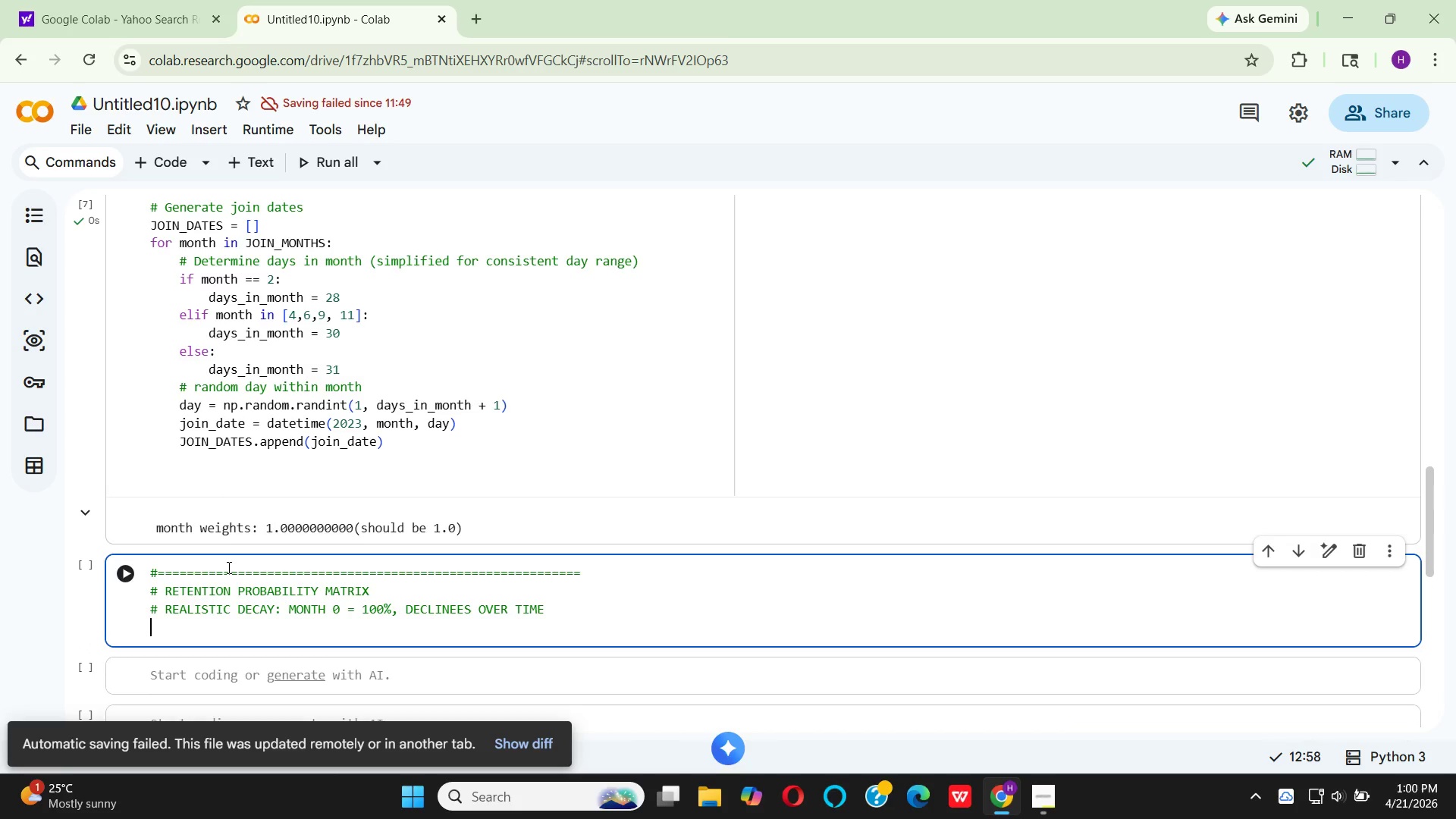 
key(Shift+3)
 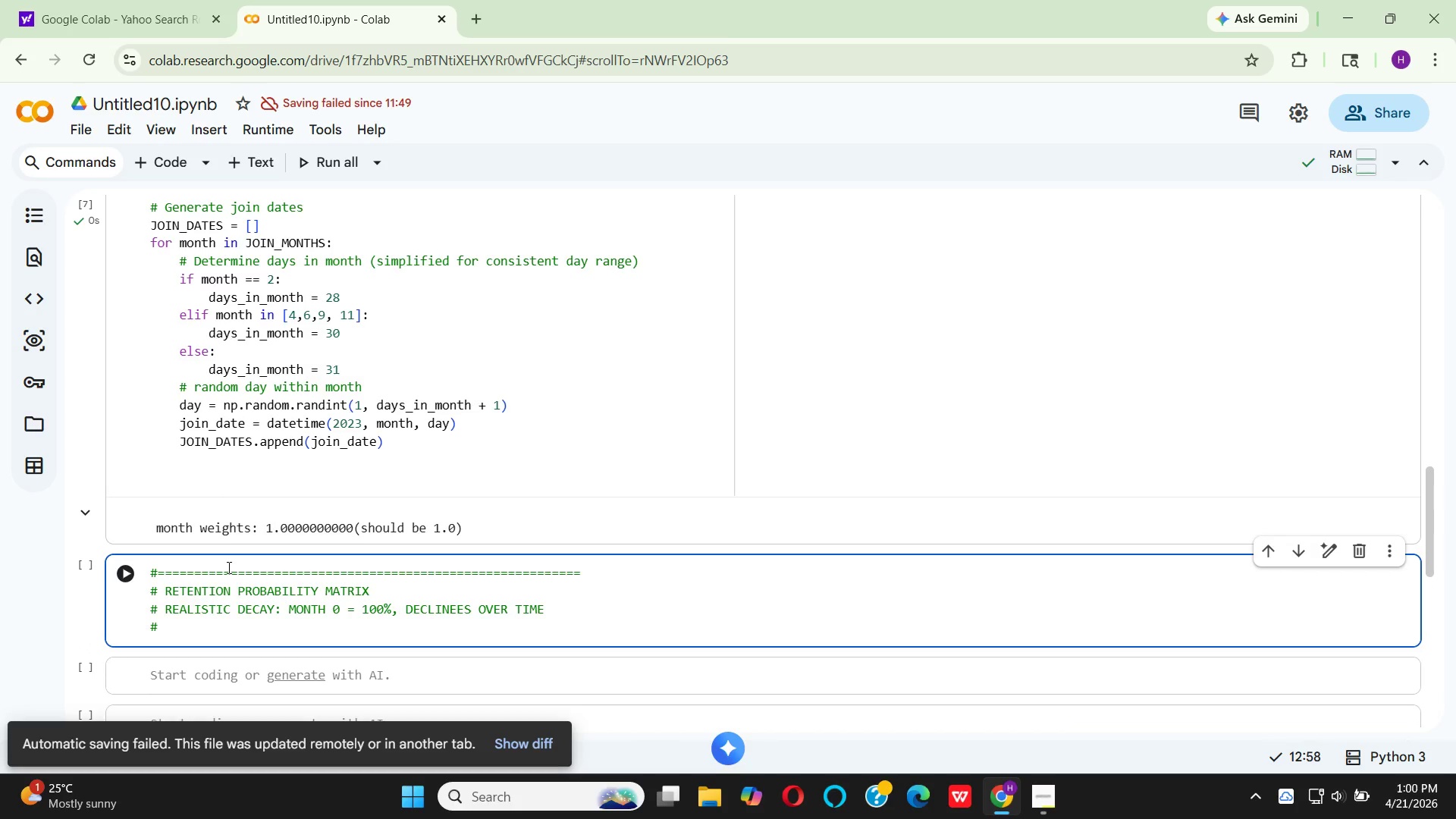 
hold_key(key=Equal, duration=1.5)
 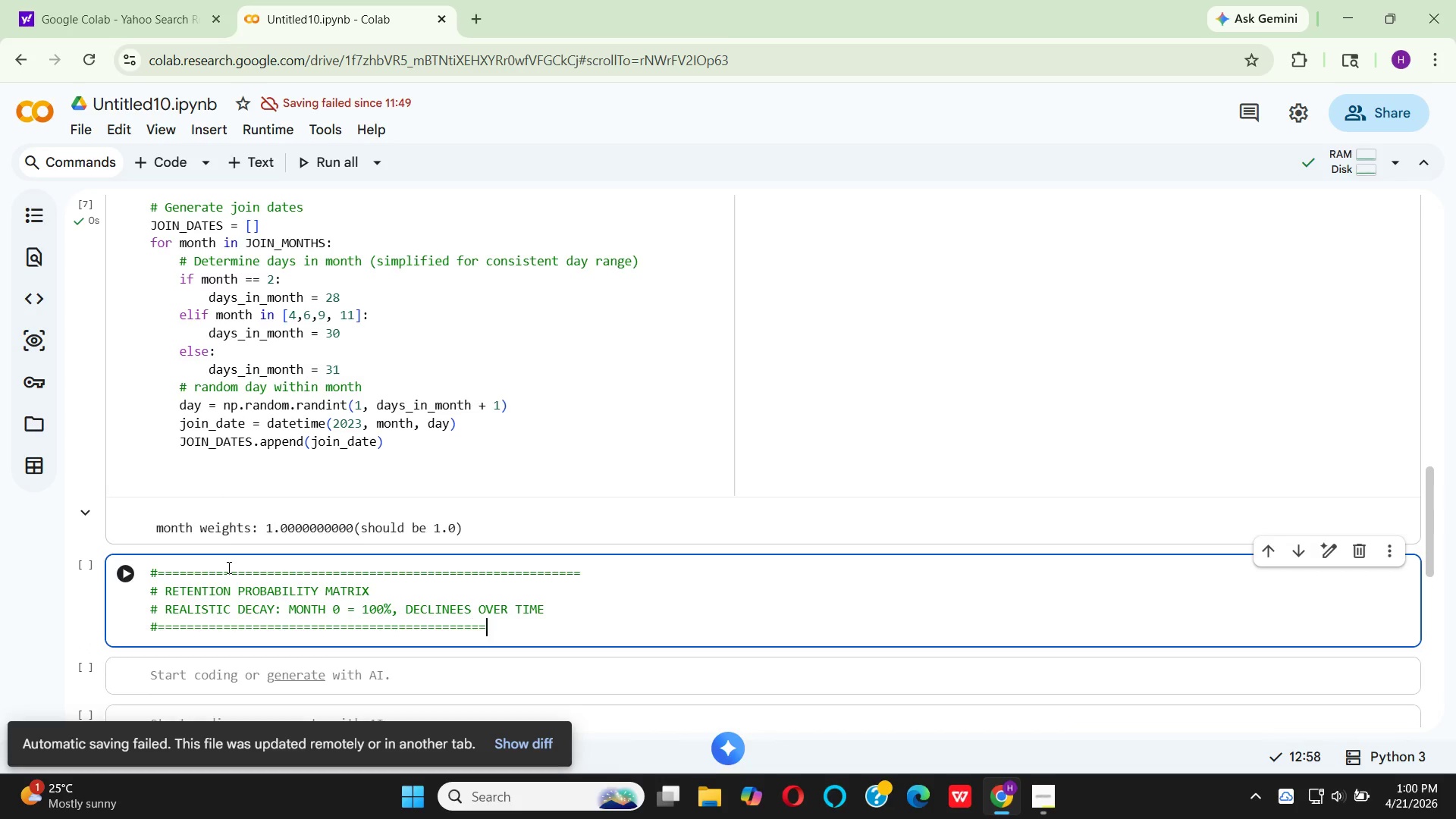 
hold_key(key=Equal, duration=0.89)
 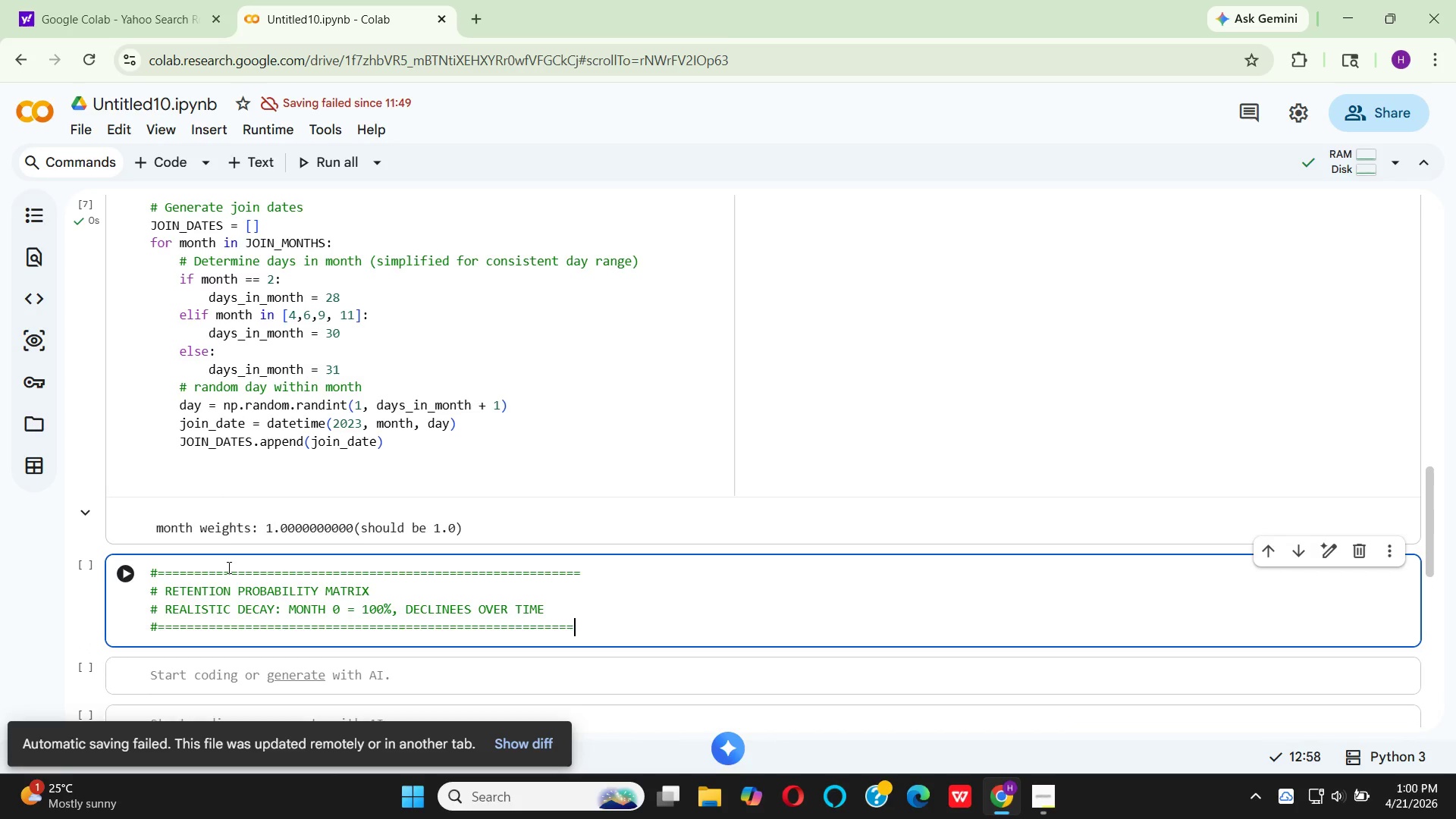 
key(Equal)
 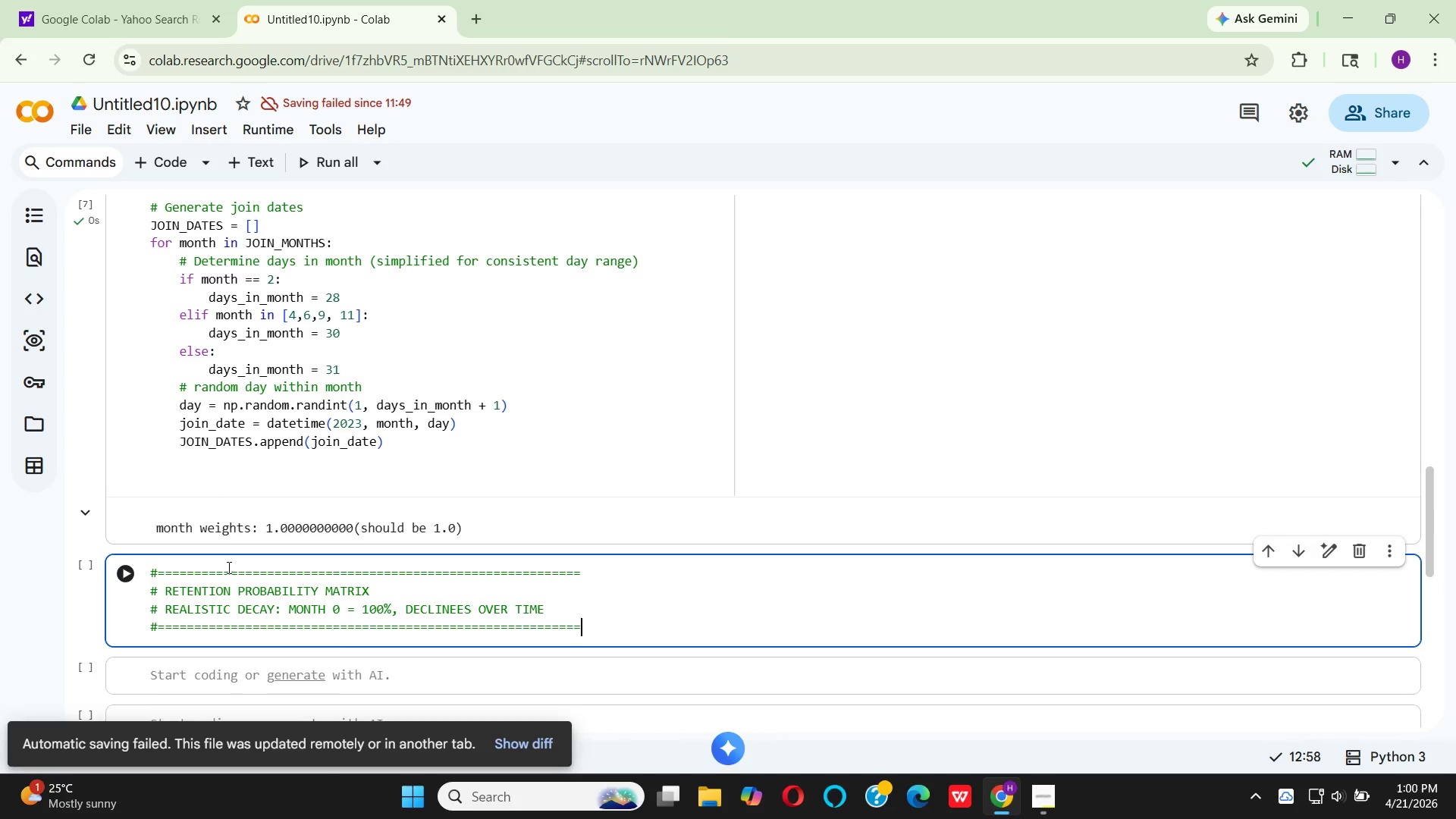 
key(Enter)
 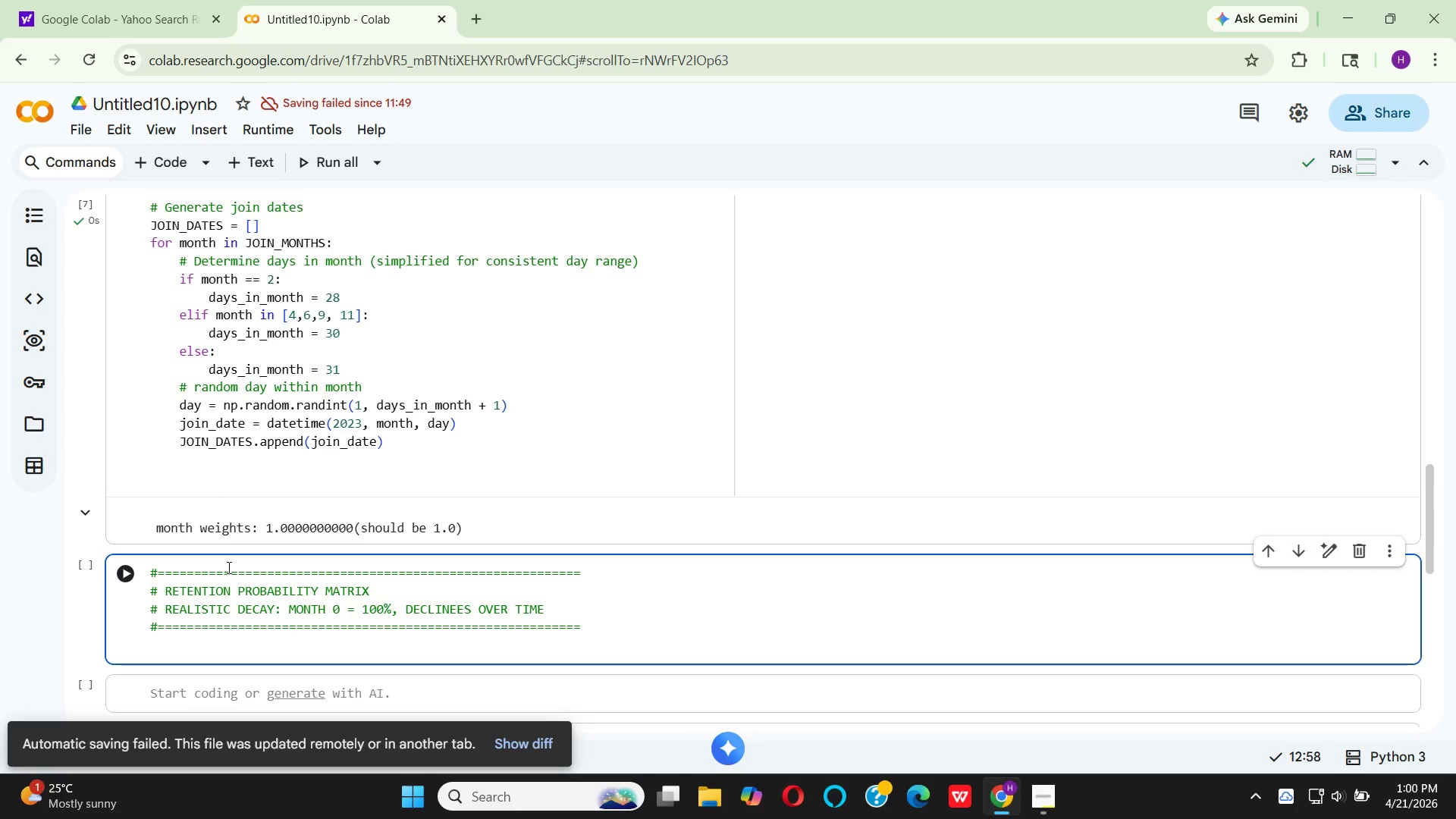 
key(Enter)
 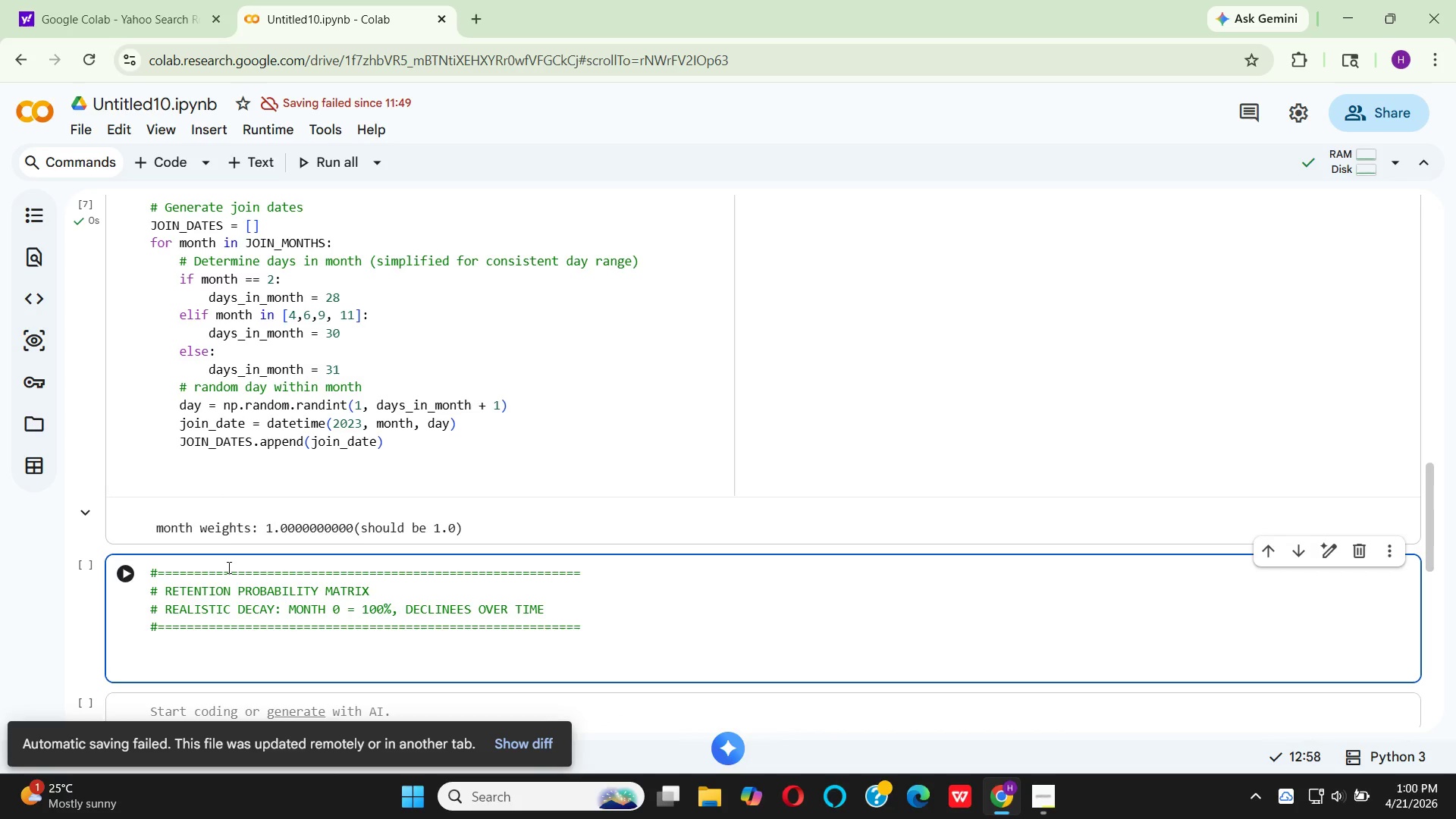 
type(# BAE)
key(Backspace)
type(SE RETENTION CURVES )
 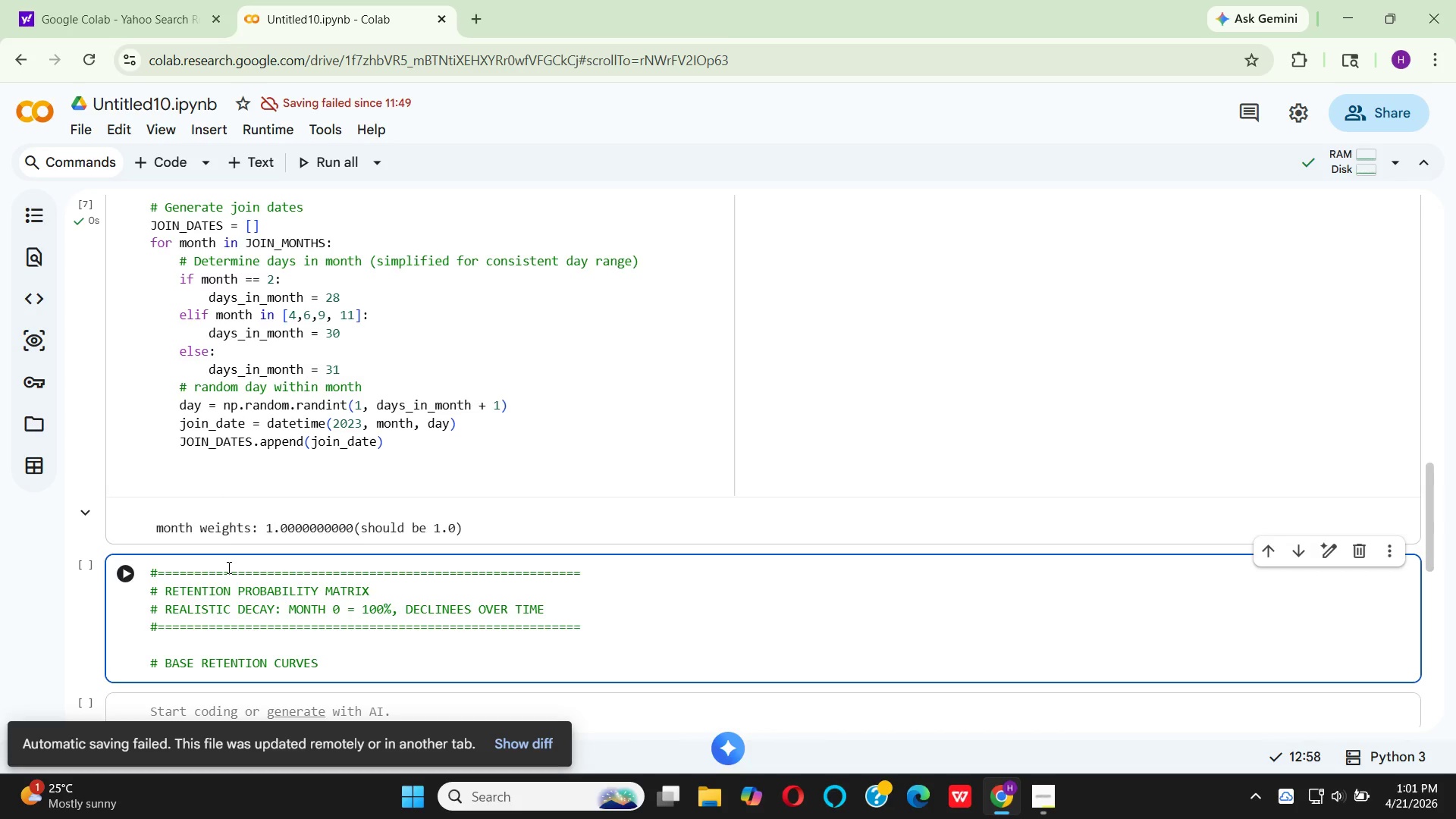 
wait(5.31)
 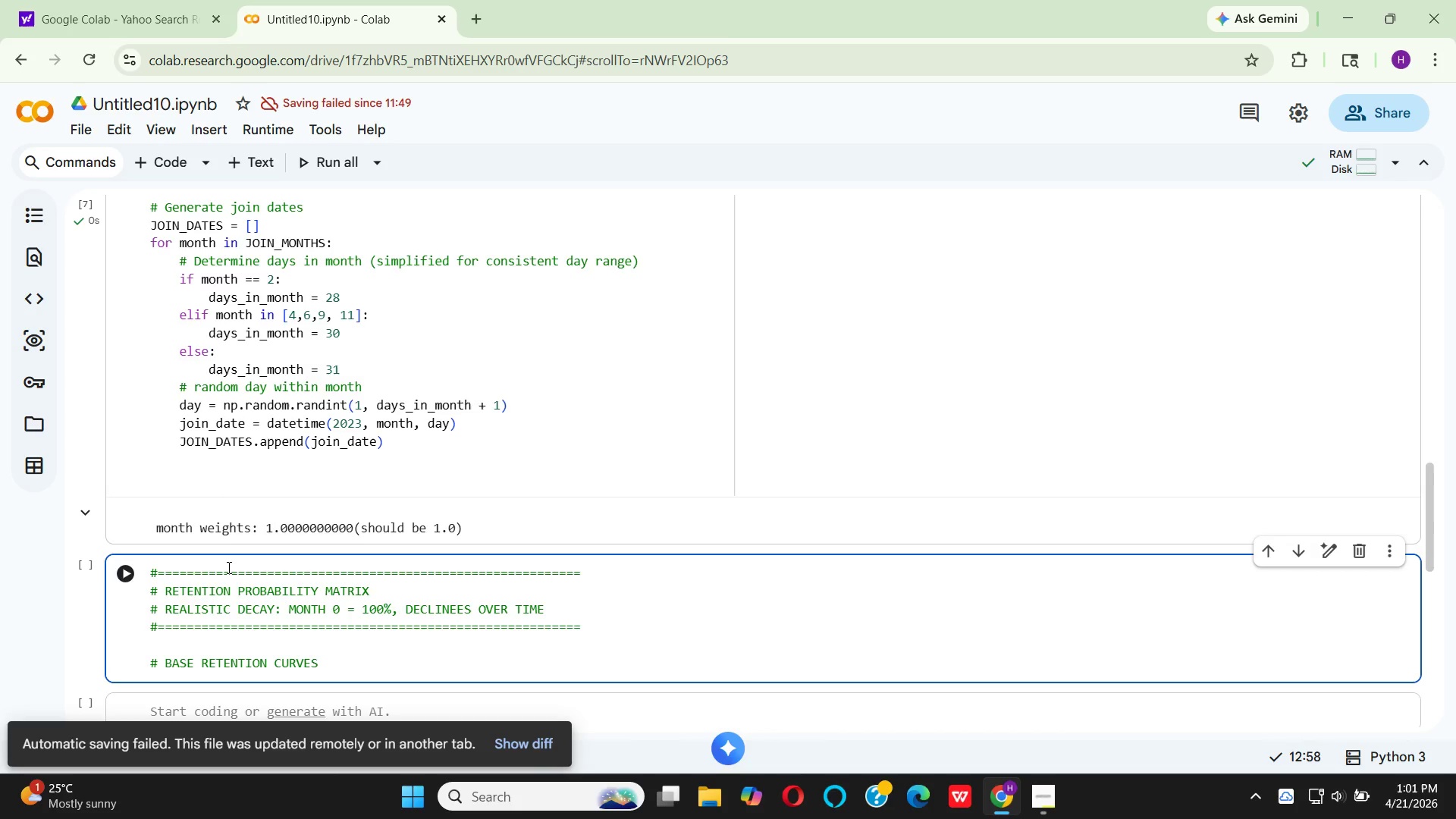 
type((PROBABILITY OF )
 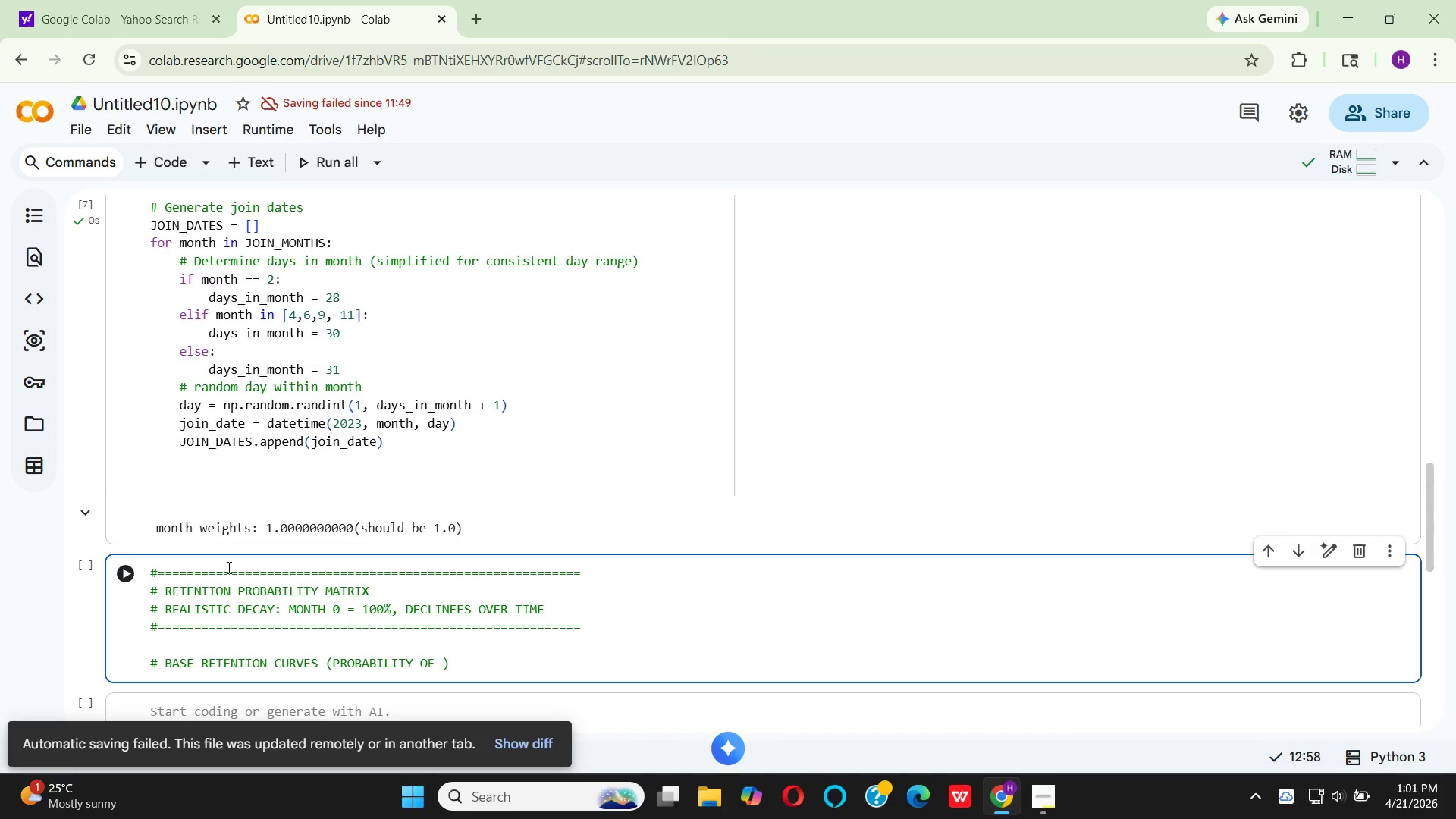 
type(BEING )
 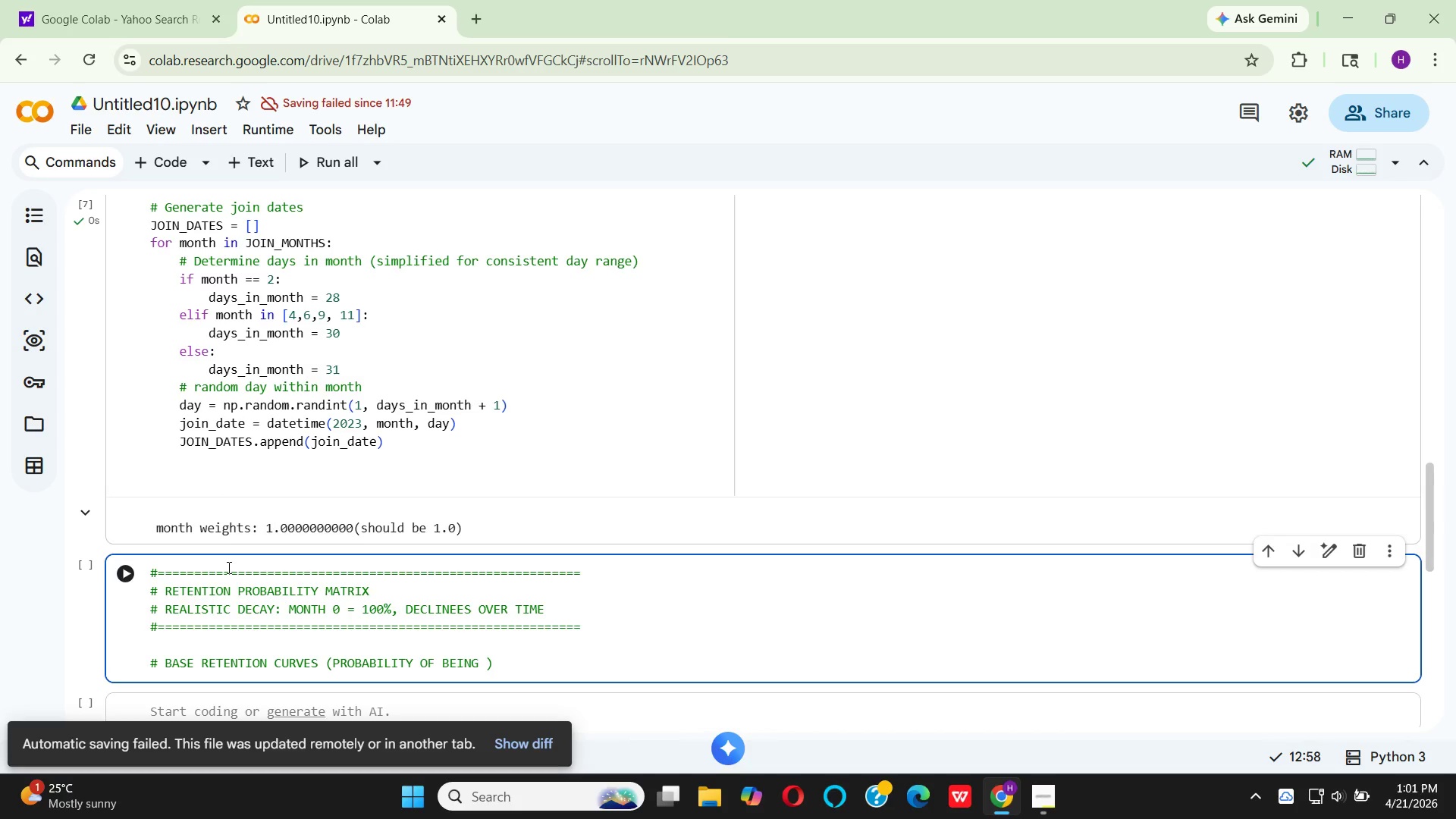 
type(ACTIVE)
 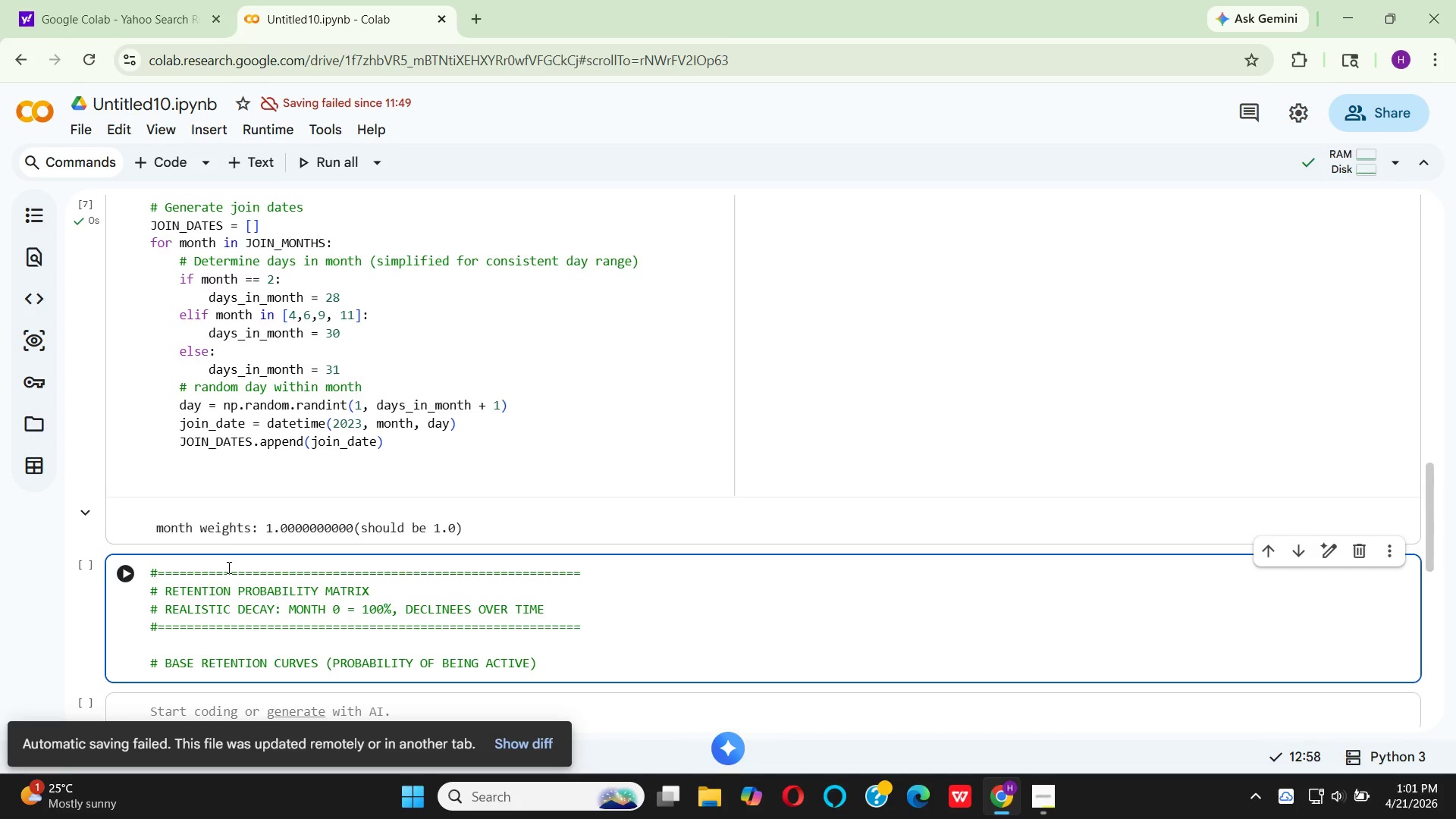 
type( IN EACH MONTH)
 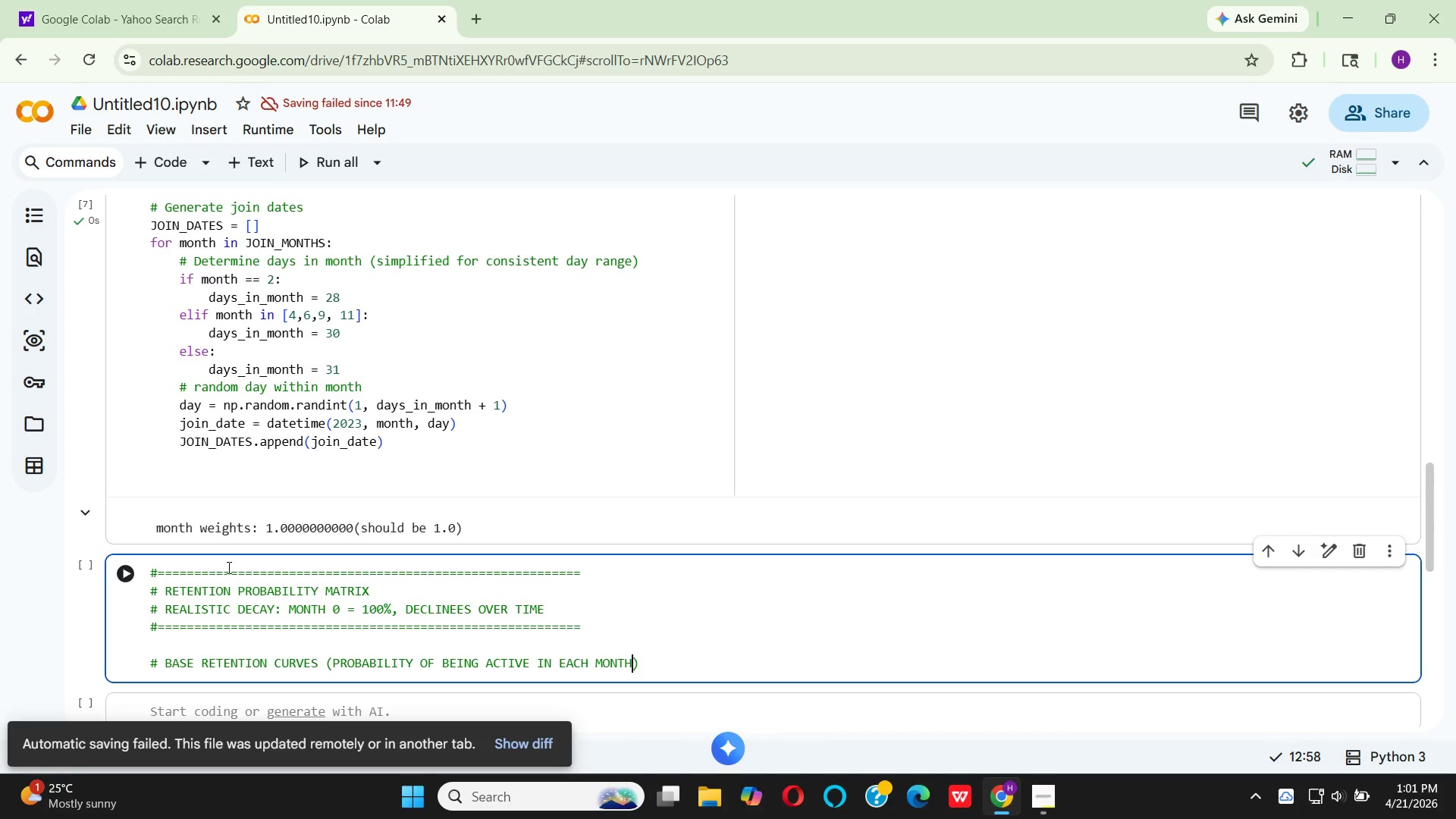 
key(ArrowRight)
 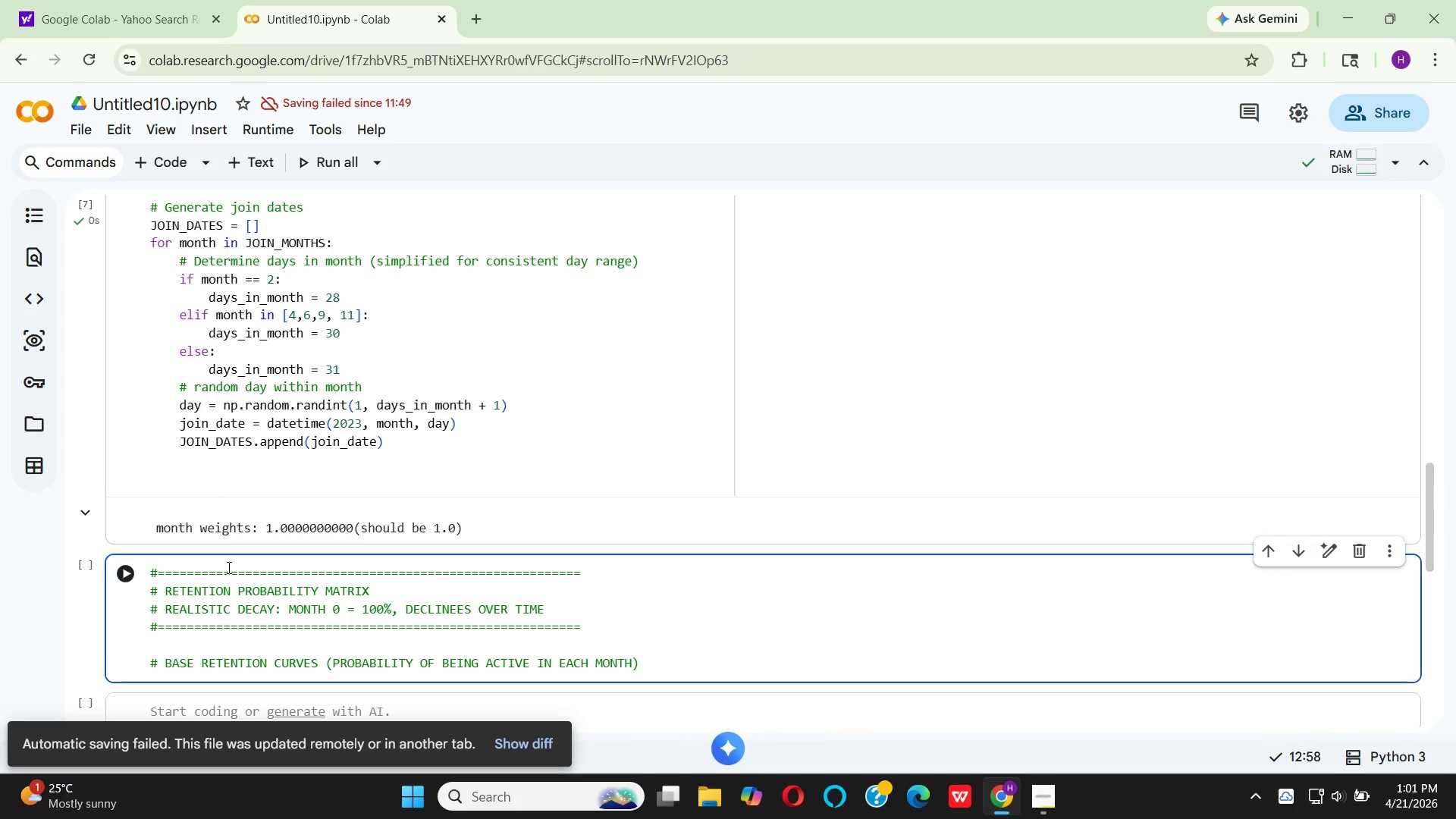 
key(Enter)
 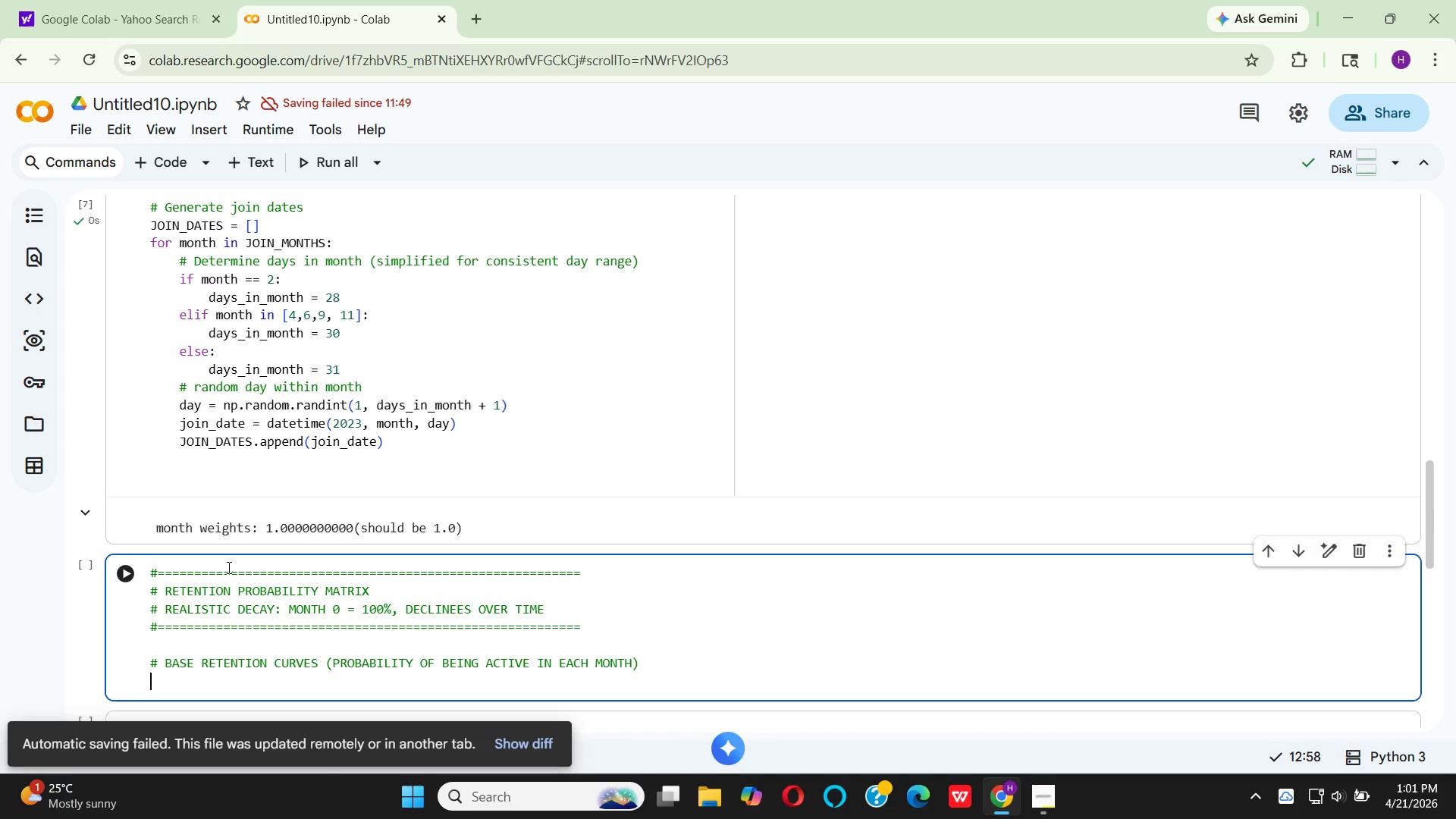 
wait(6.52)
 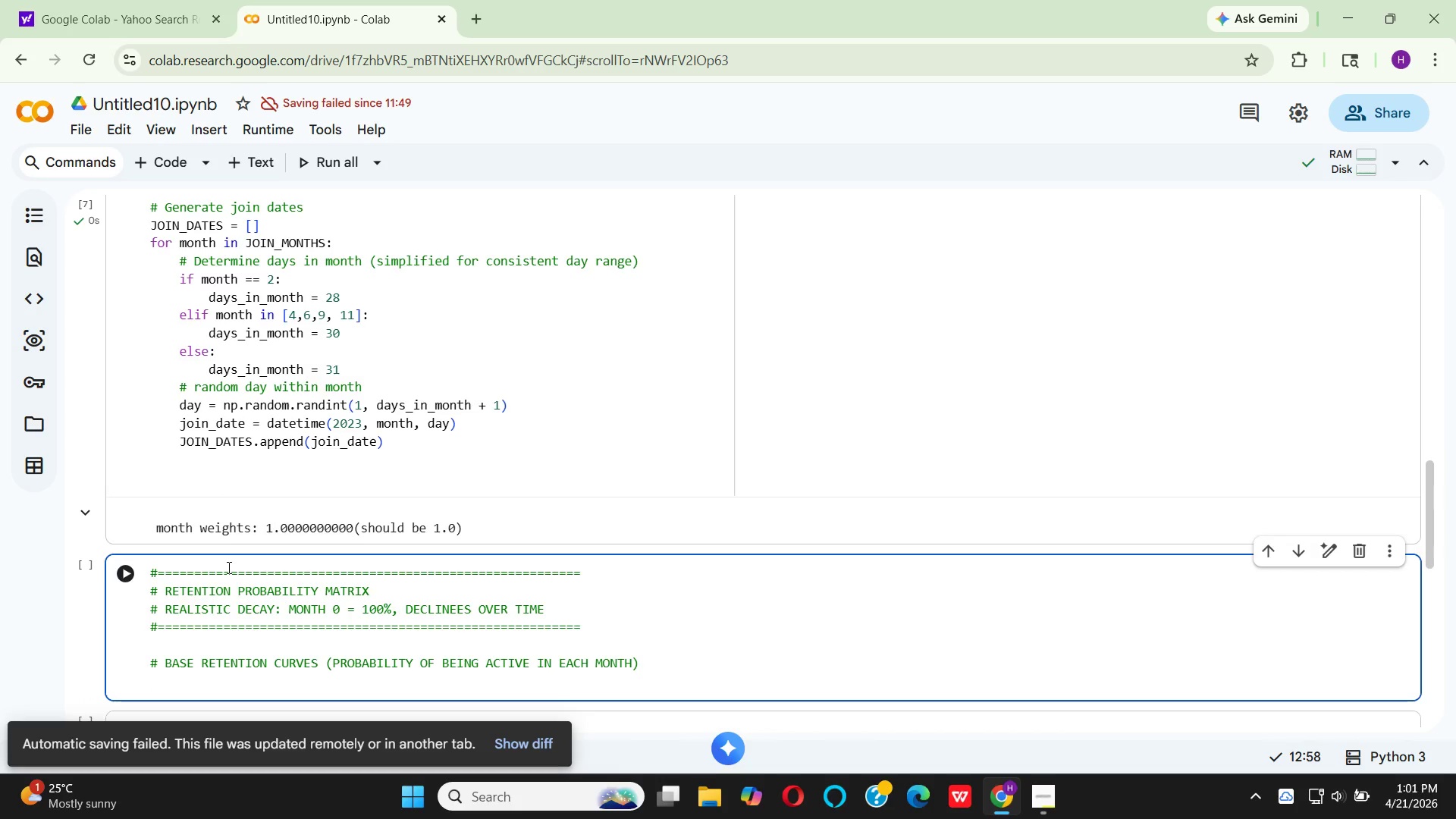 
type(BASE_)
 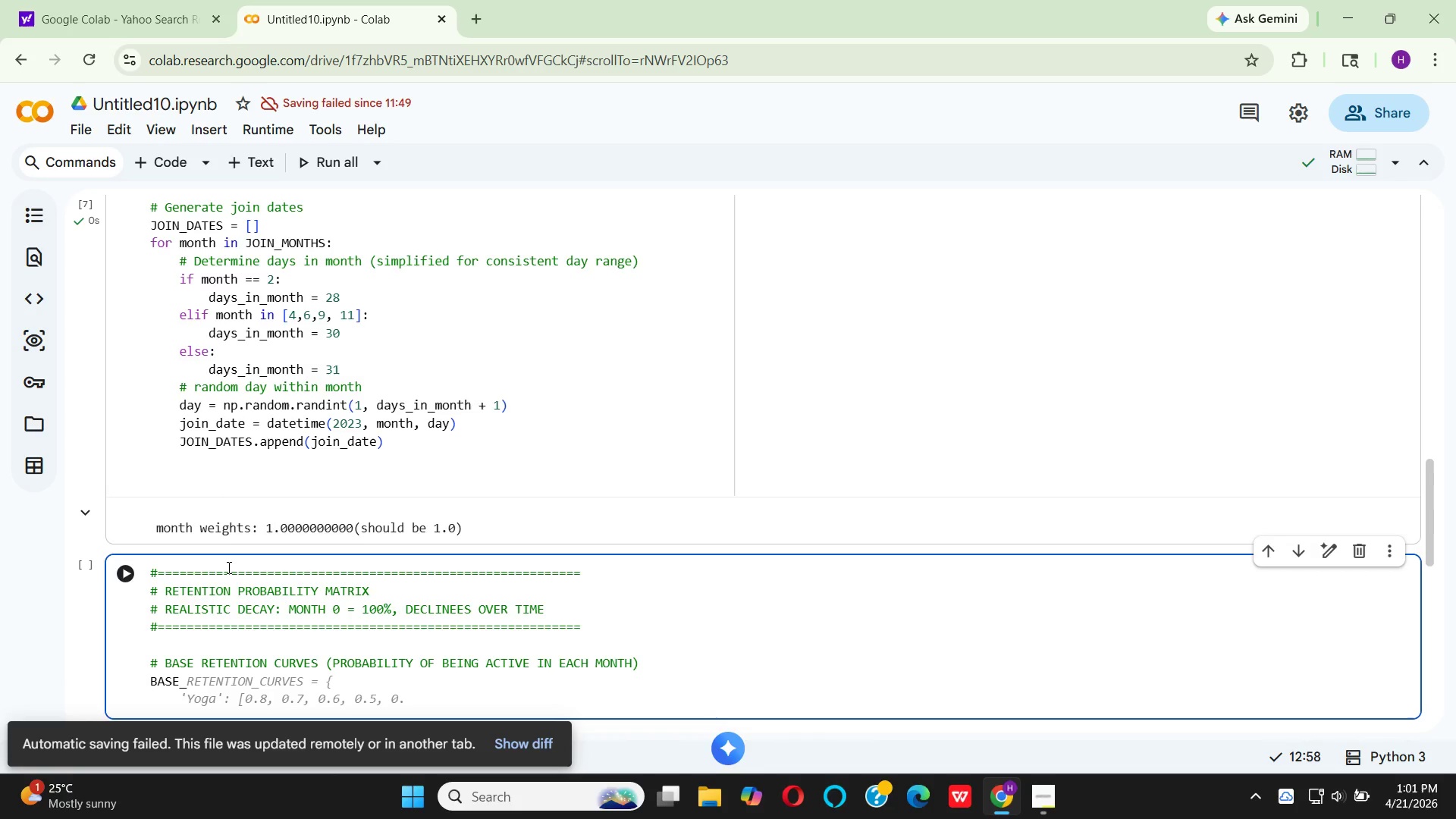 
wait(7.17)
 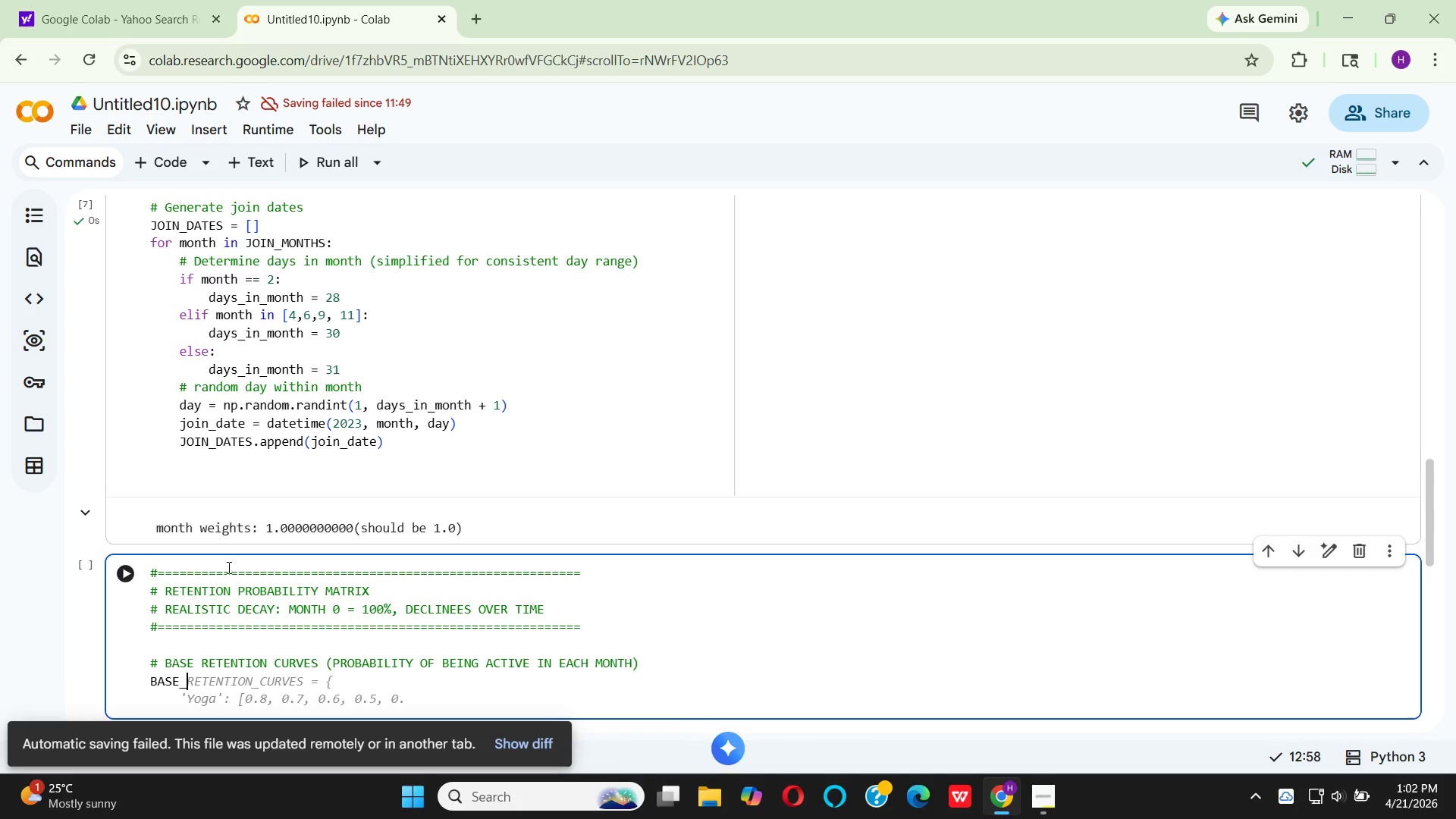 
left_click([276, 665])
 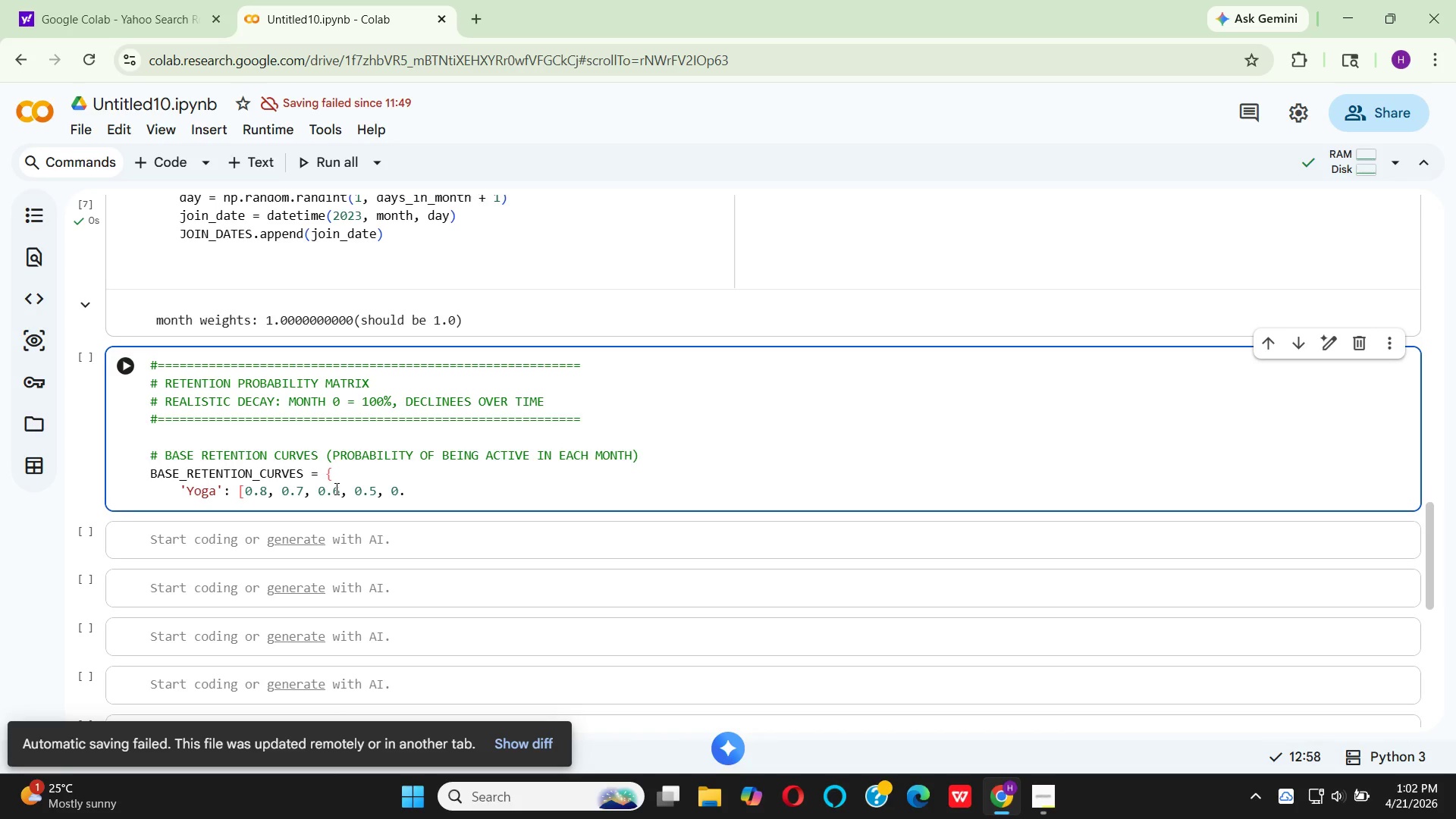 
wait(14.62)
 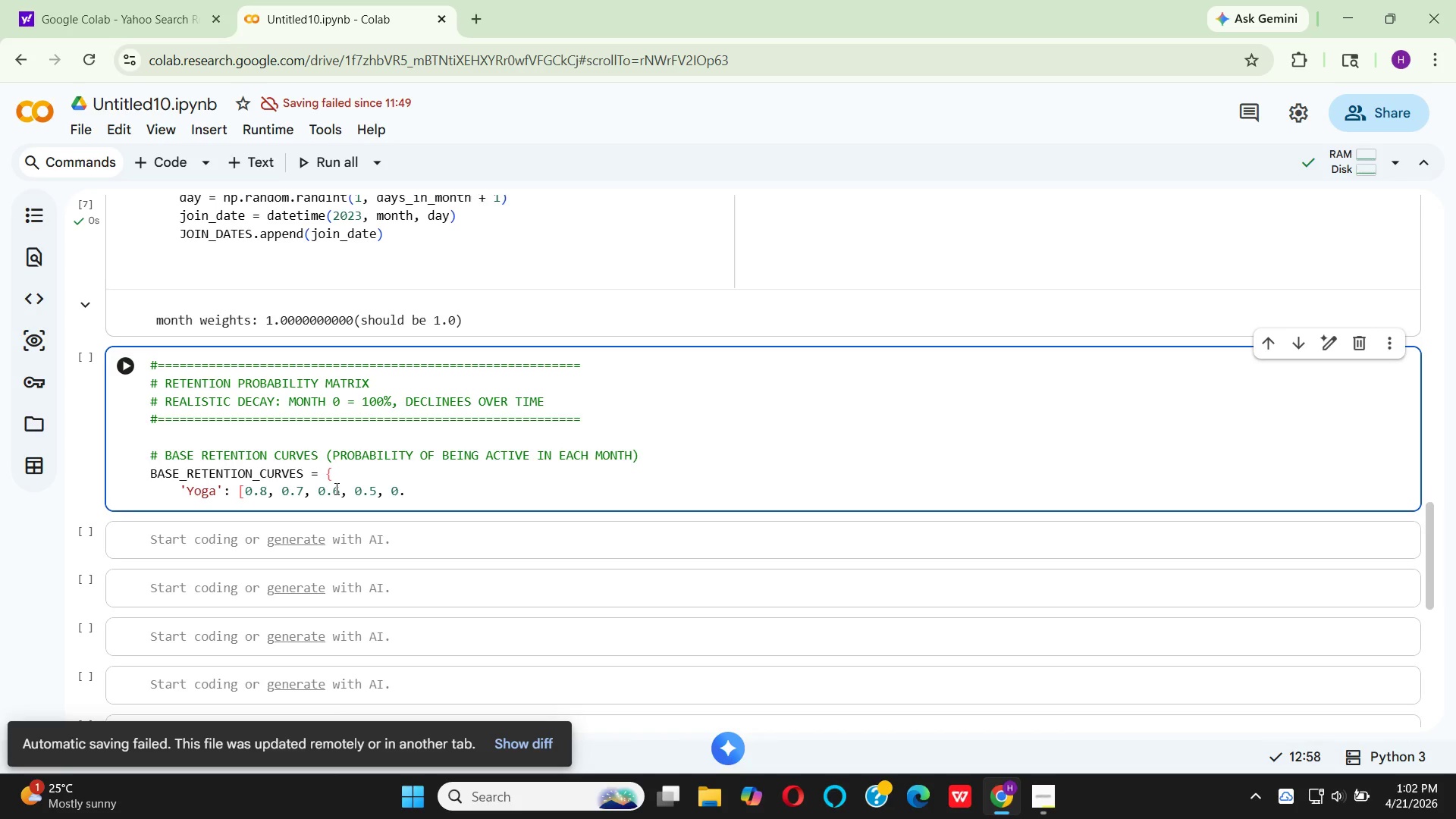 
scroll: coordinate [461, 485], scroll_direction: down, amount: 1.0
 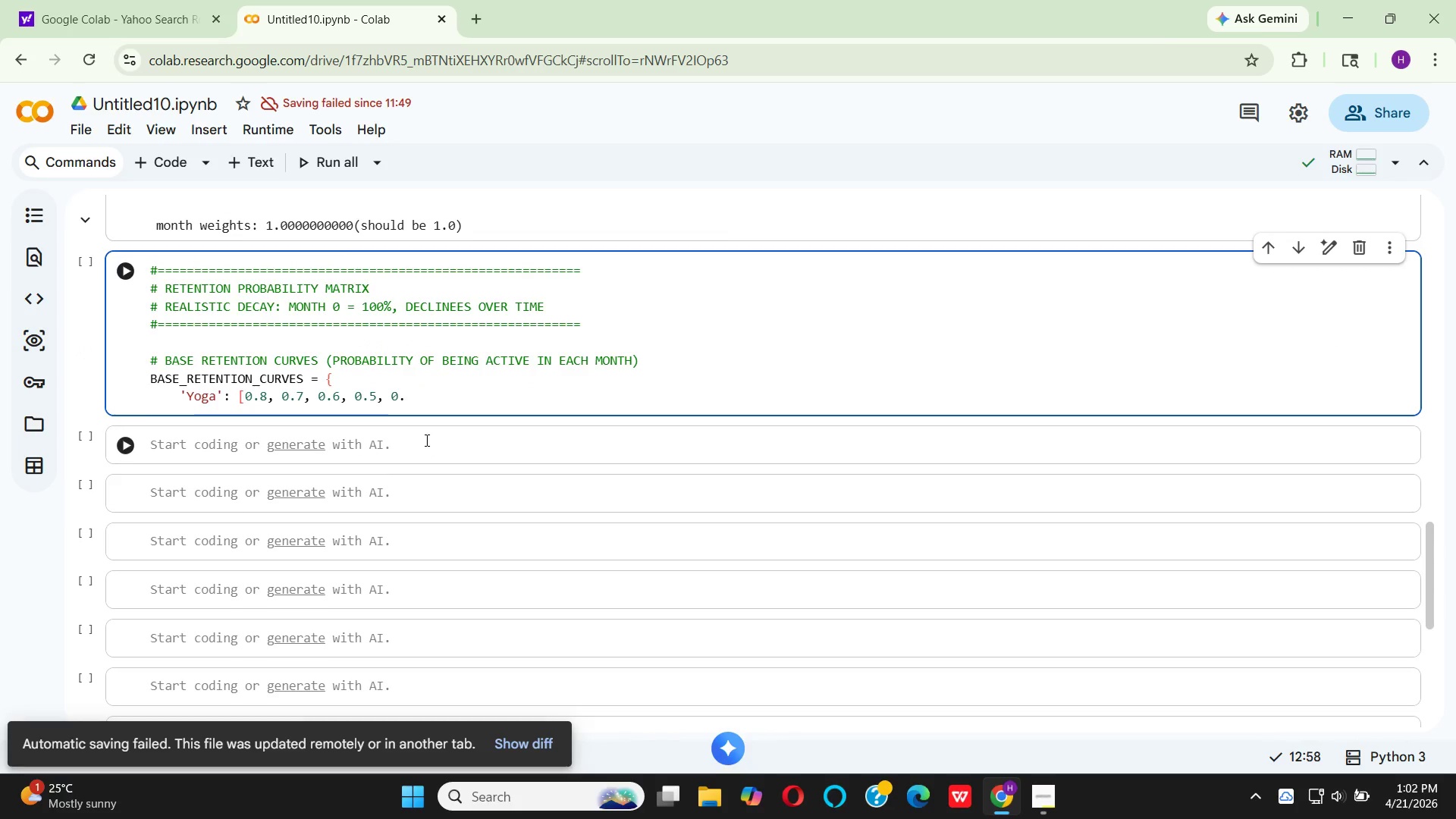 
scroll: coordinate [425, 440], scroll_direction: up, amount: 2.0
 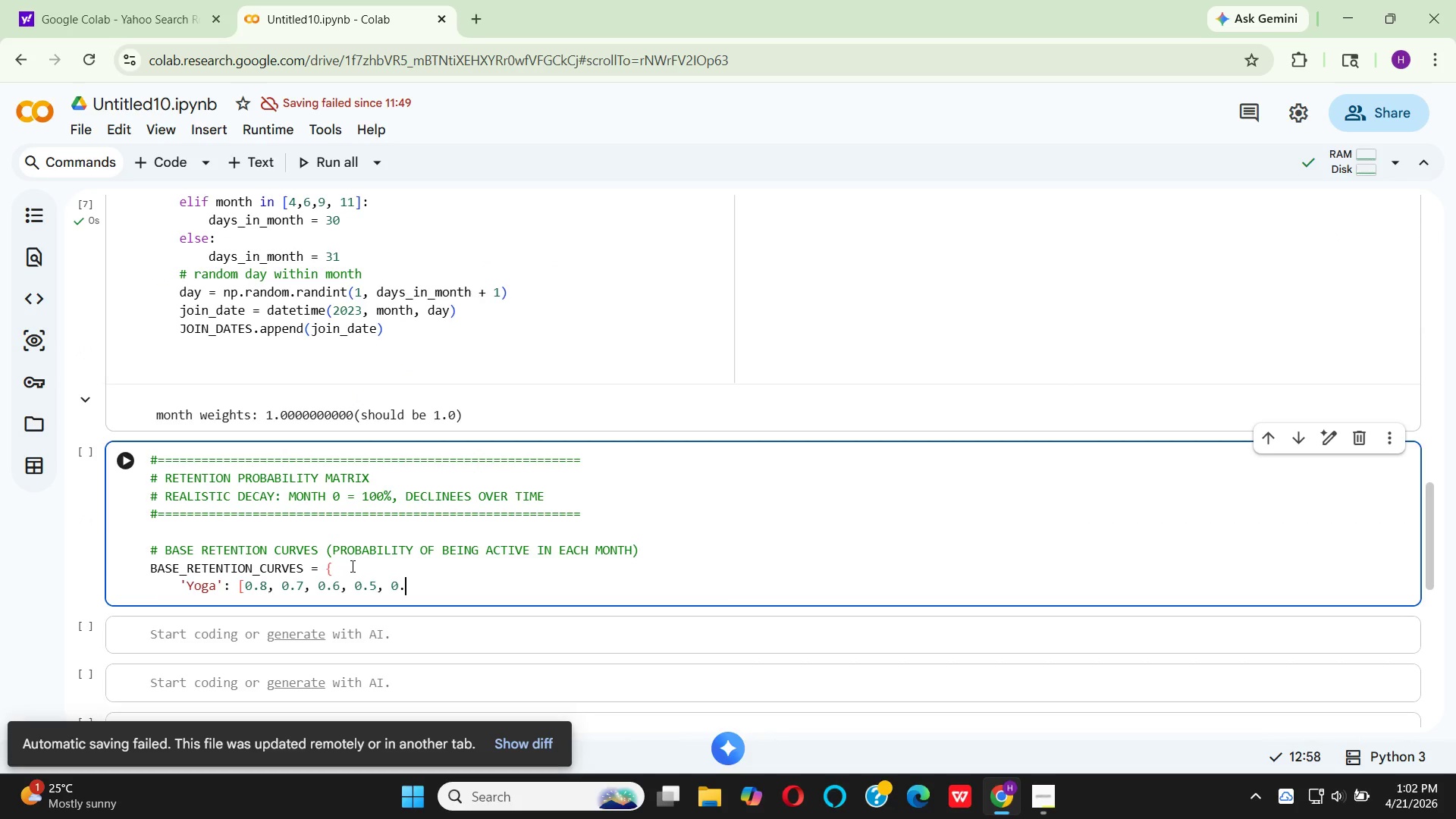 
left_click([351, 566])
 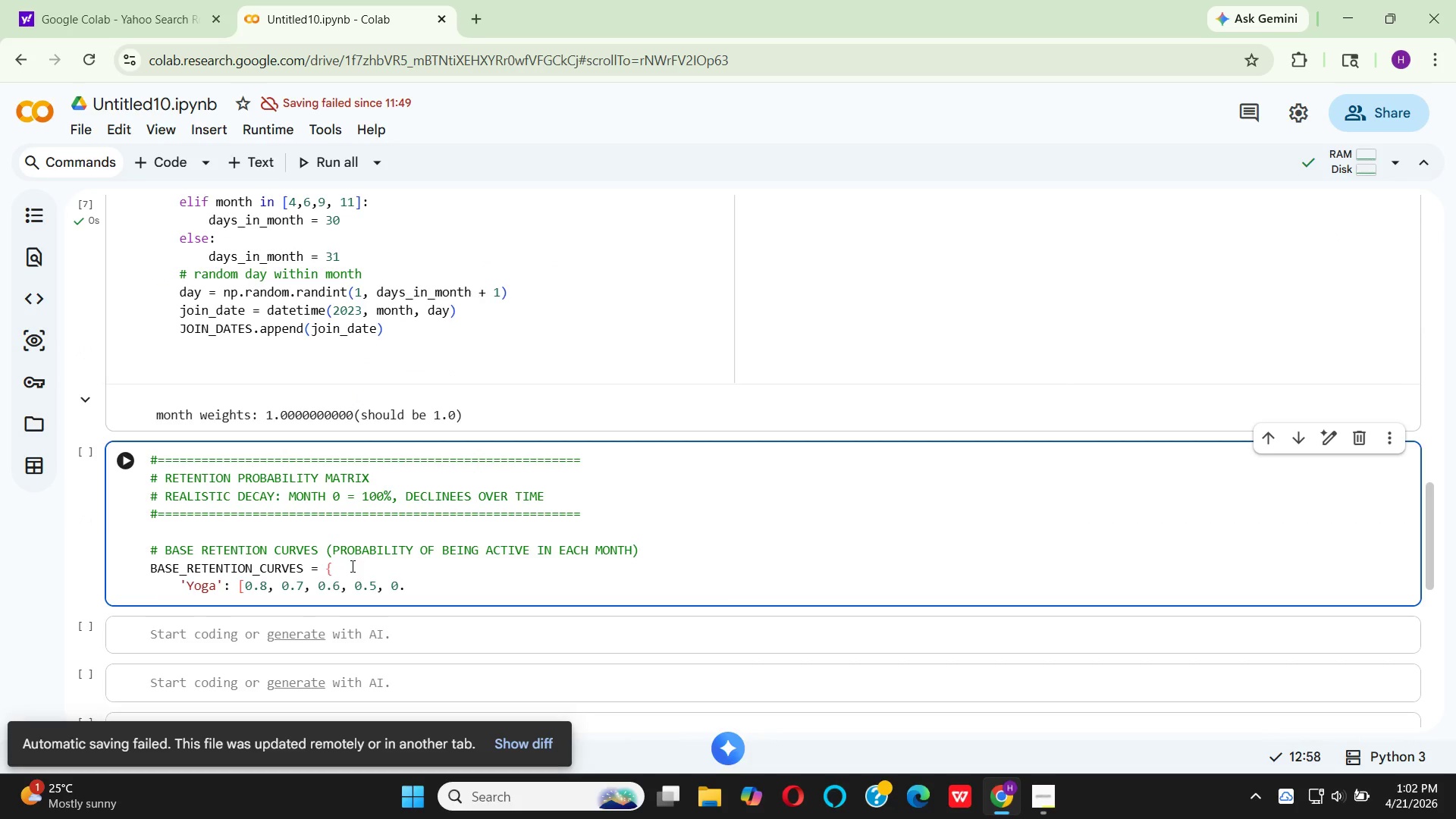 
key(Backspace)
 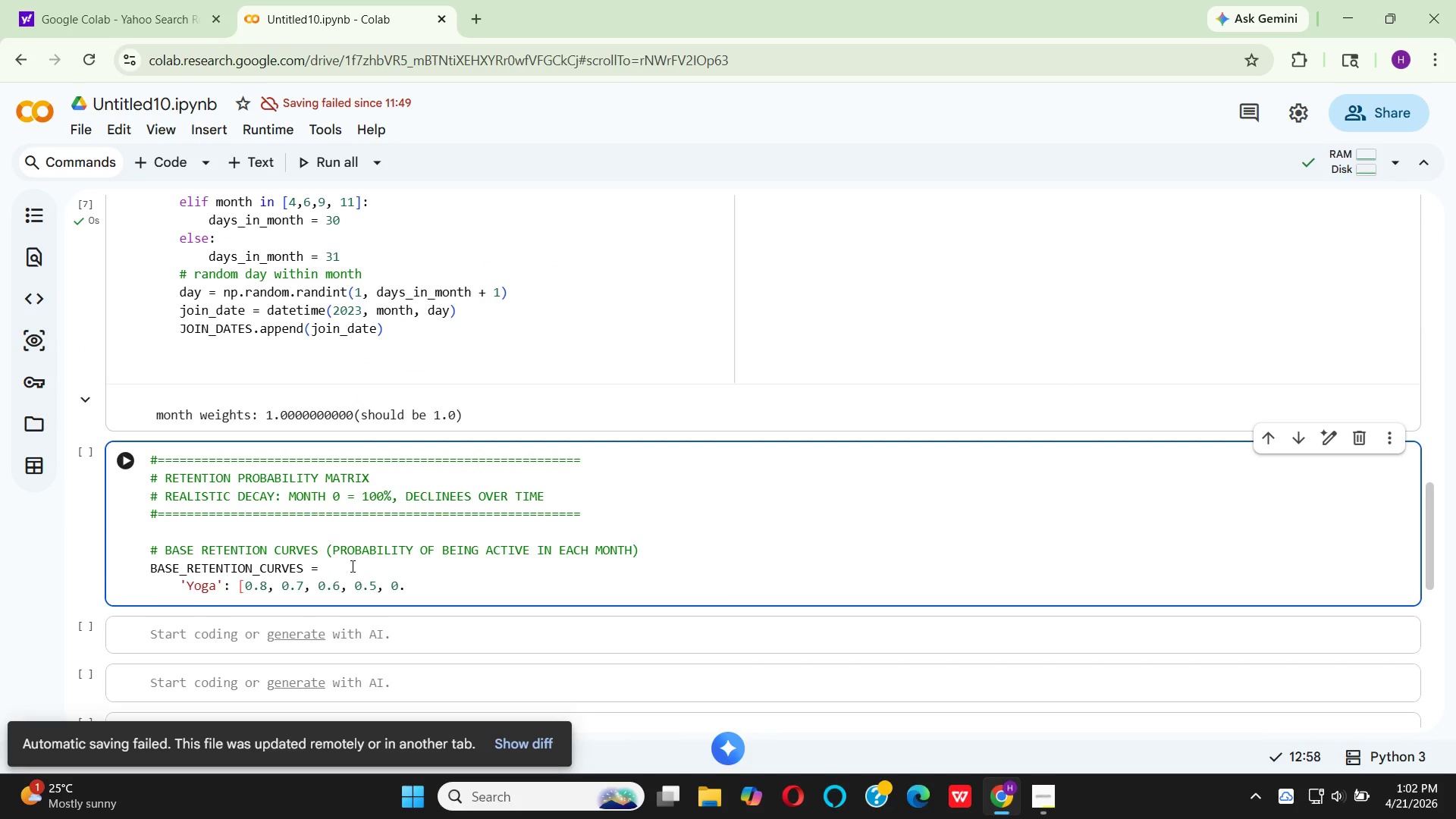 
key(BracketLeft)
 